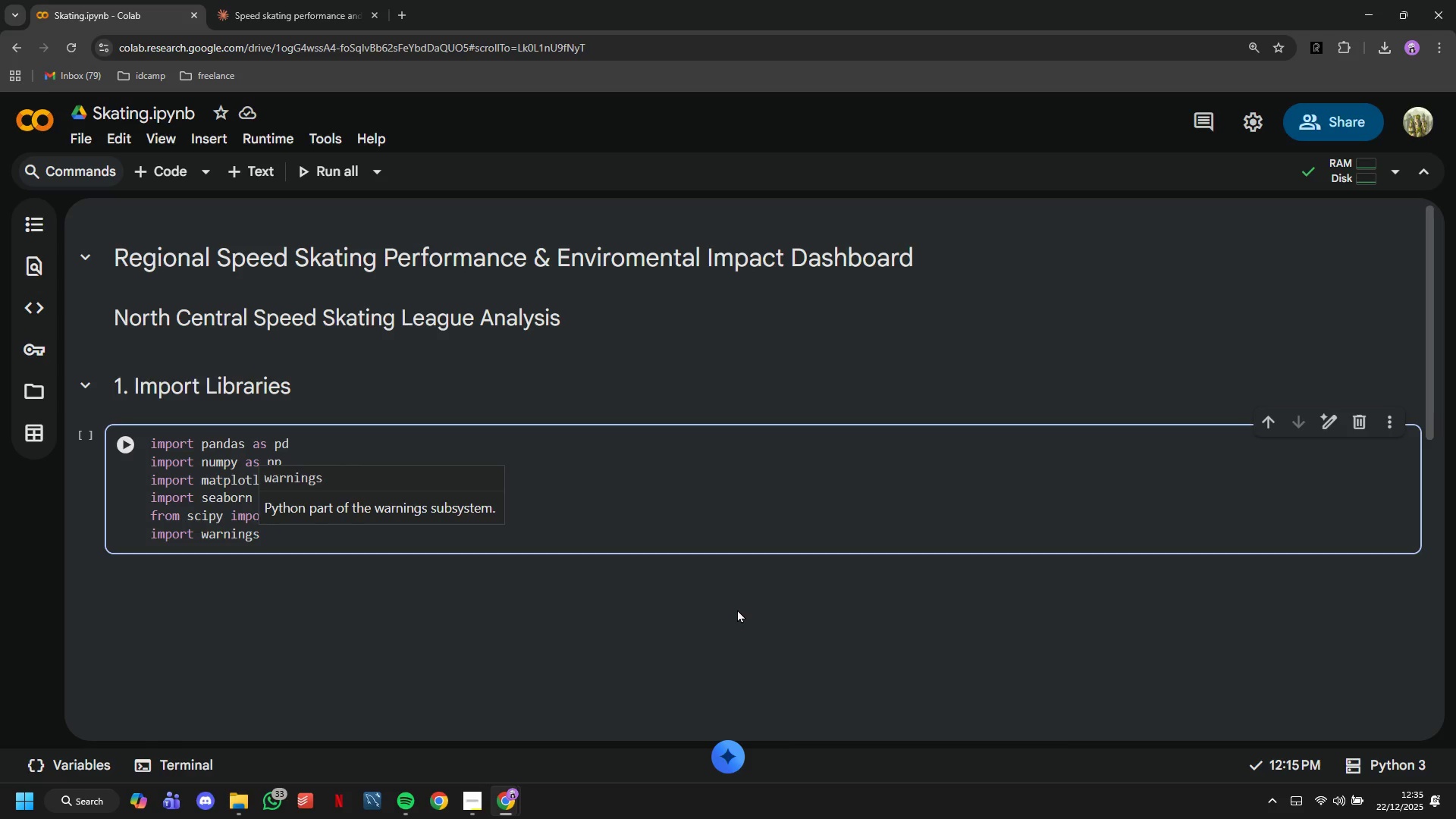 
key(Enter)
 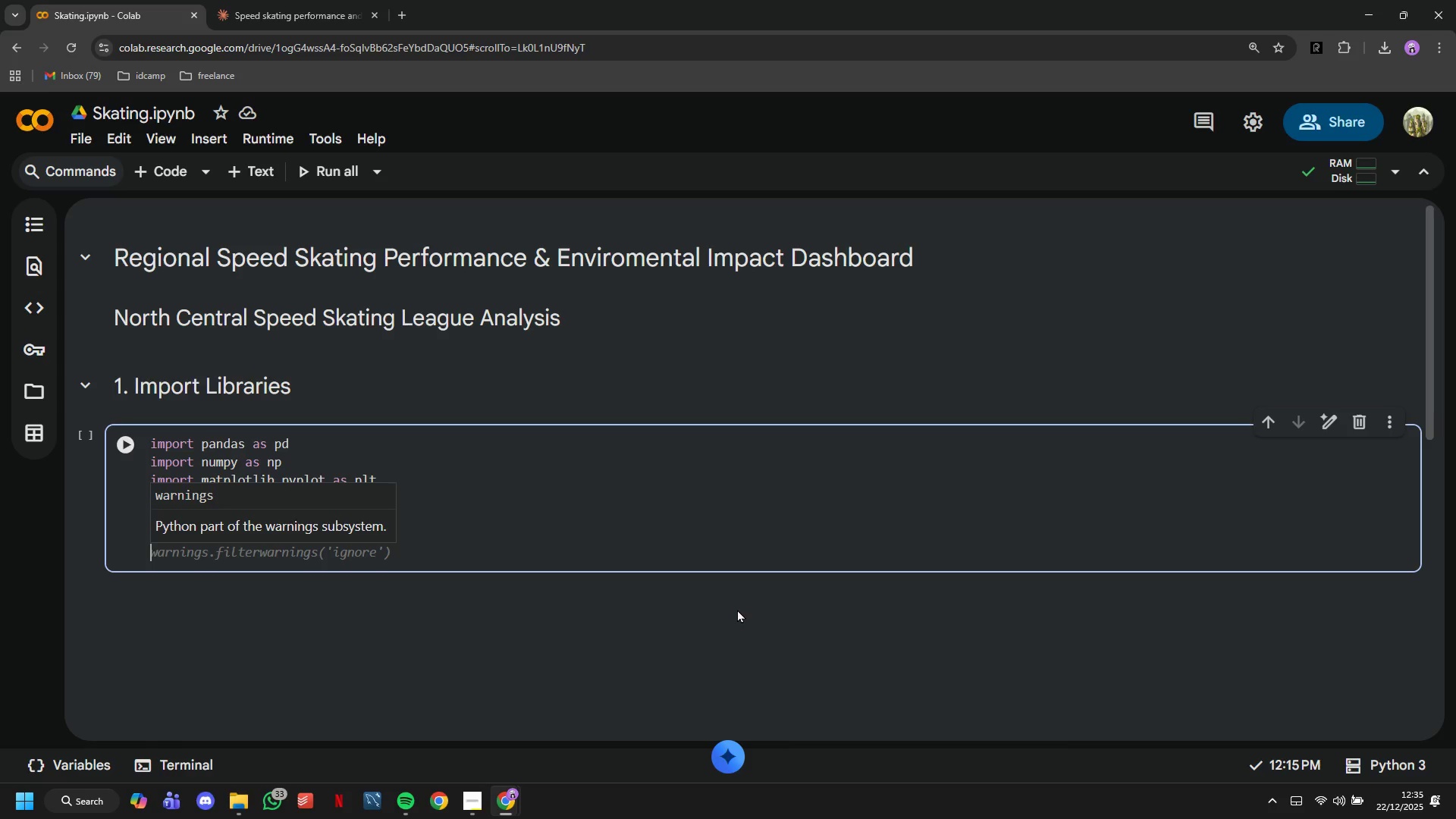 
type(warnings)
 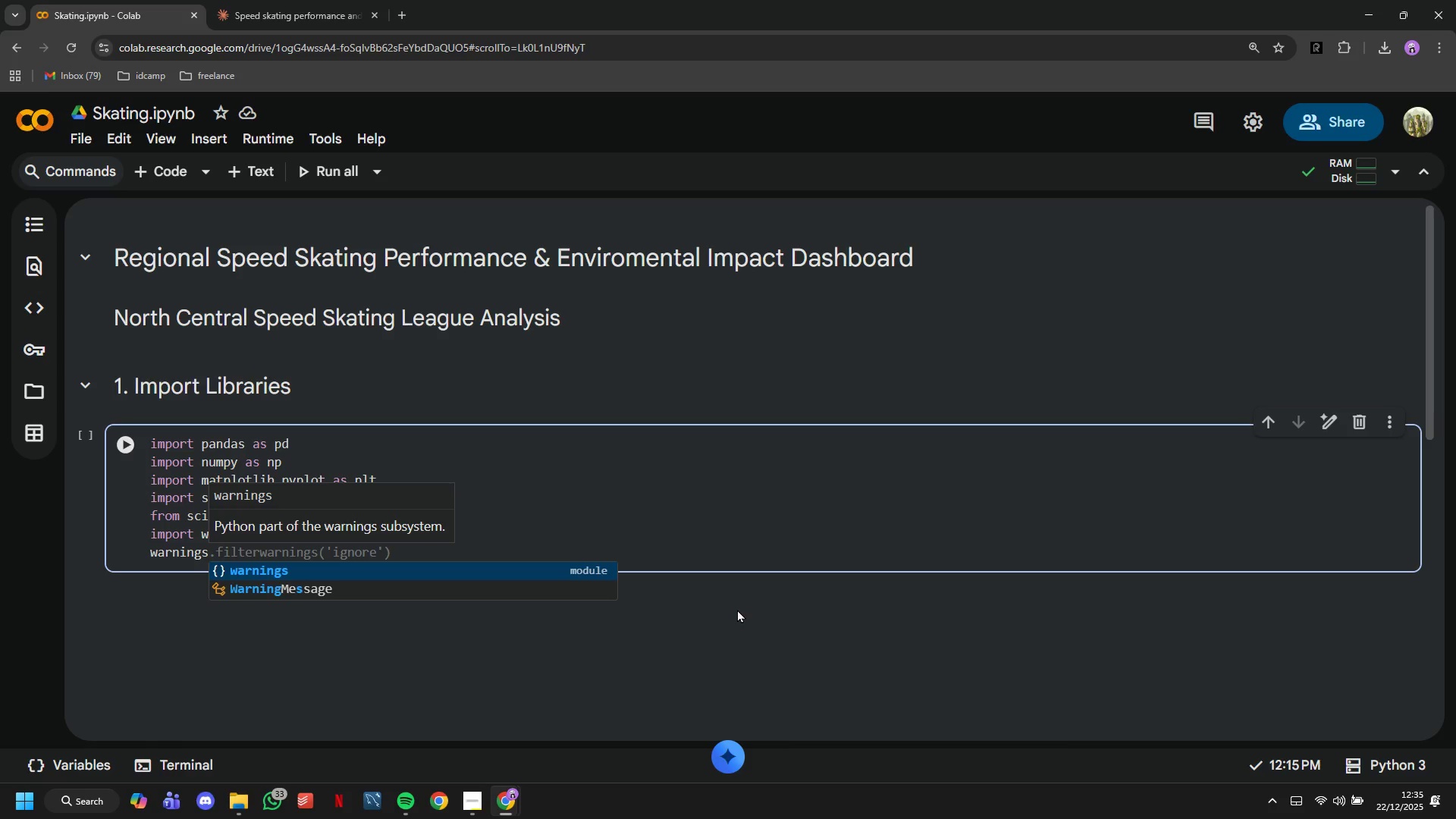 
wait(7.78)
 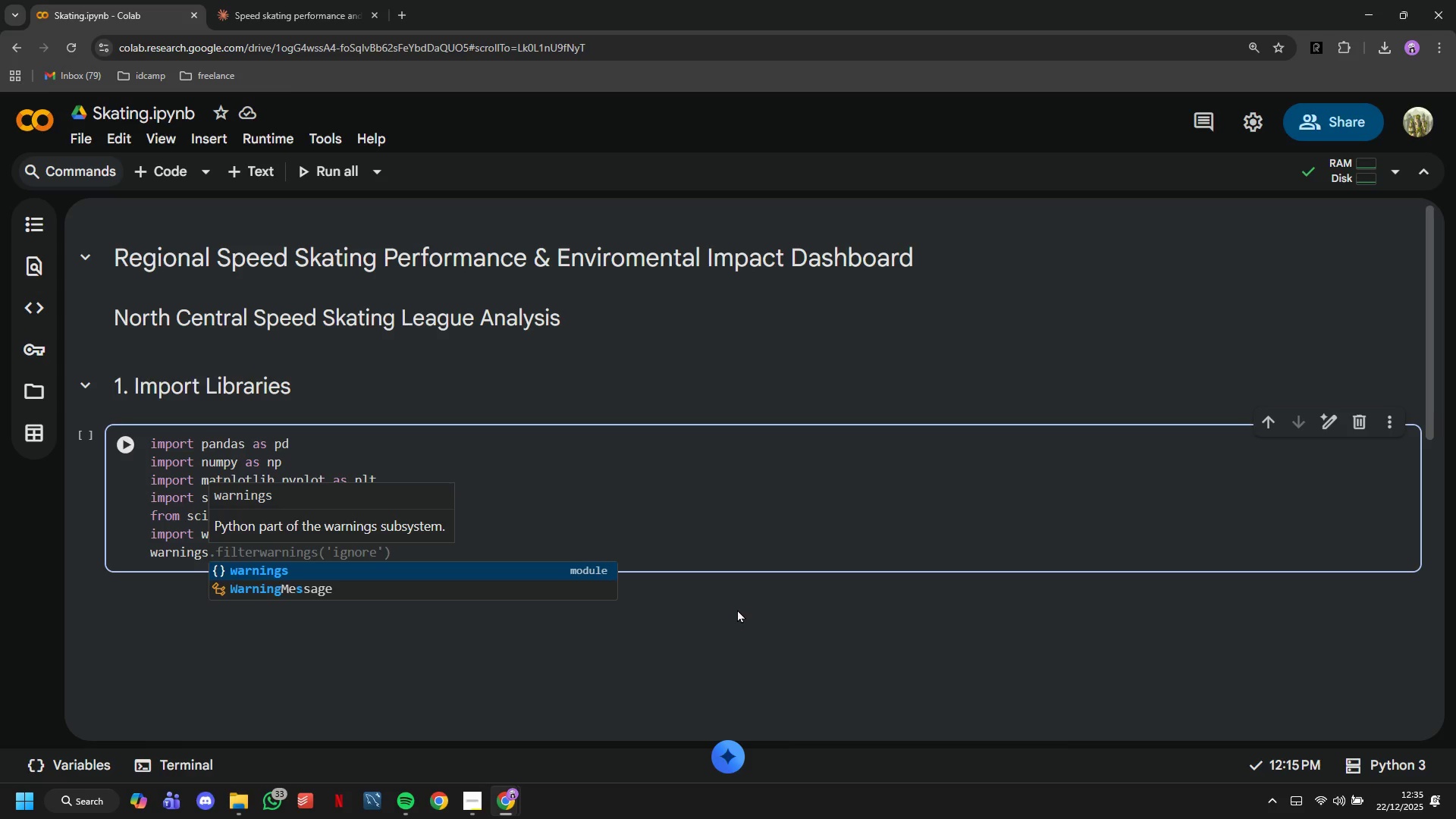 
type(.filterwarnings('ignore)
 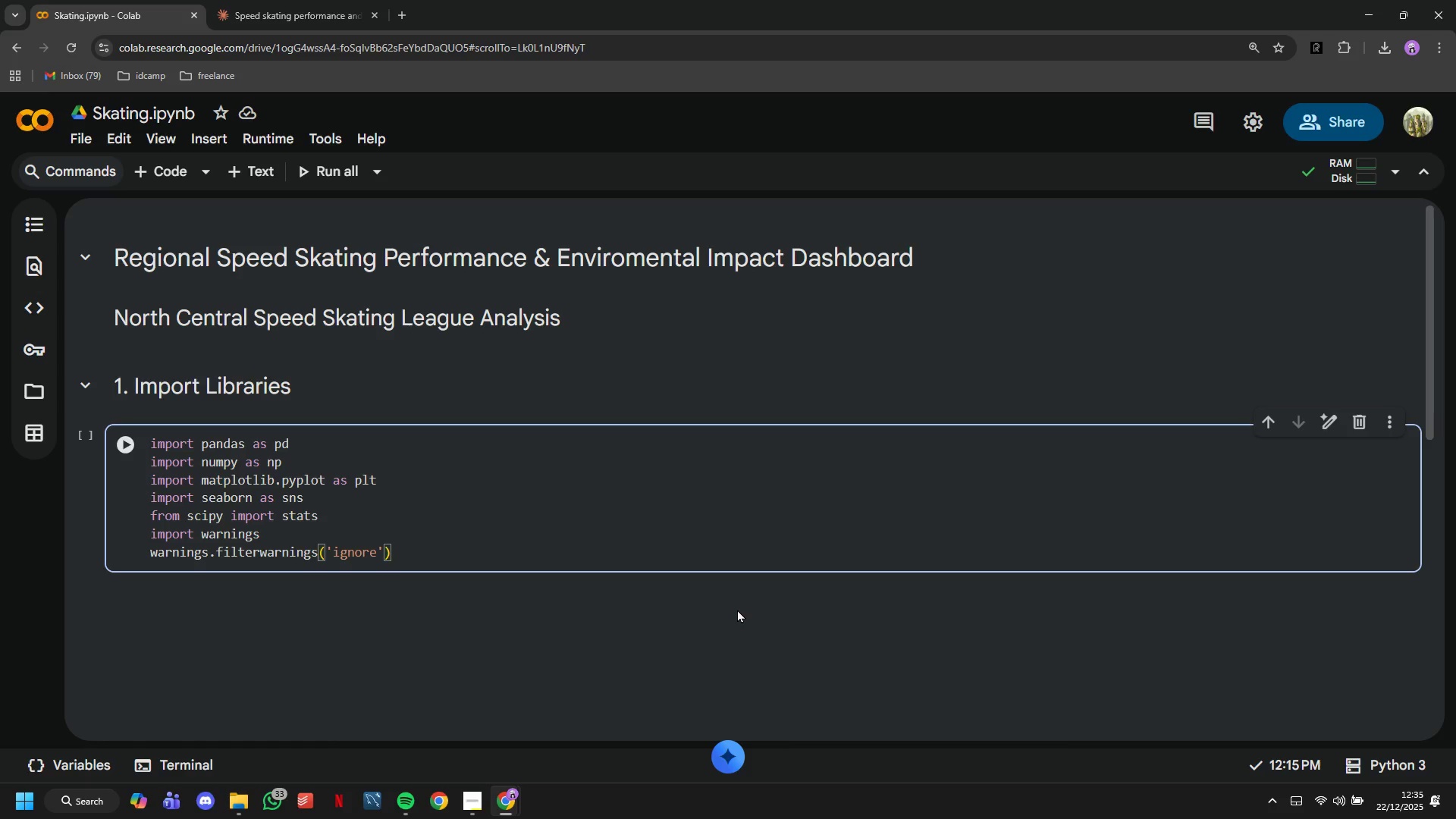 
left_click([132, 453])
 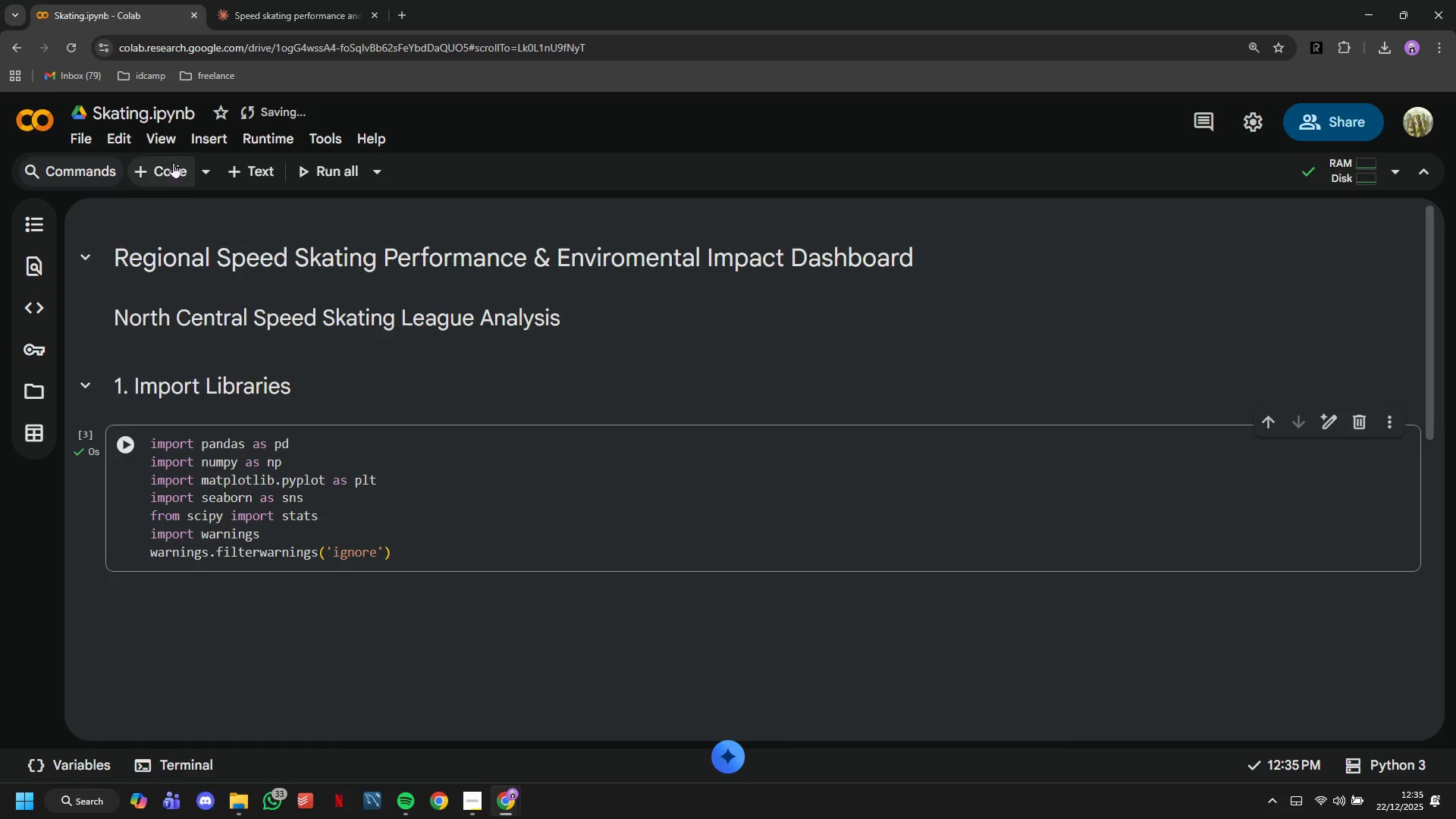 
left_click([167, 158])
 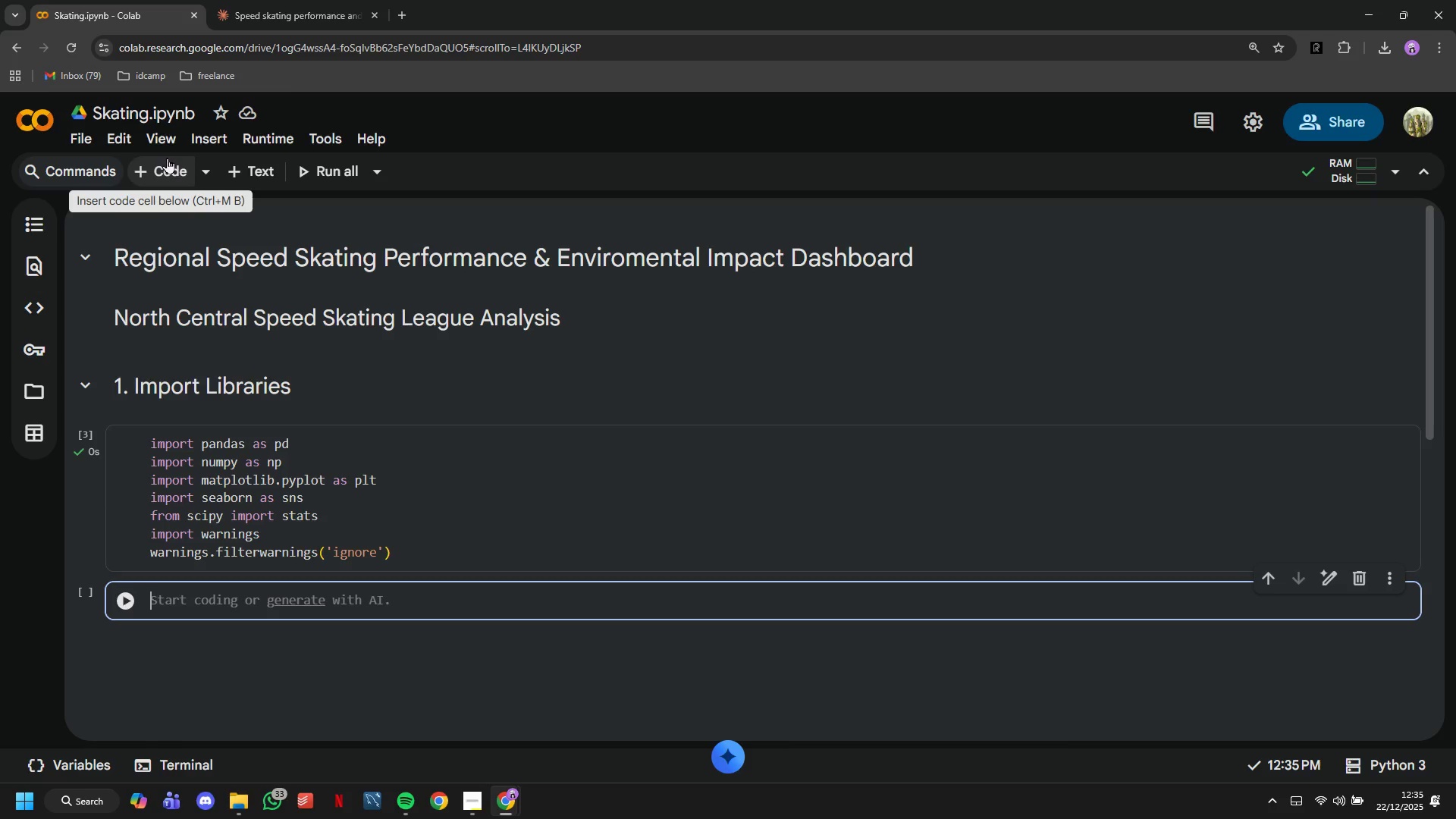 
wait(7.56)
 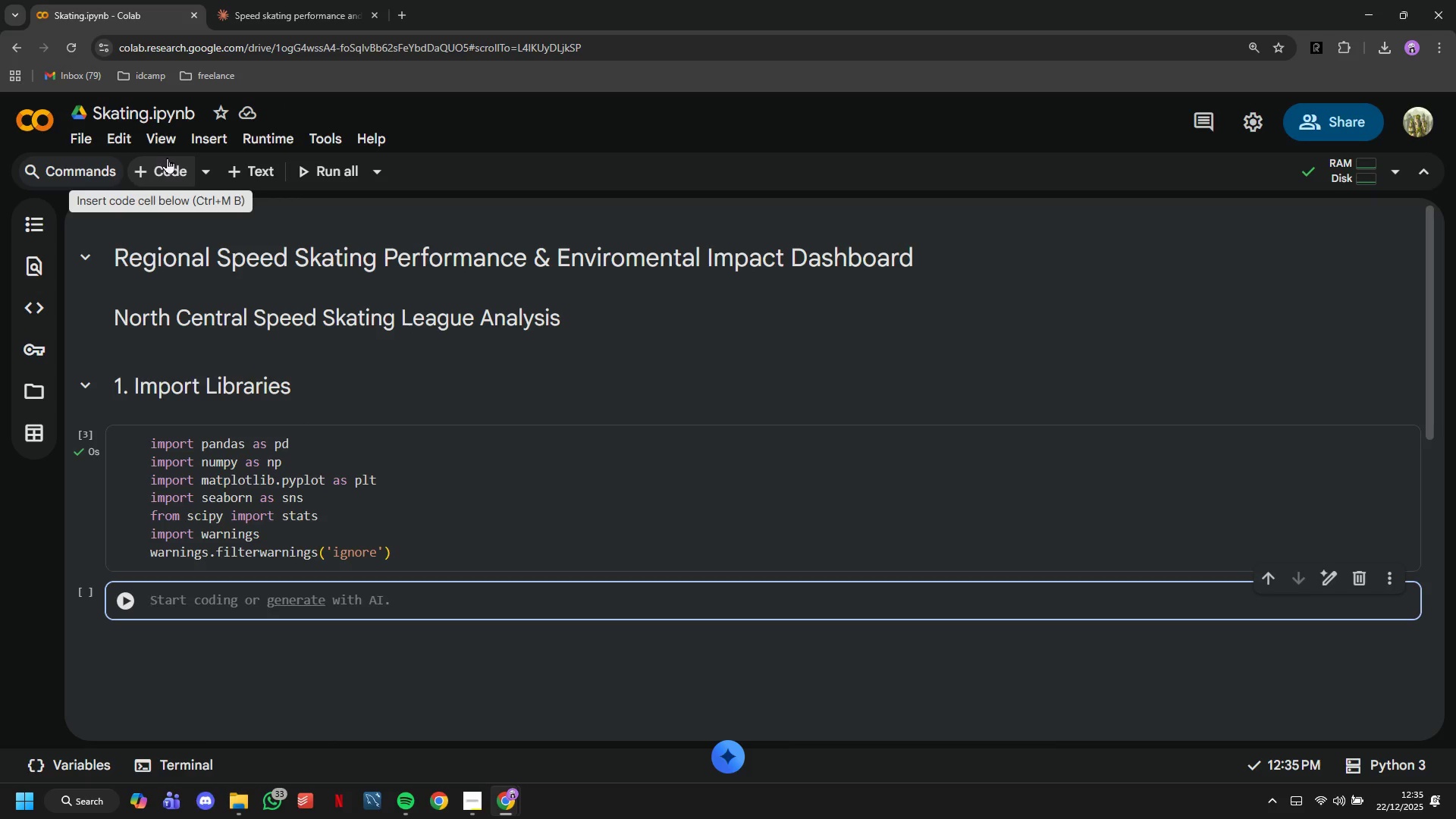 
type(# Set visualization style)
 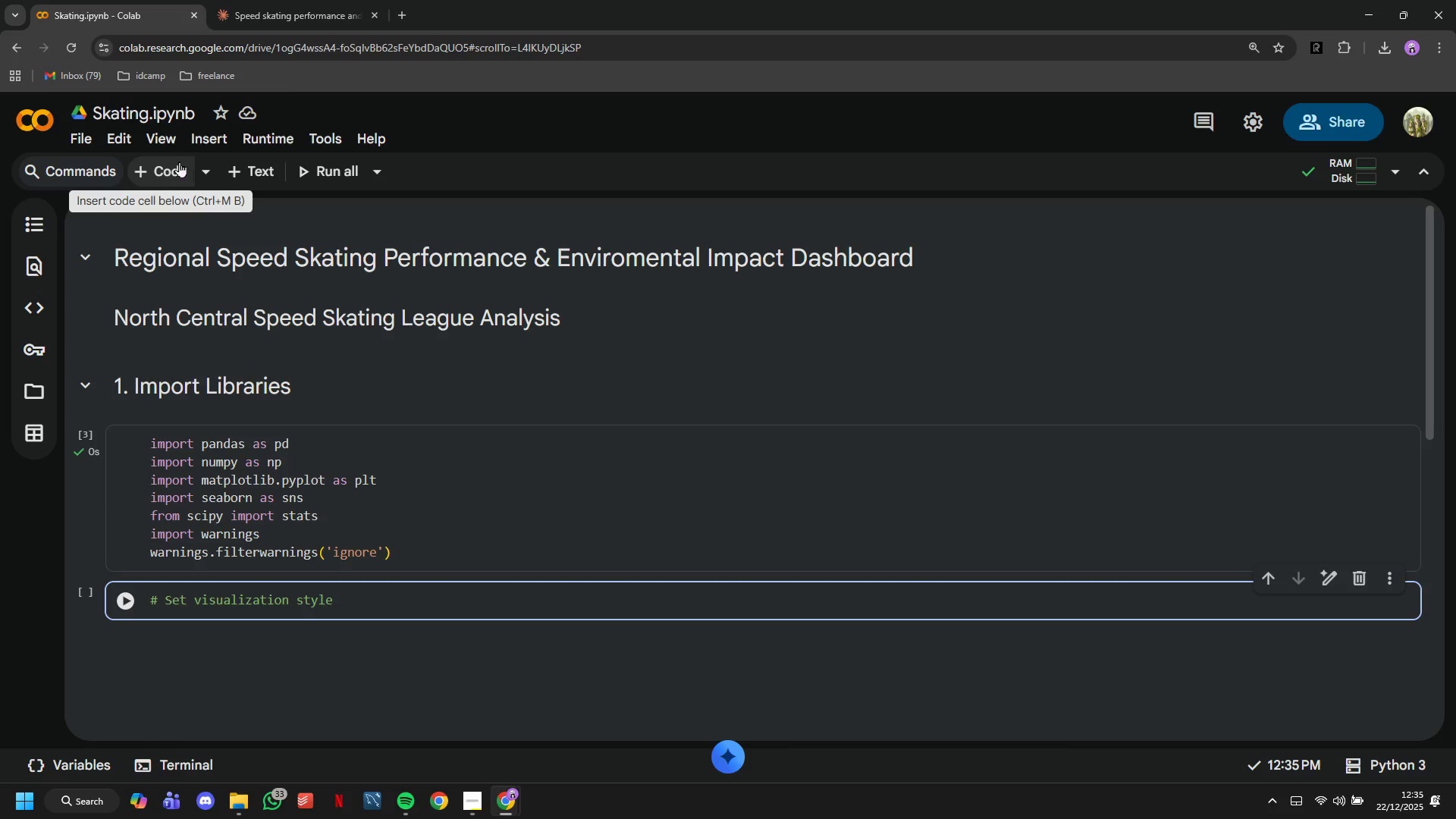 
key(Enter)
 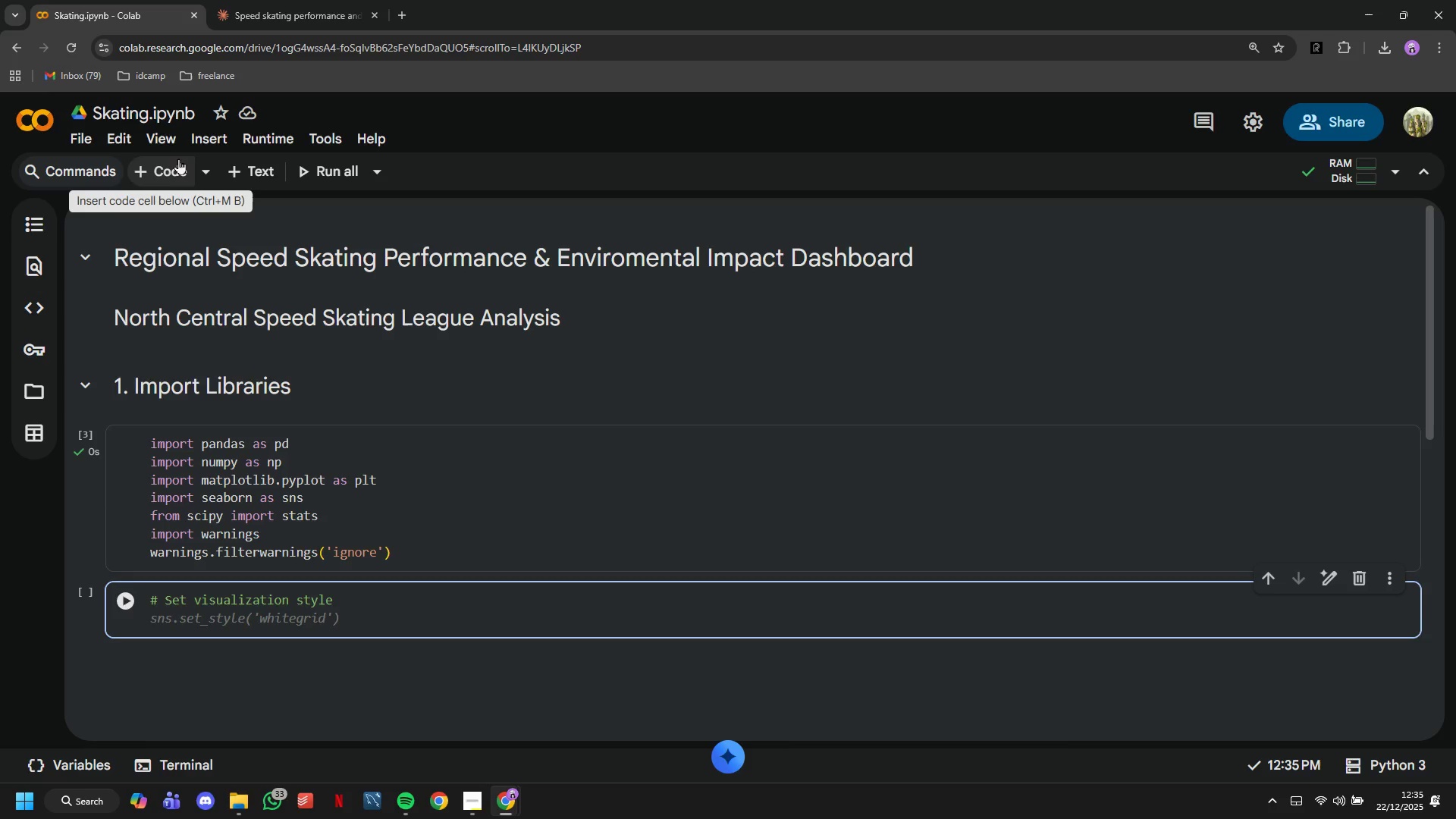 
type(sns.set_STYLE)
 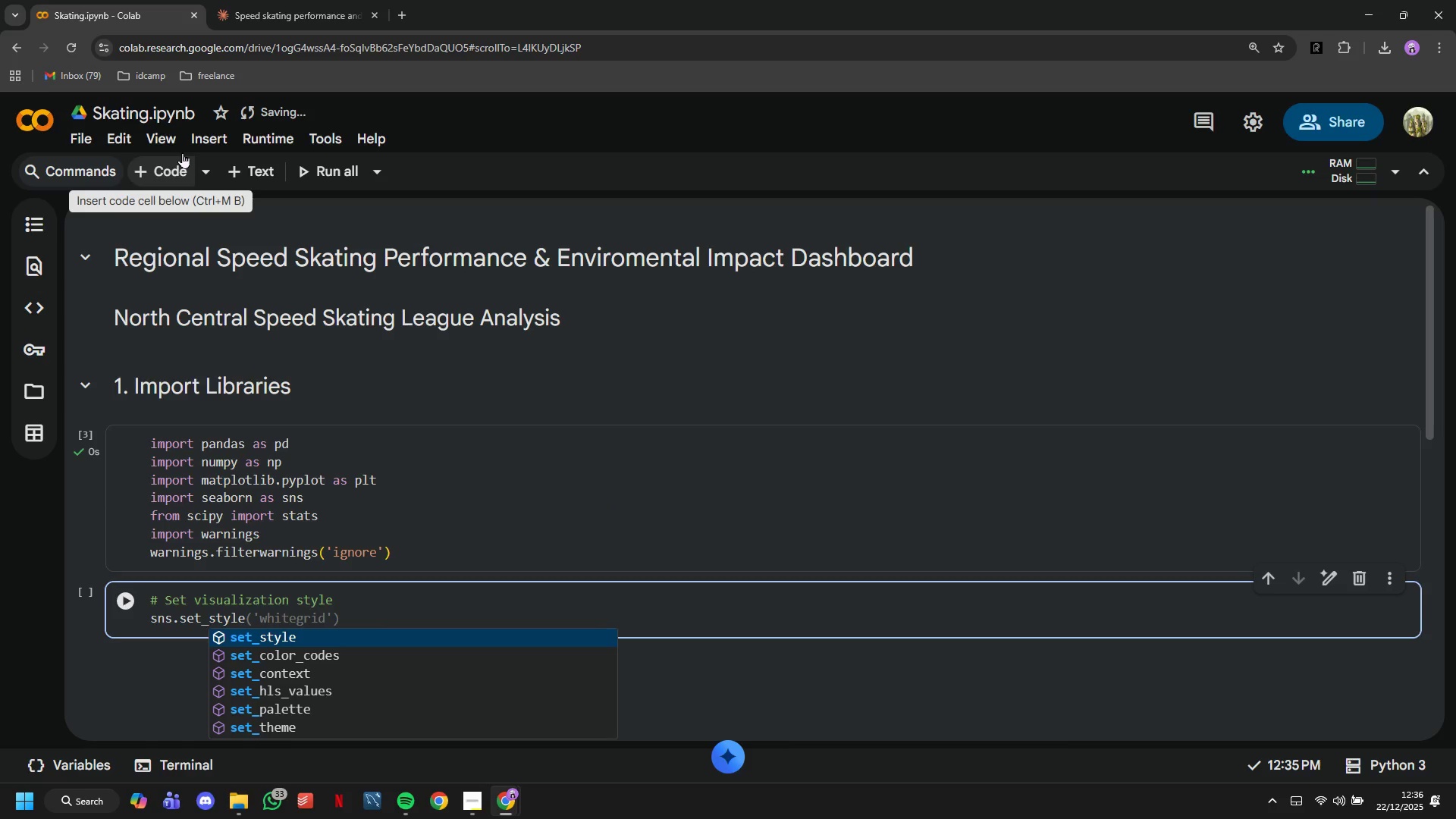 
hold_key(key=ShiftRight, duration=1.52)
 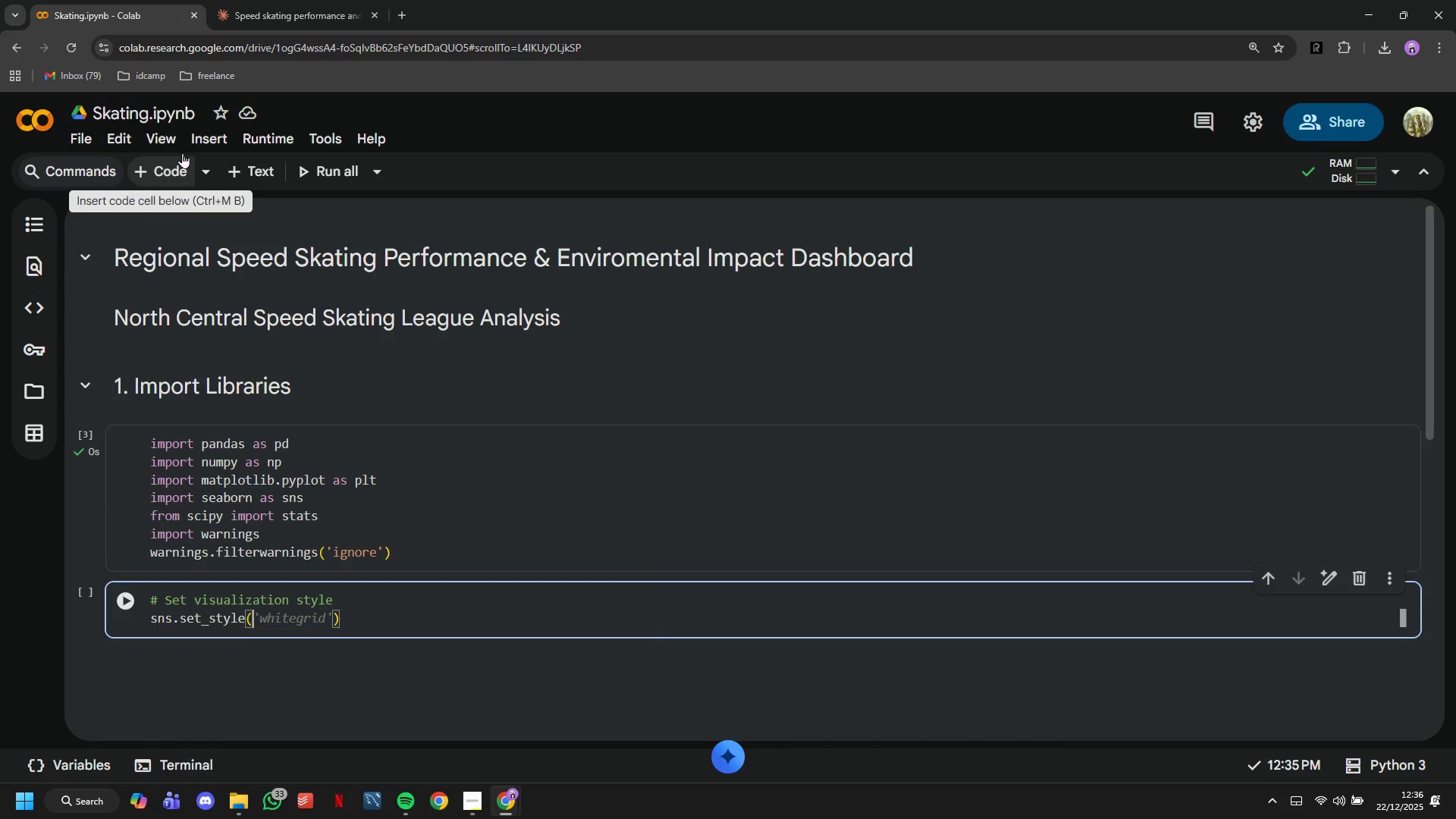 
type(("wh)
 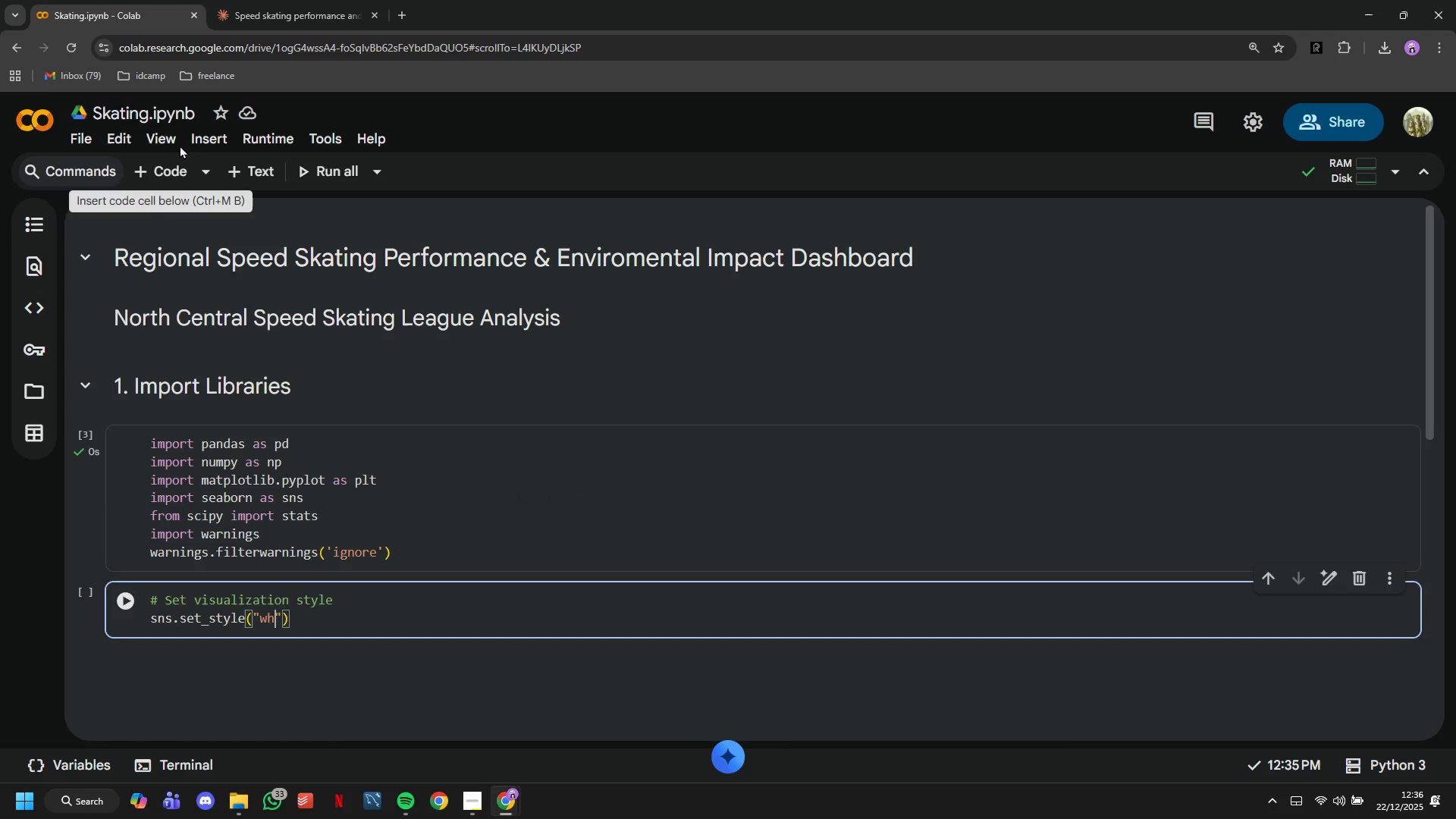 
type(itegrid)
 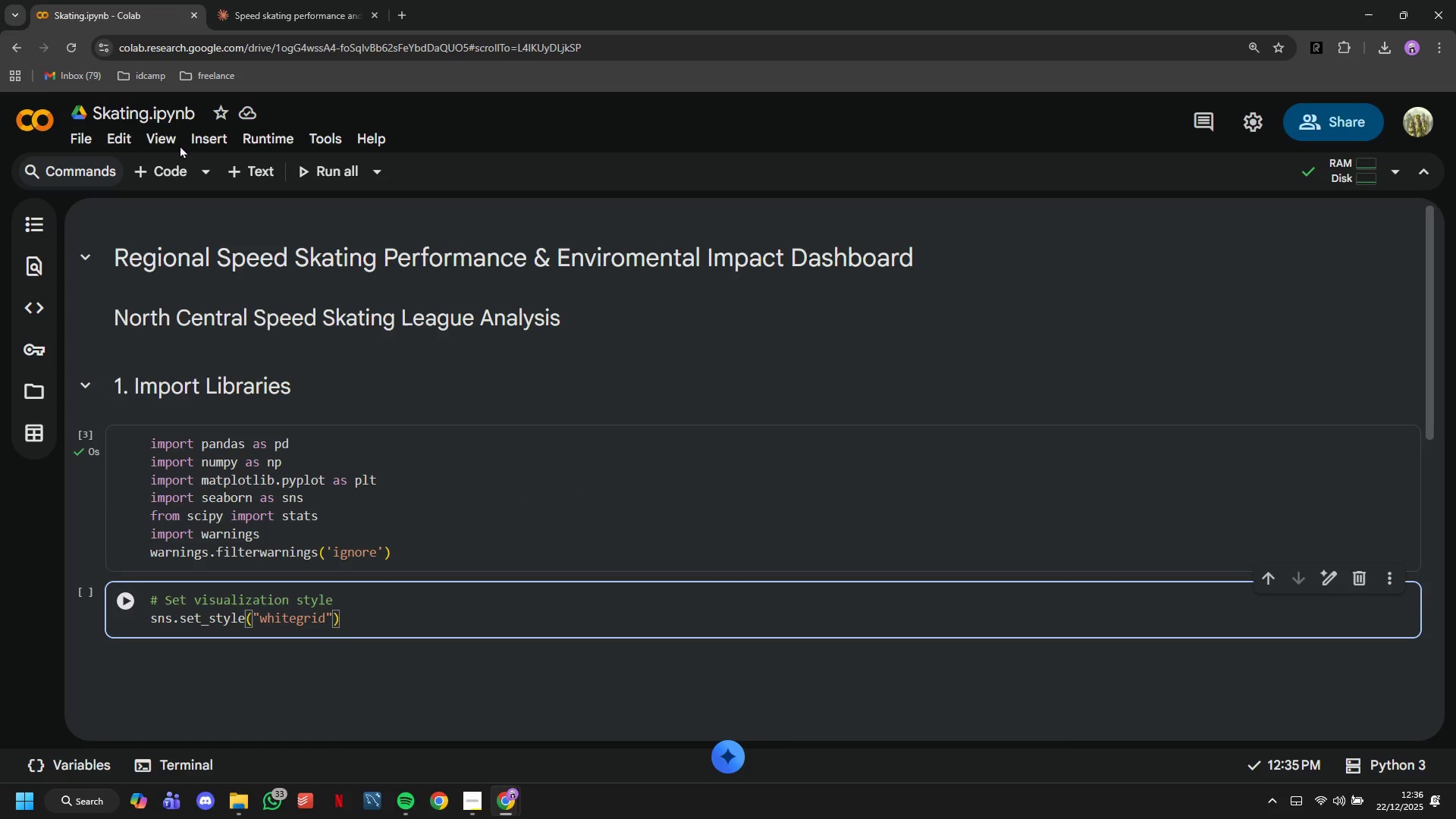 
hold_key(key=ControlLeft, duration=1.31)
hold_key(key=ShiftLeft, duration=0.91)
scroll: coordinate [180, 145], scroll_direction: up, amount: 1.0
 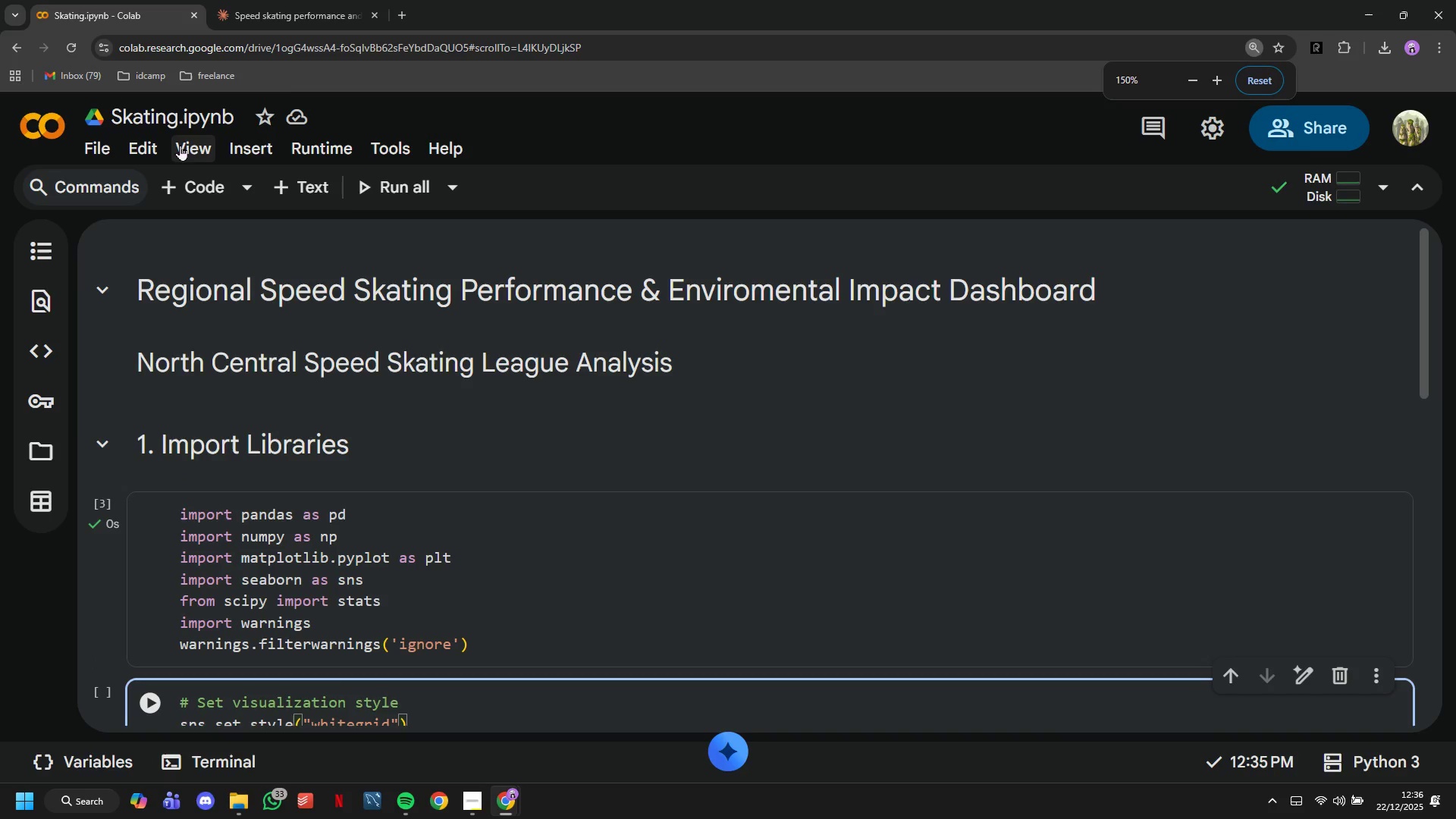 
scroll: coordinate [403, 327], scroll_direction: down, amount: 8.0
 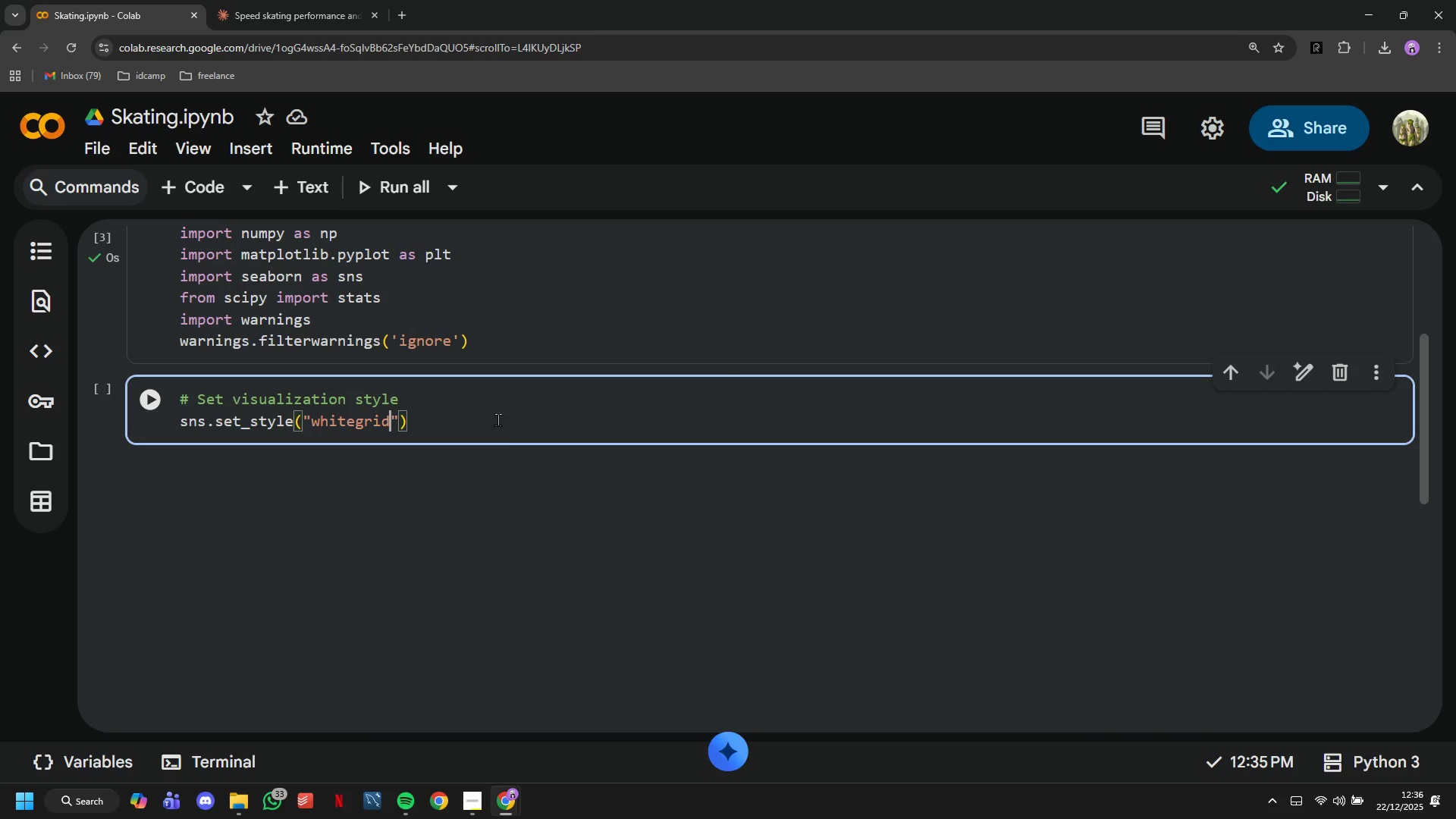 
left_click([507, 438])
 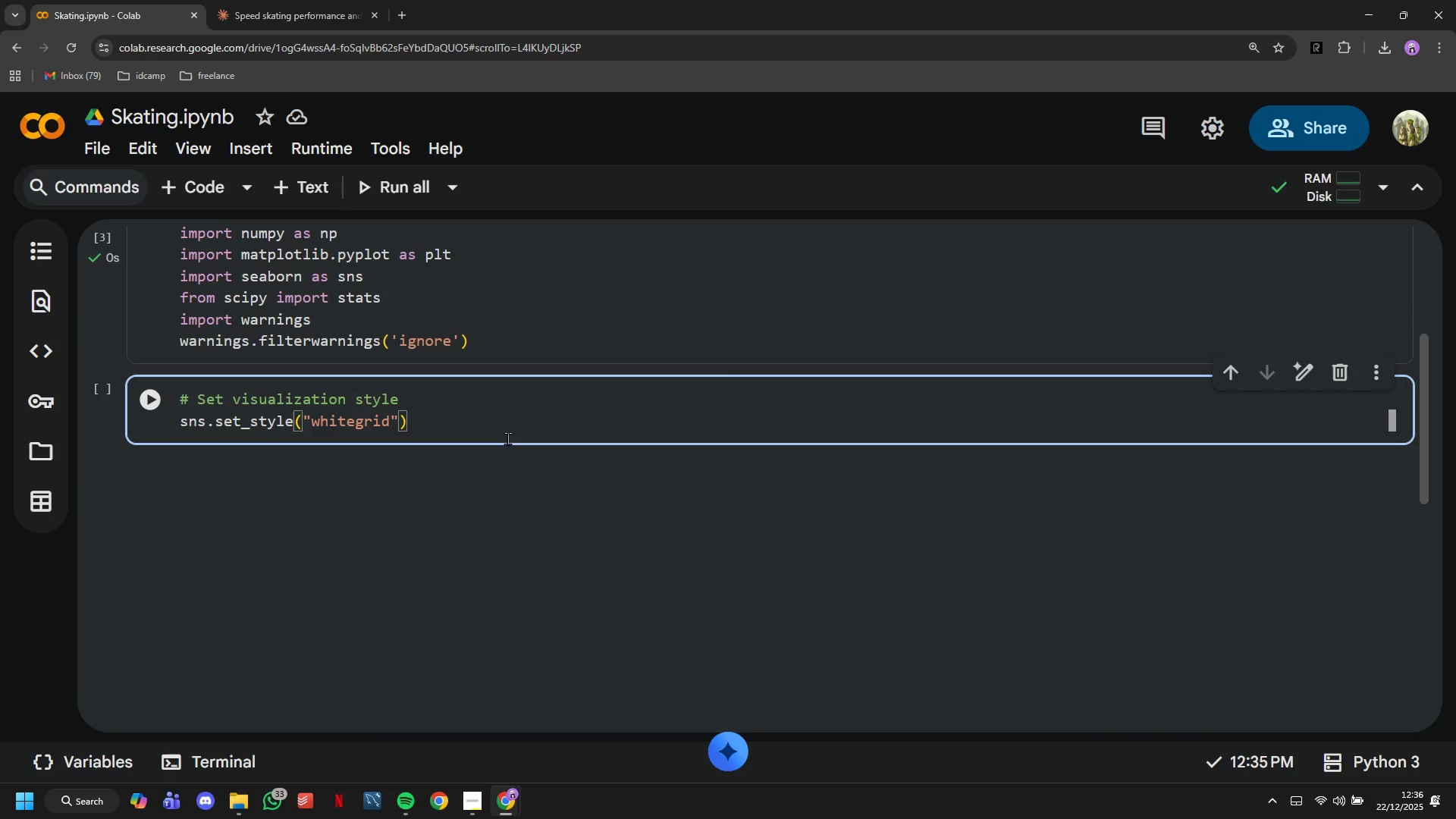 
key(Enter)
 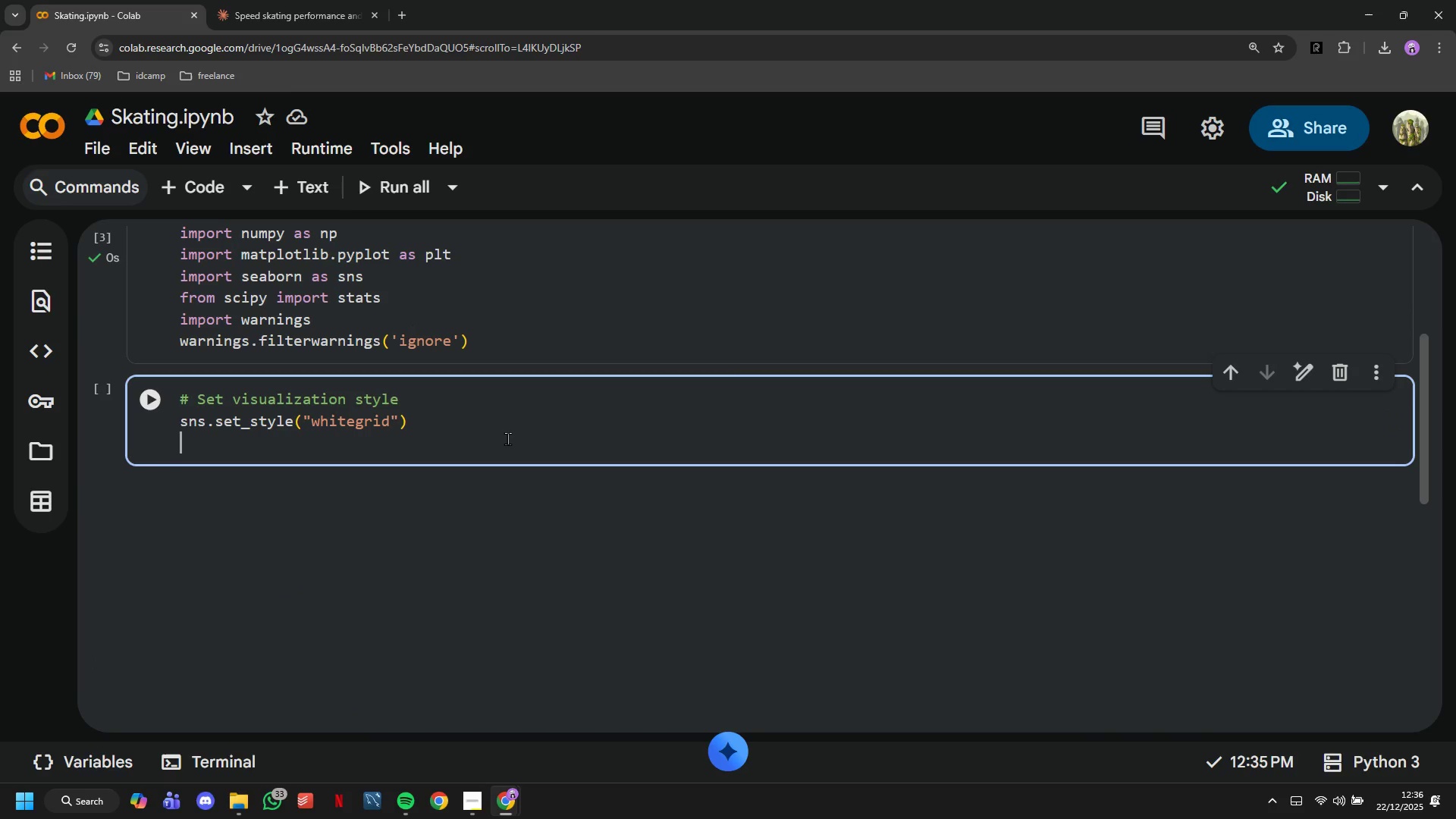 
type(p;)
key(Backspace)
type(lt.)
 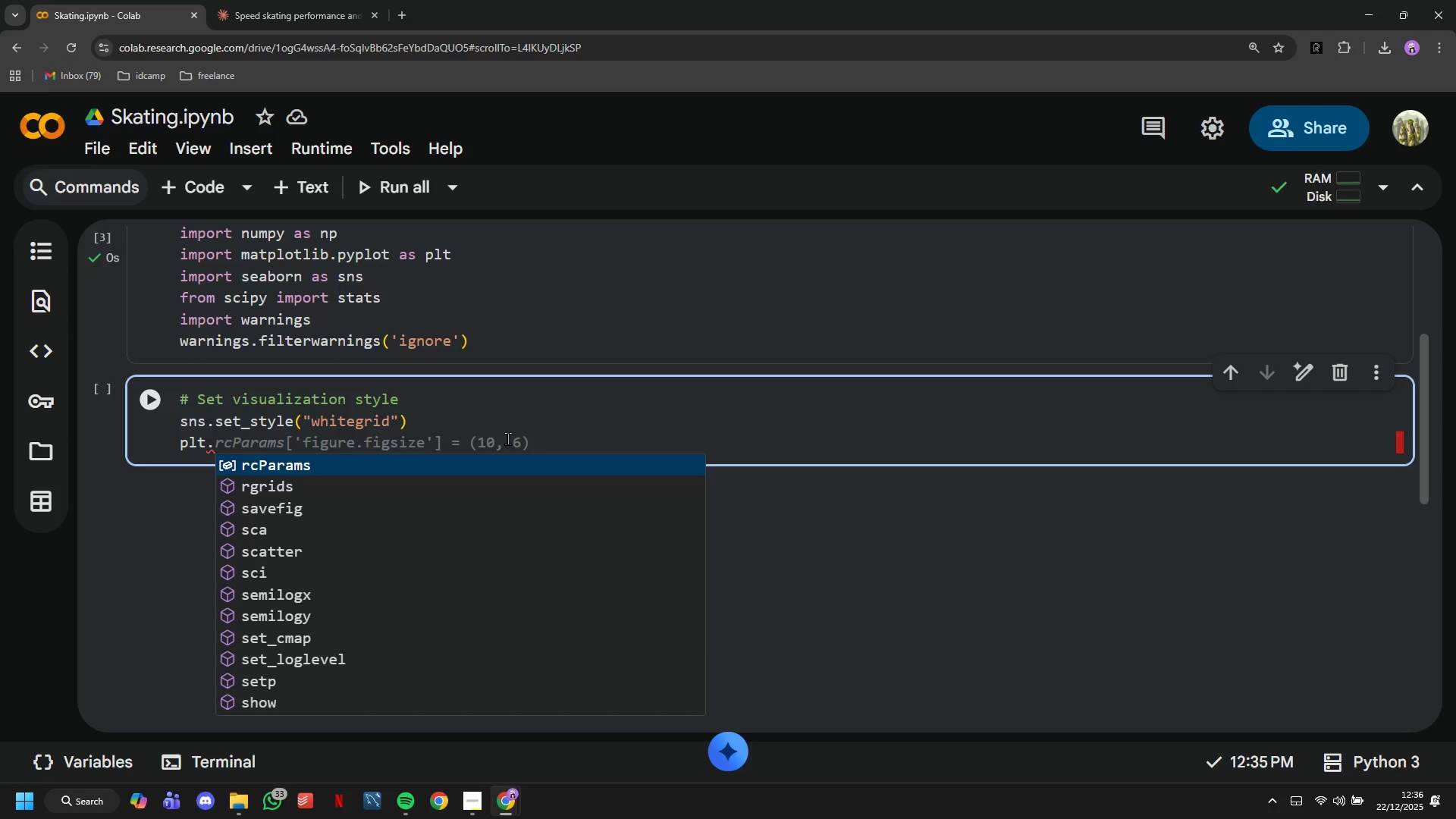 
type(rcParams['fgure.figszie)
key(Backspace)
key(Backspace)
key(Backspace)
type(ize)
 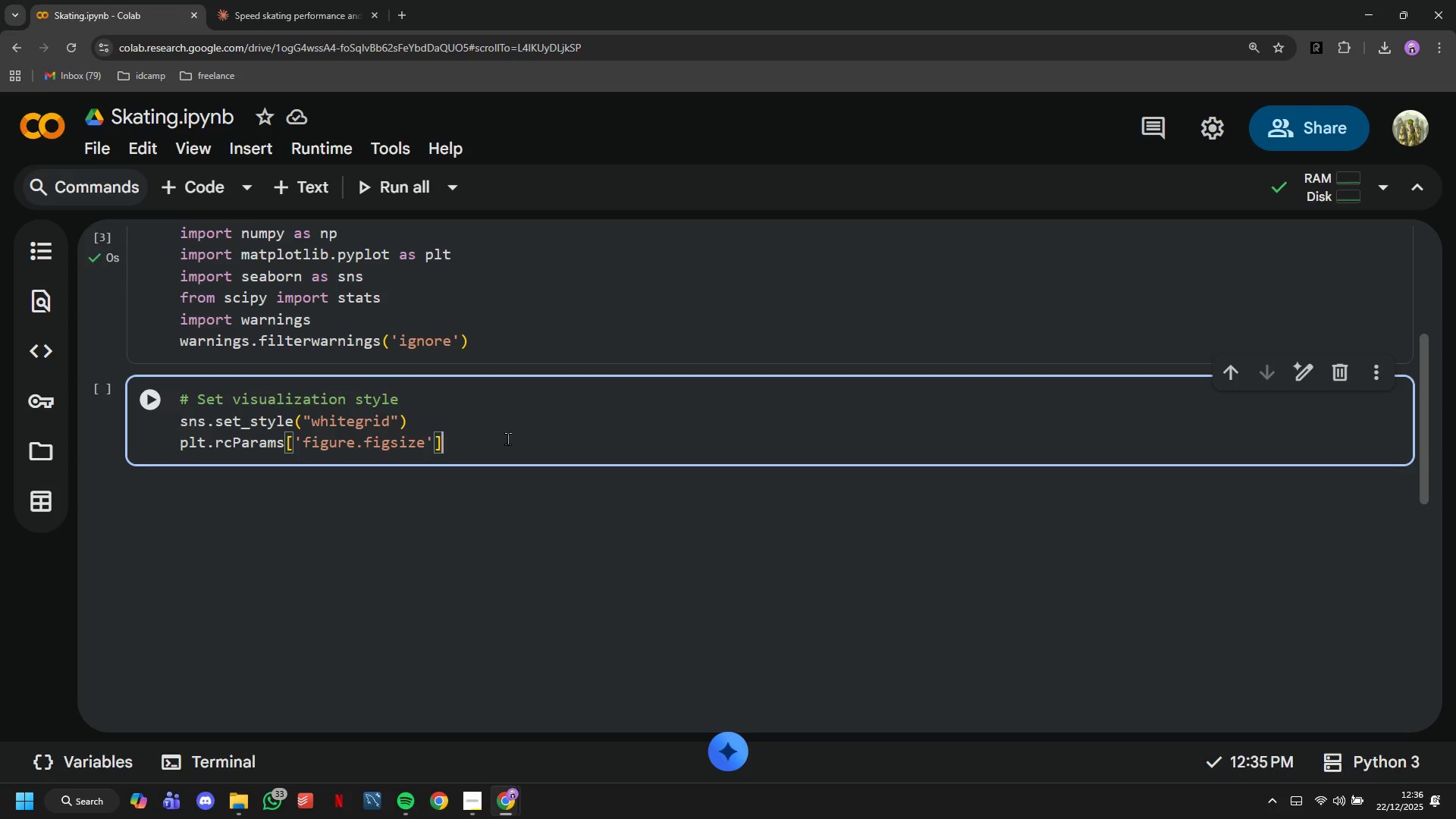 
key(ArrowDown)
 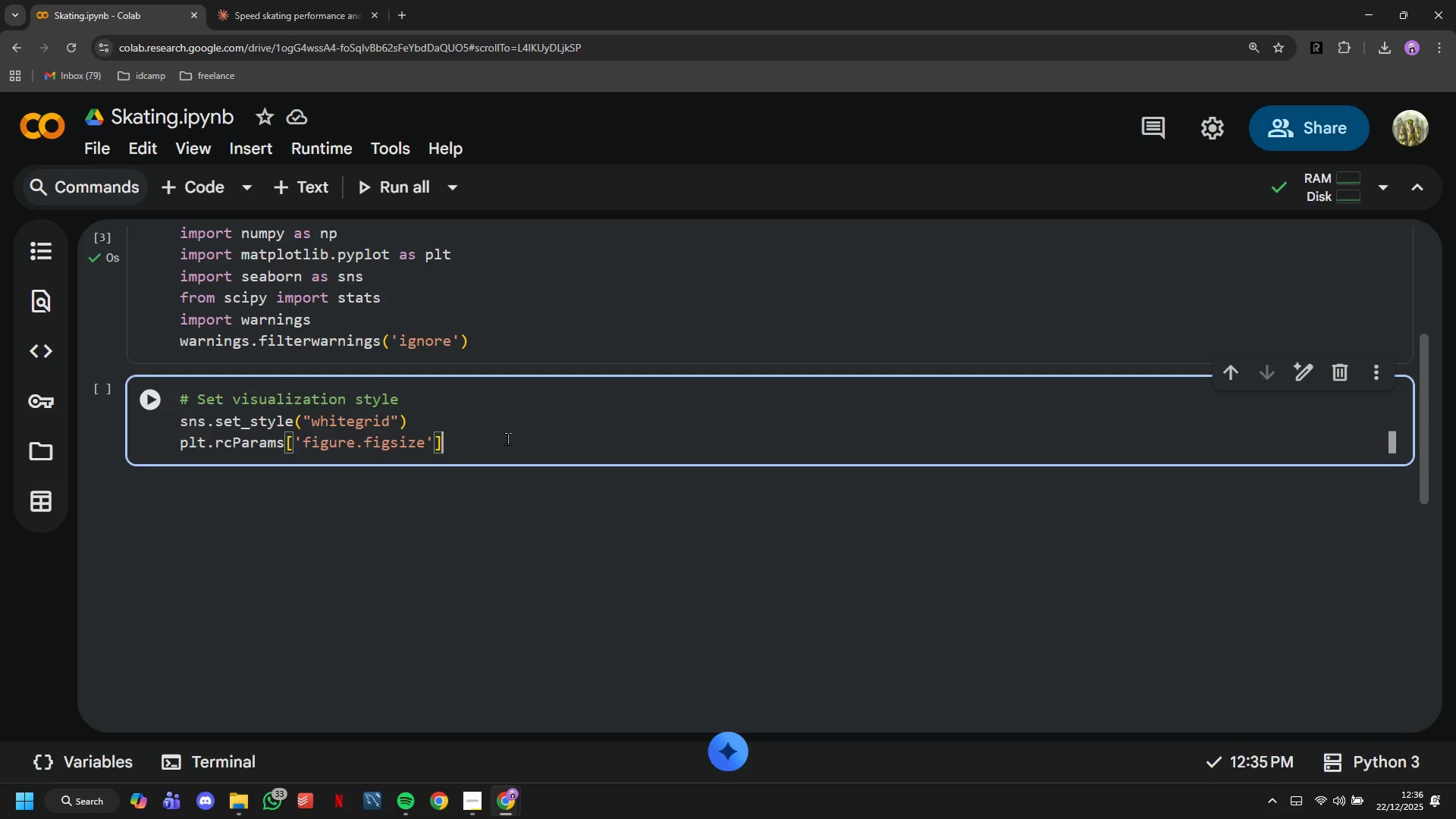 
key(ArrowDown)
 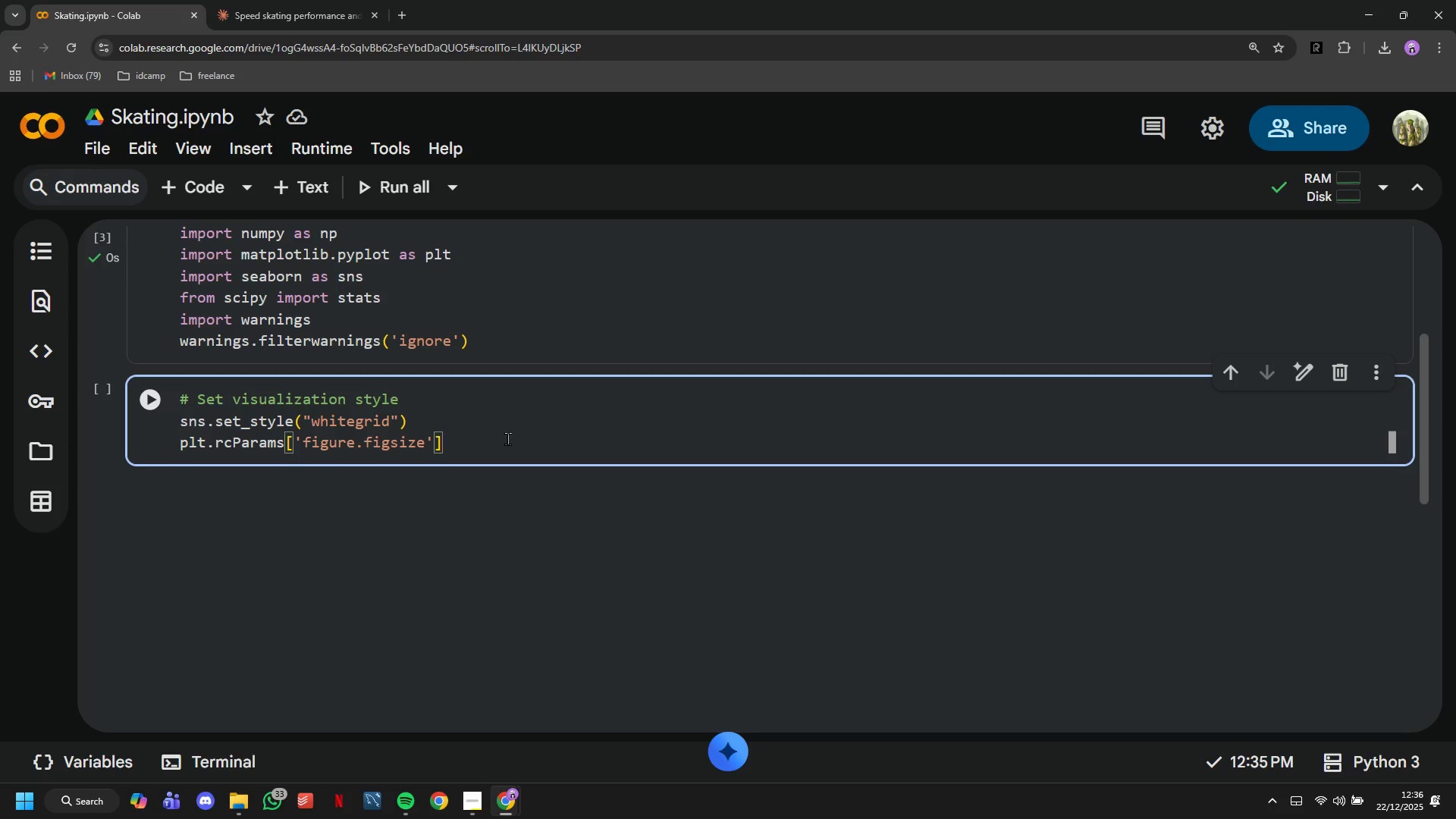 
key(ArrowDown)
 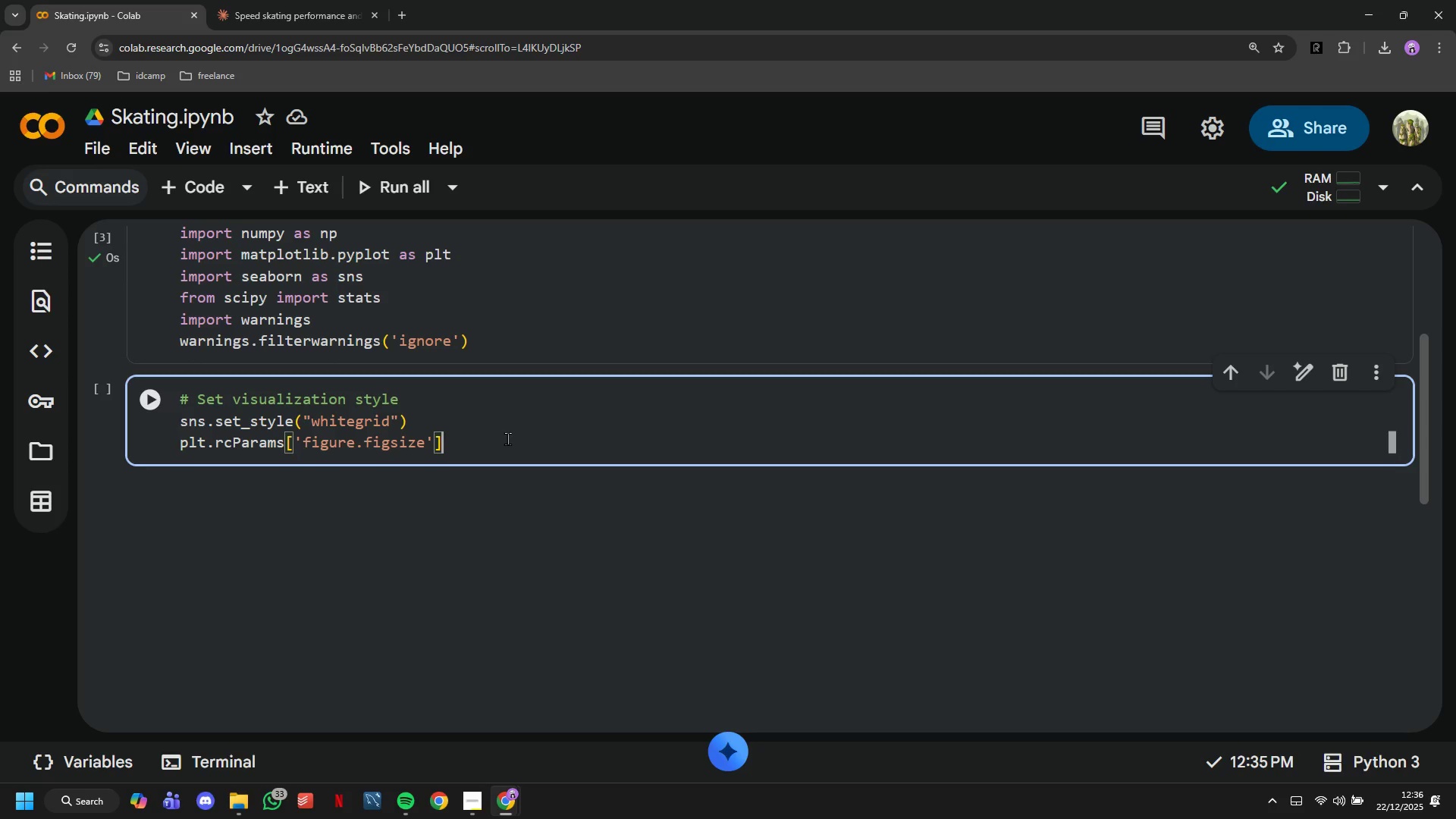 
type( - )
key(Backspace)
key(Backspace)
type(=(12,6)
 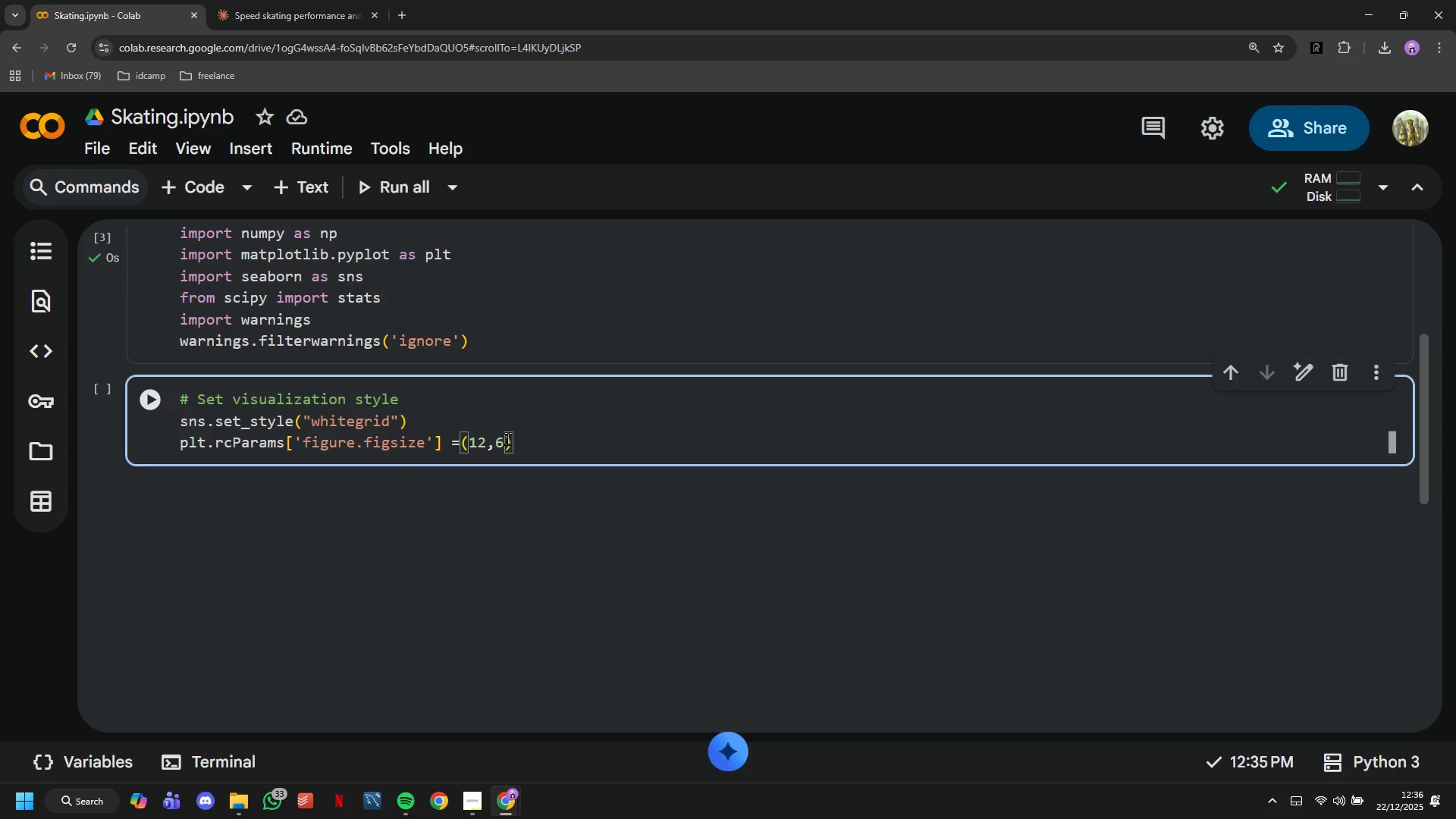 
key(ArrowRight)
 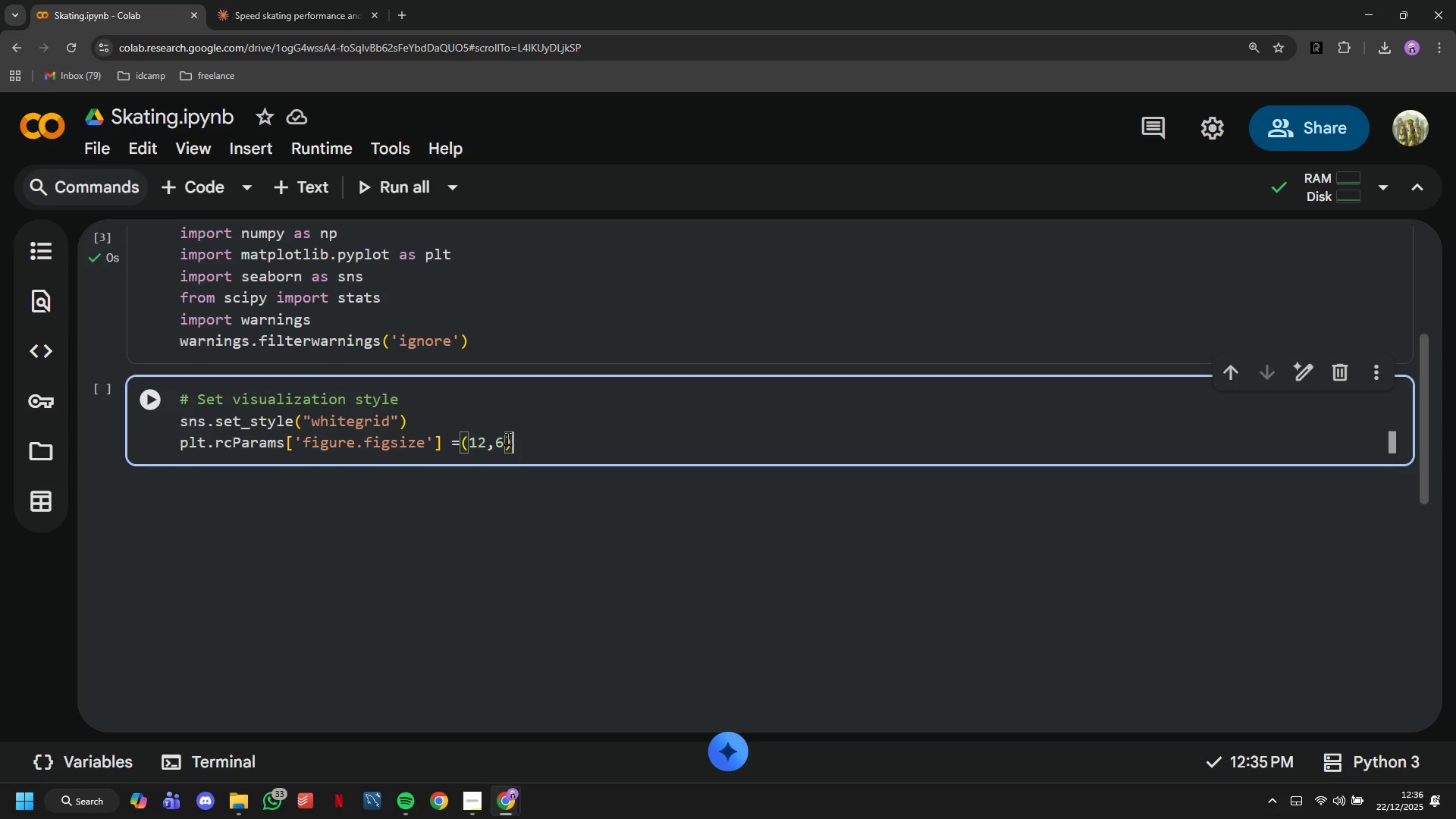 
key(Enter)
 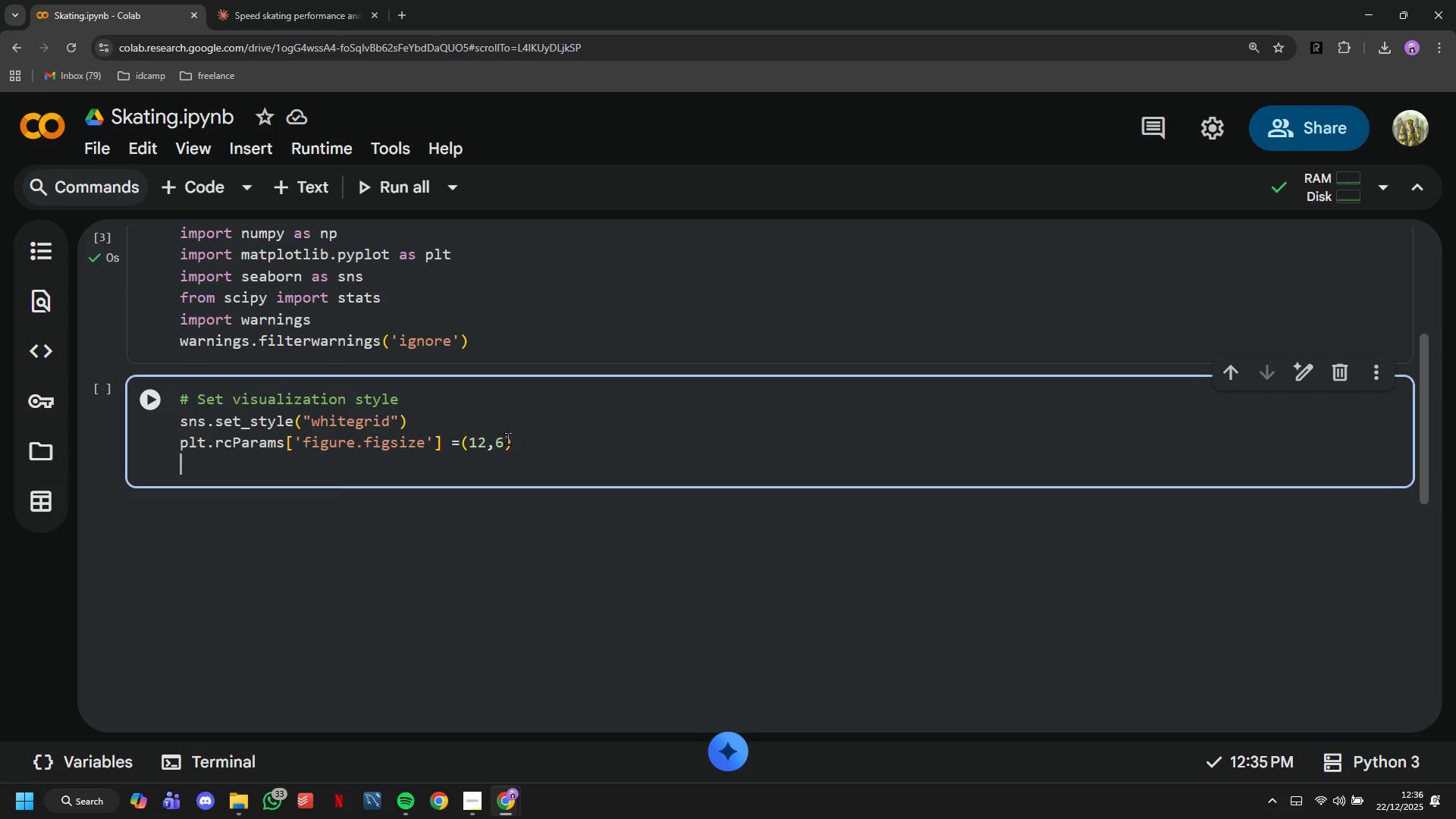 
type(plt.rcParams['font.soz)
key(Backspace)
key(Backspace)
type(ize)
 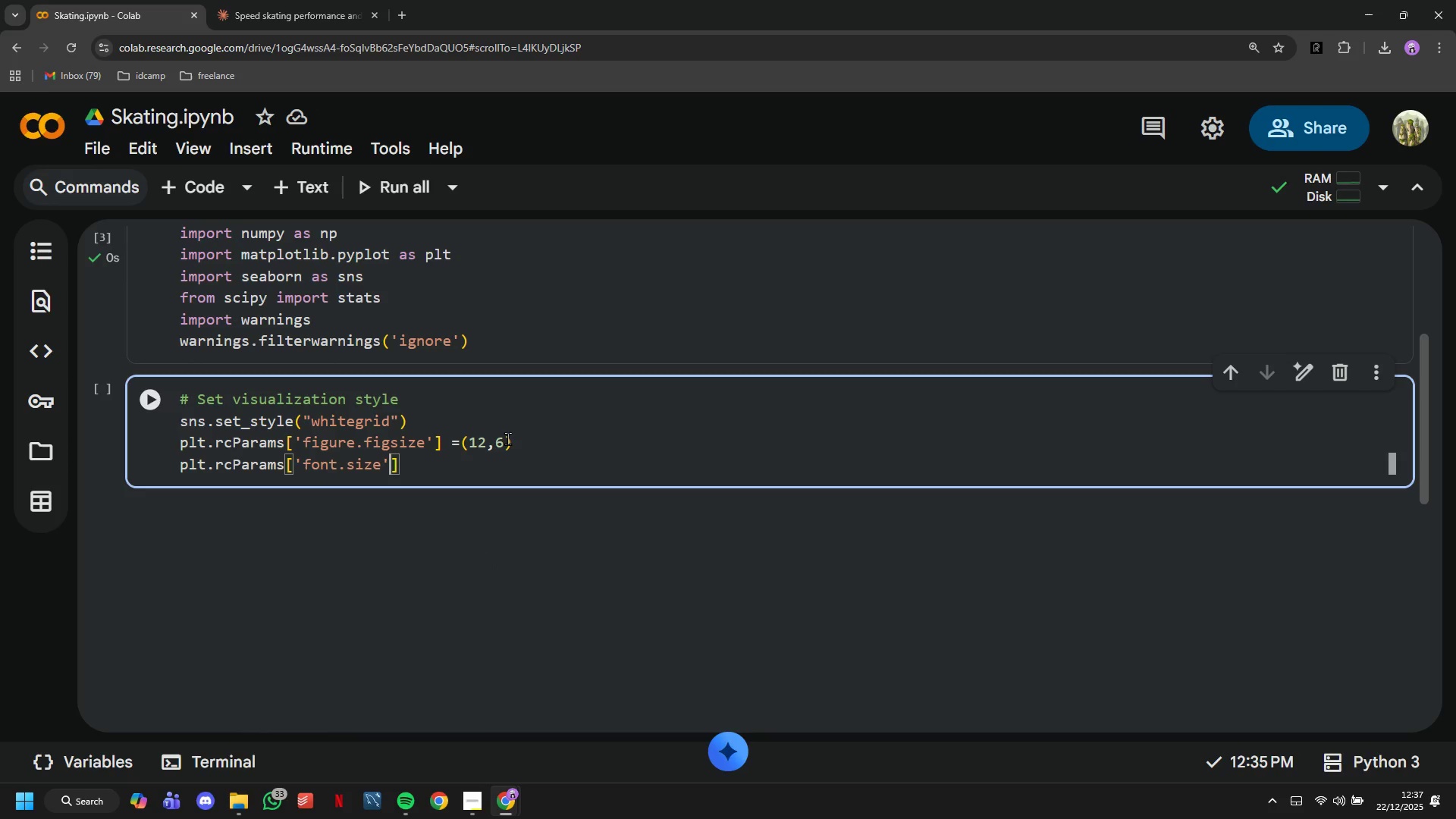 
key(ArrowRight)
 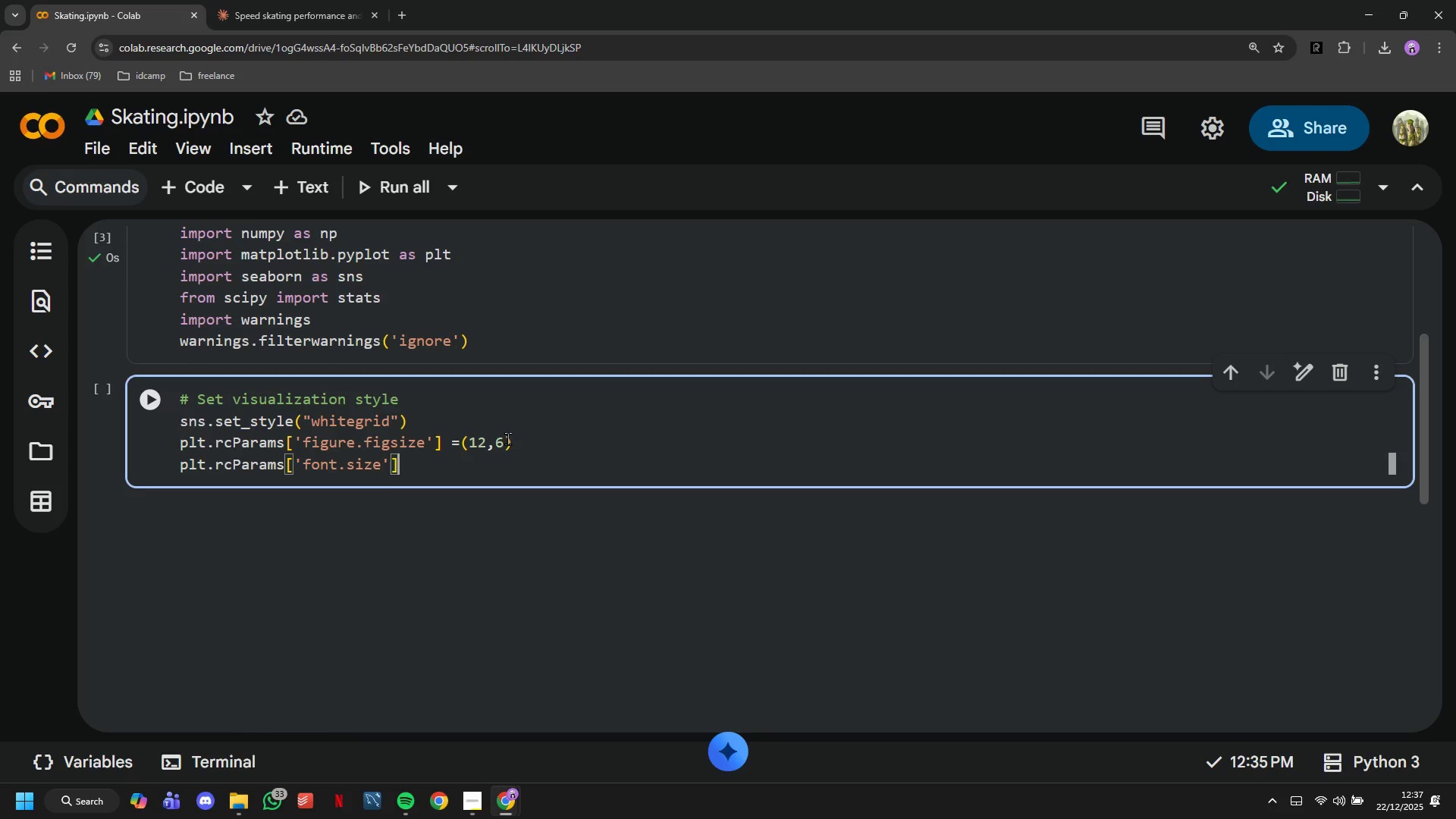 
key(ArrowRight)
 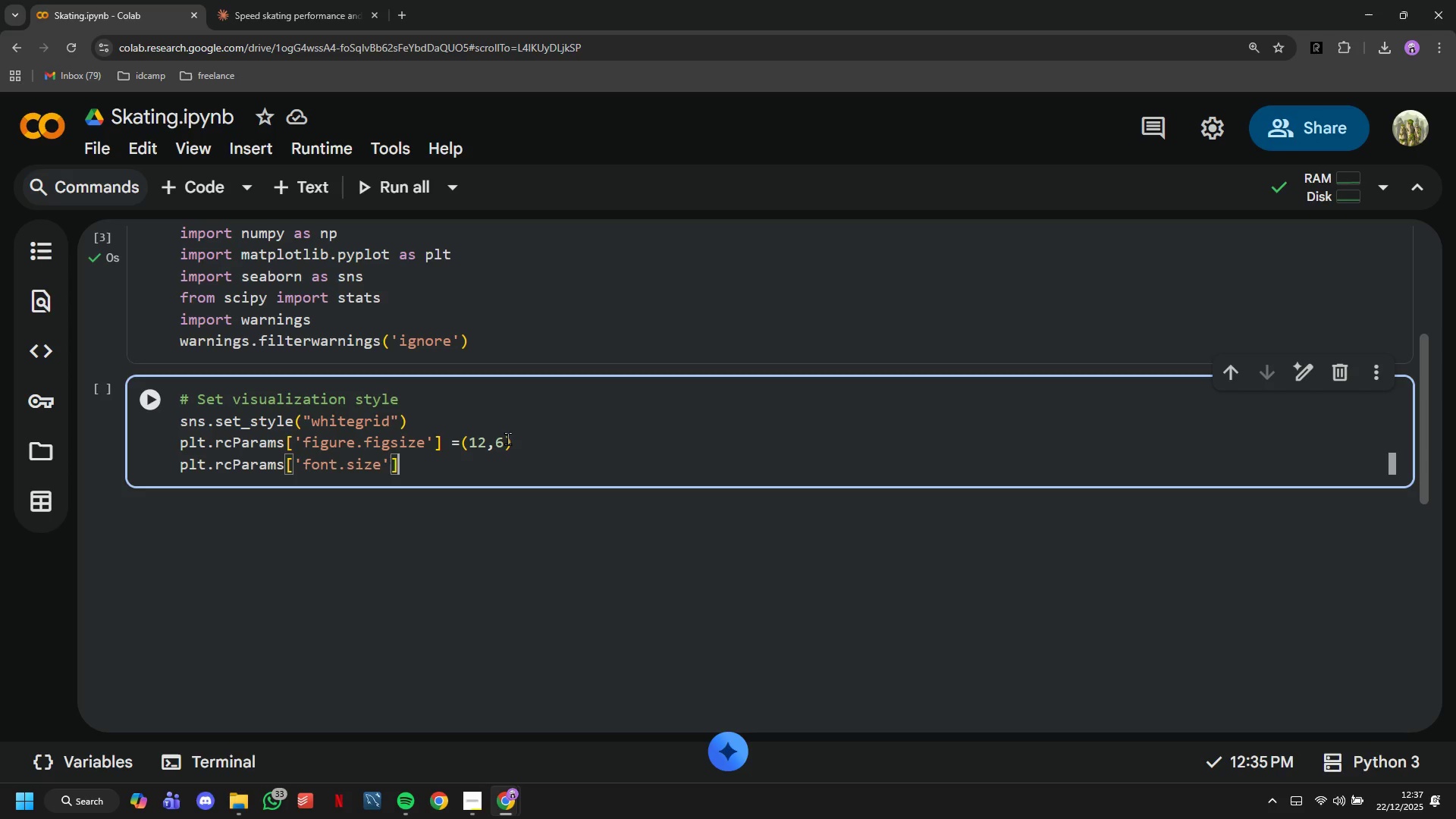 
type(=10)
 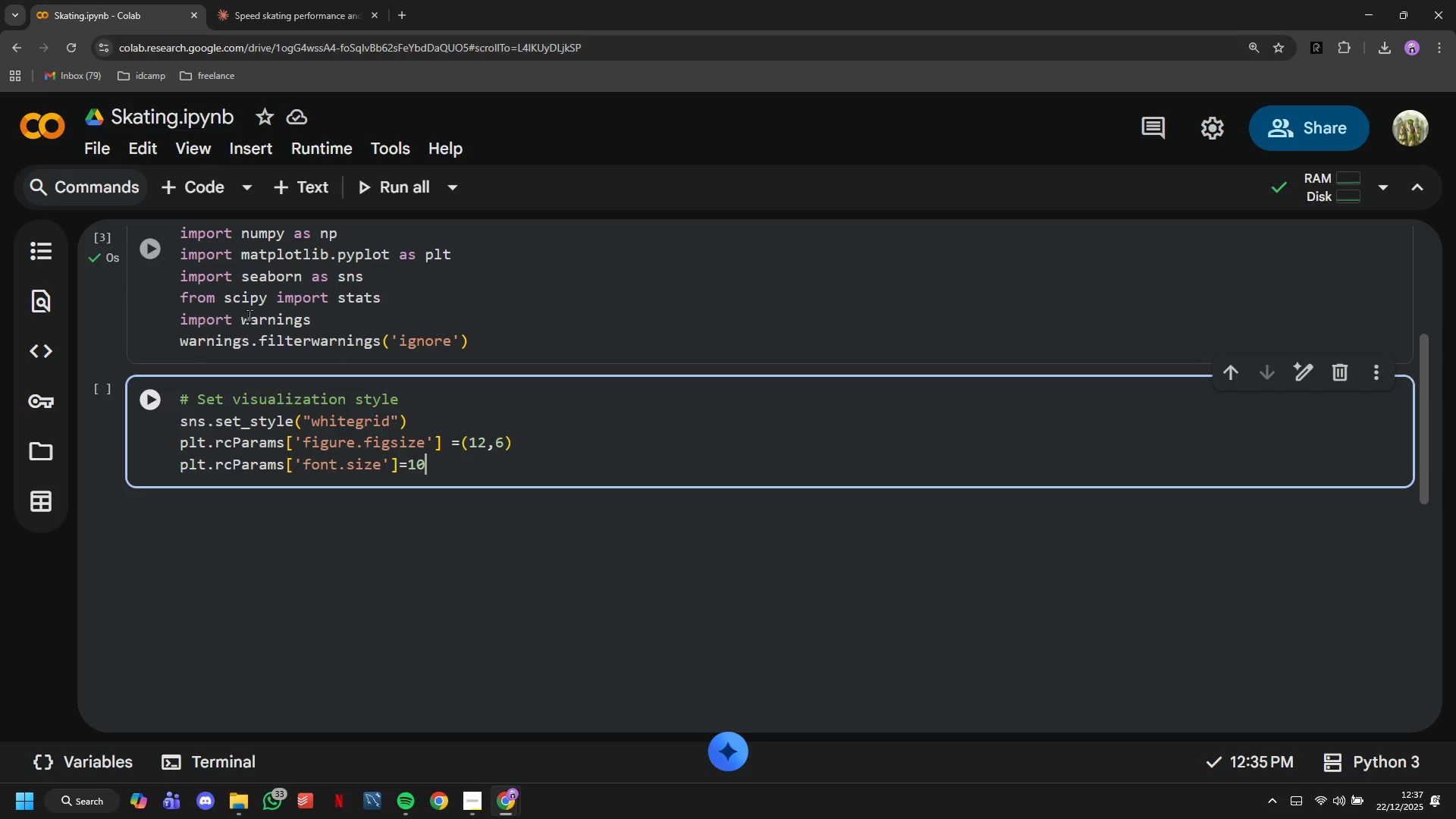 
left_click([159, 408])
 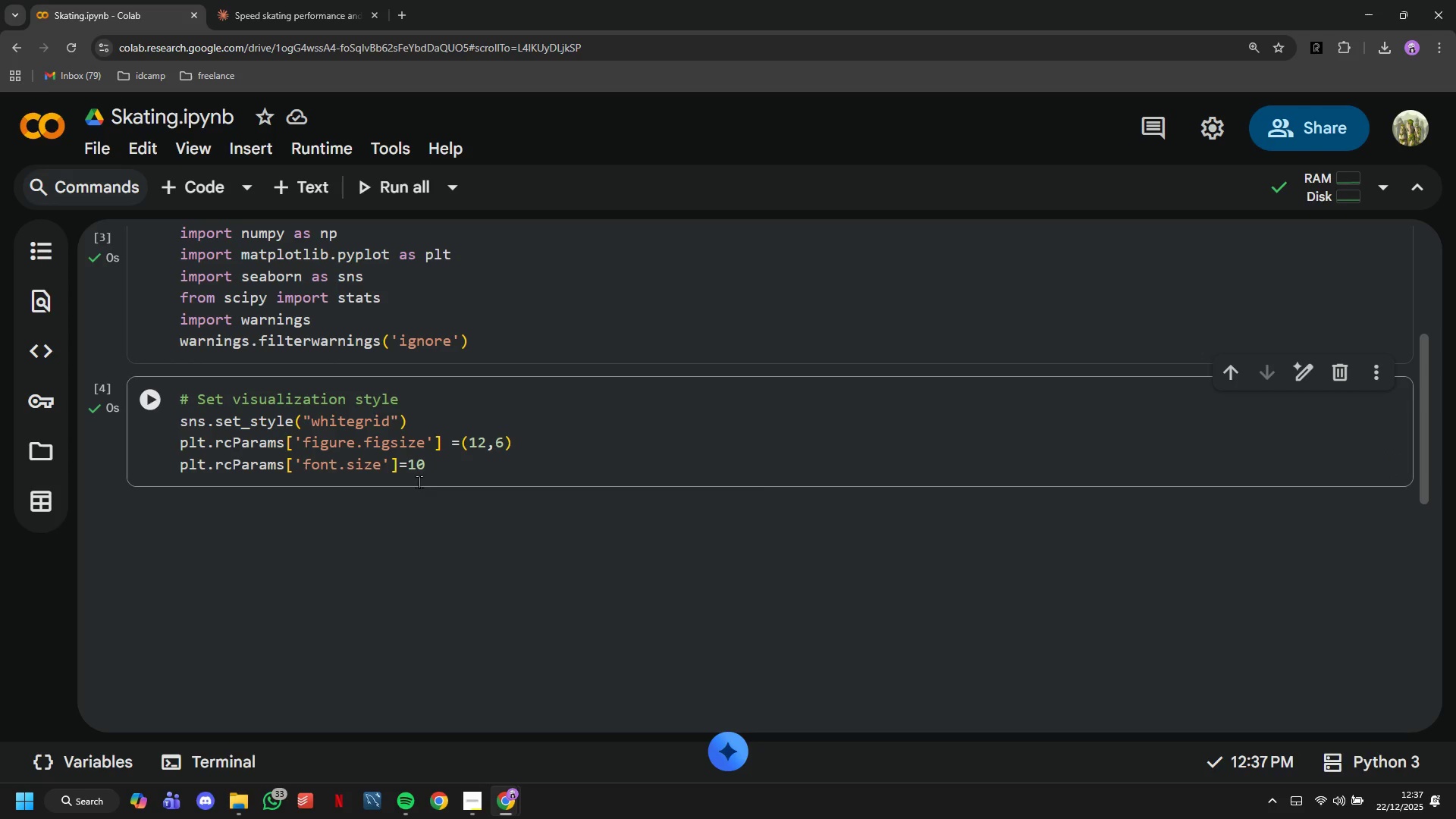 
scroll: coordinate [476, 498], scroll_direction: up, amount: 3.0
 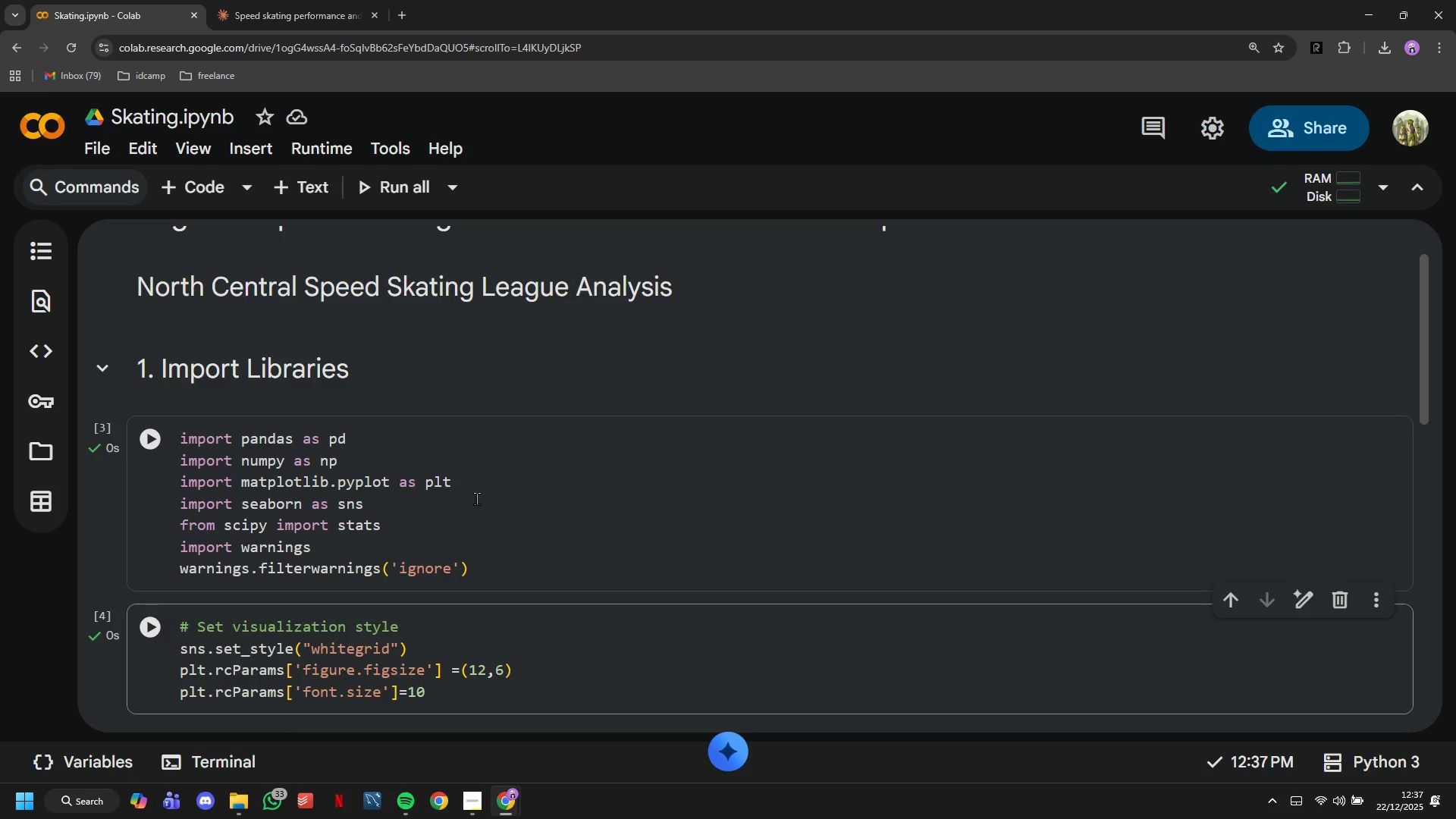 
scroll: coordinate [476, 498], scroll_direction: down, amount: 2.0
 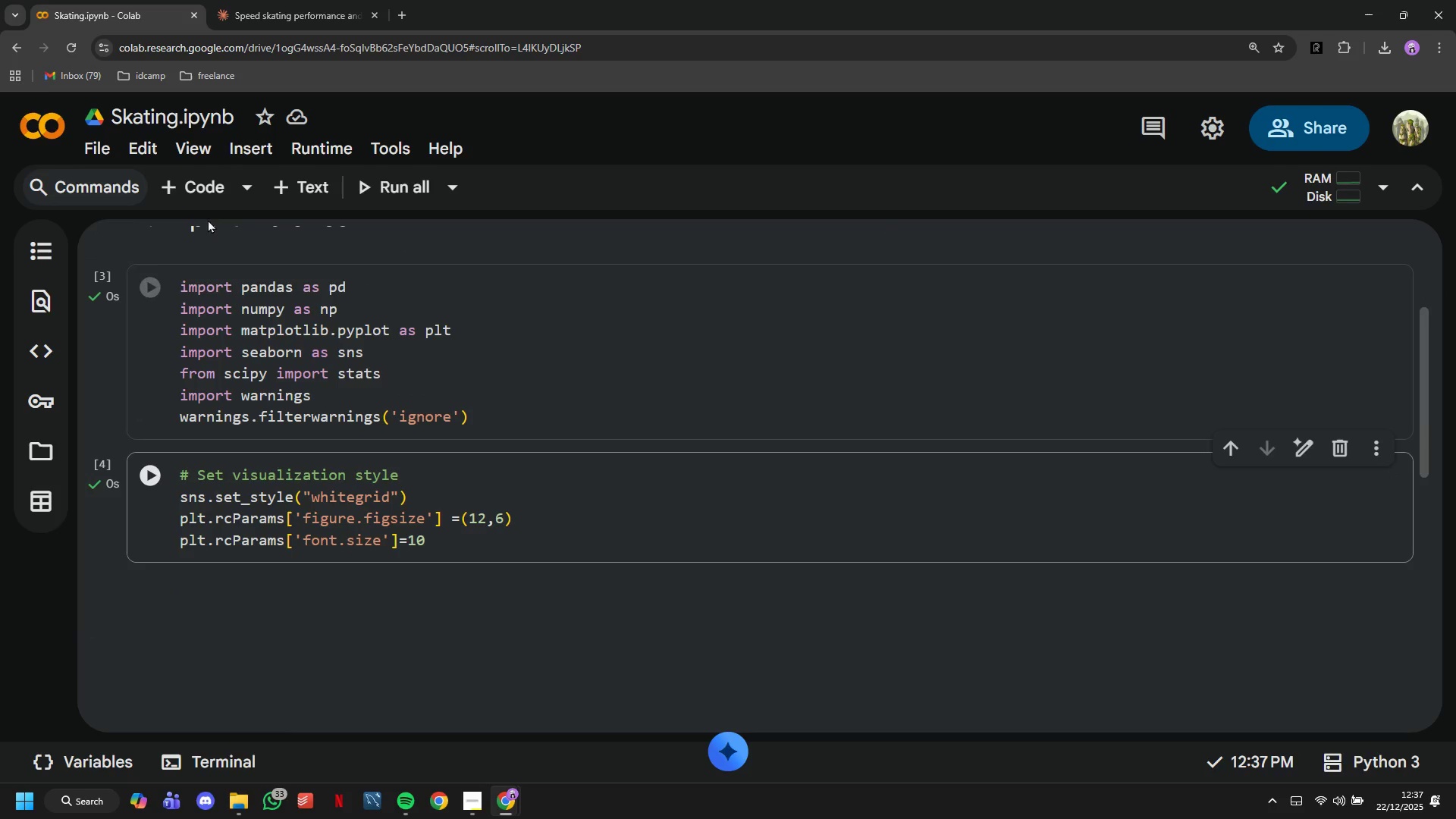 
left_click([209, 193])
 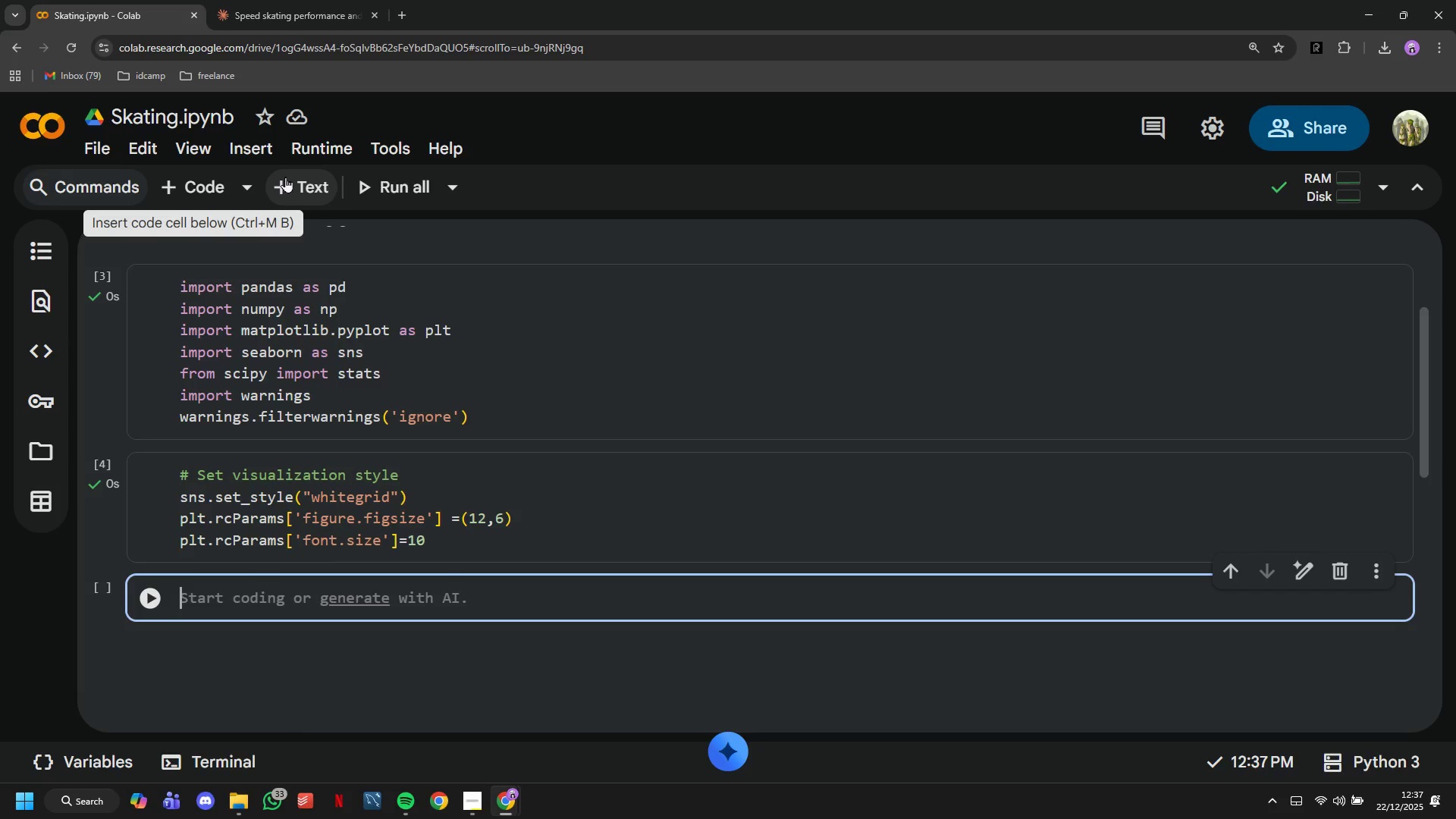 
wait(6.91)
 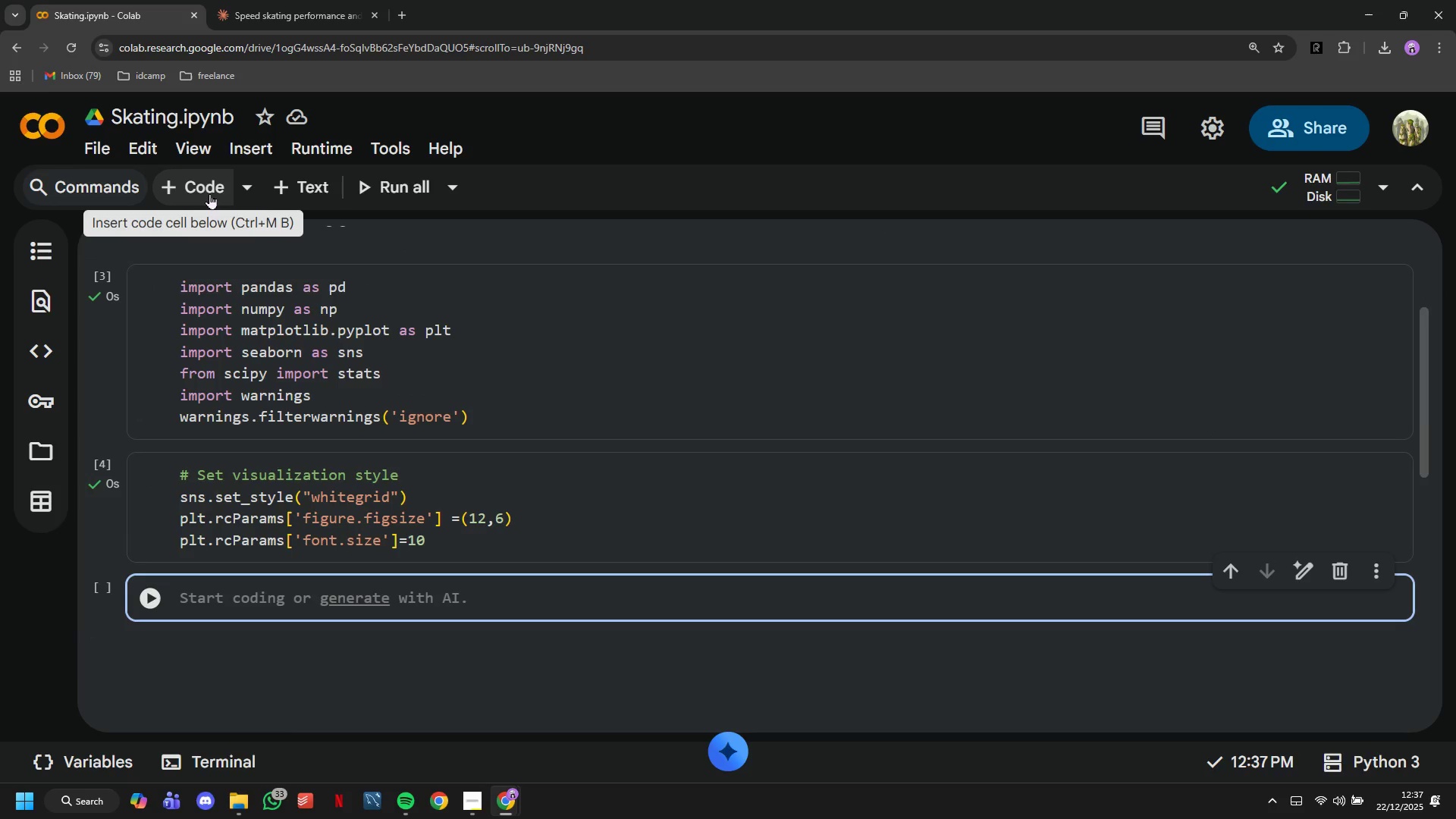 
left_click([1228, 632])
 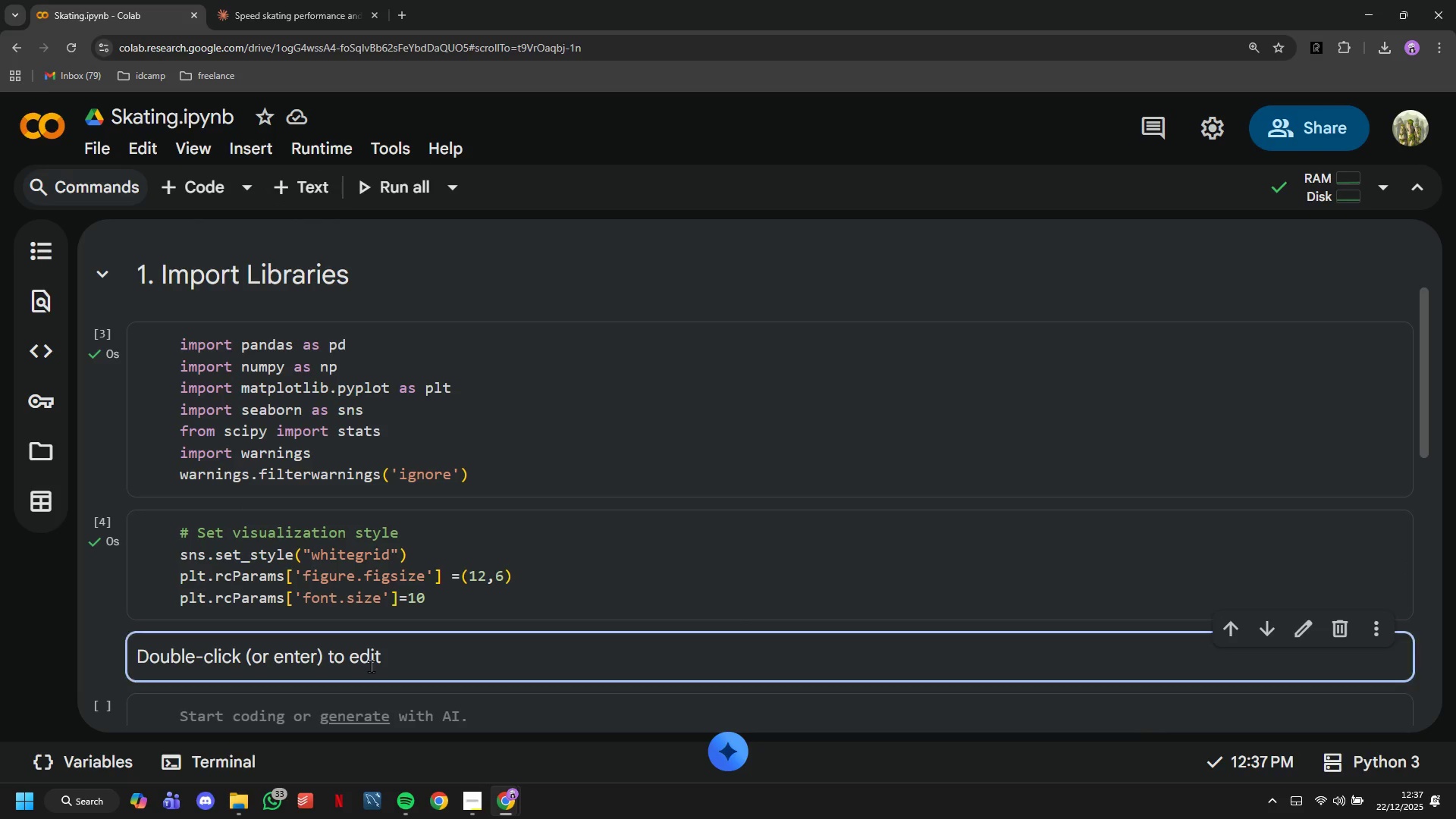 
double_click([371, 666])
 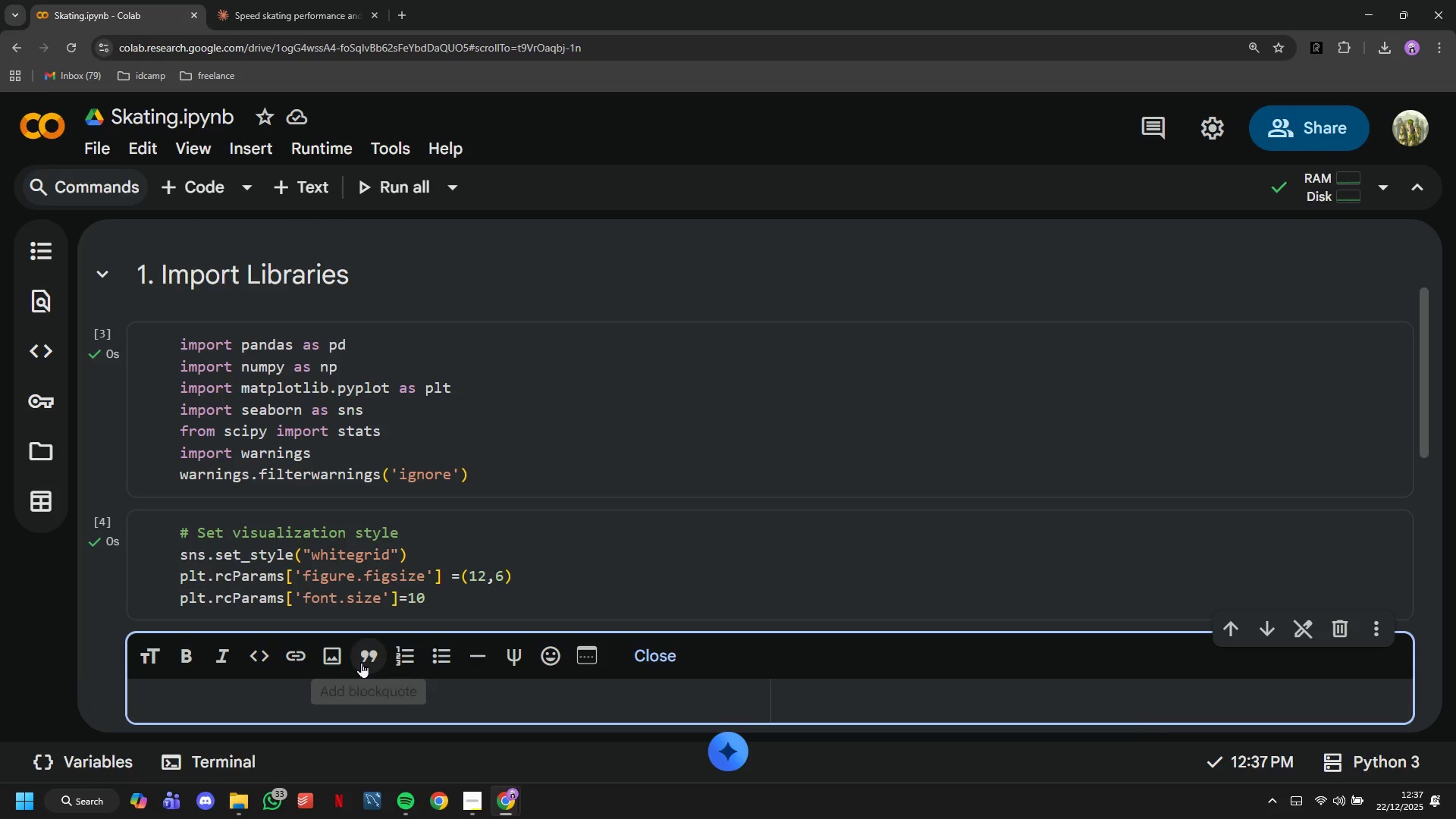 
type(## 2. Lo)
 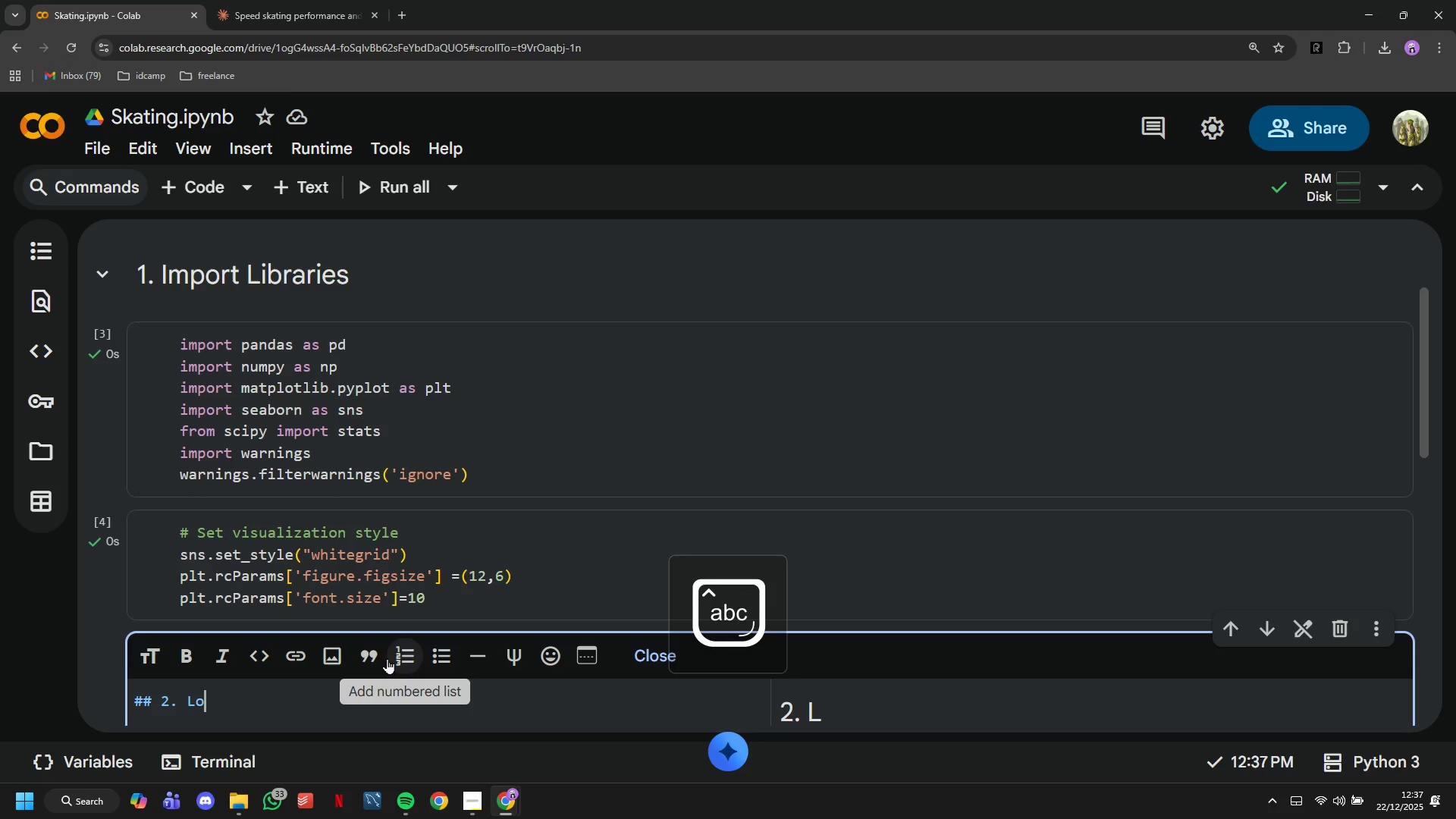 
type(ad and Inspw)
key(Backspace)
type(w)
key(Backspace)
type(ect Data)
 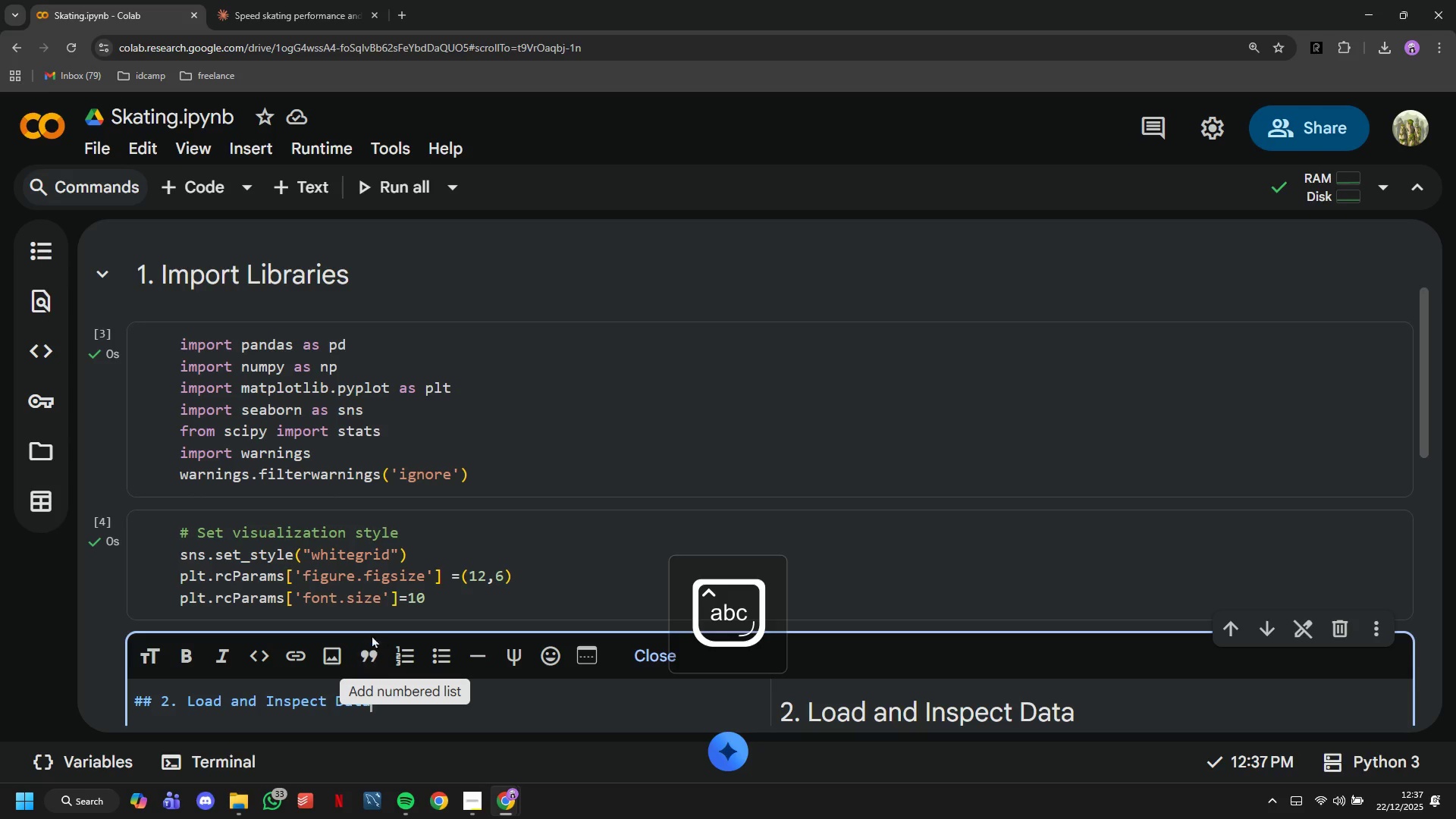 
scroll: coordinate [305, 378], scroll_direction: down, amount: 2.0
 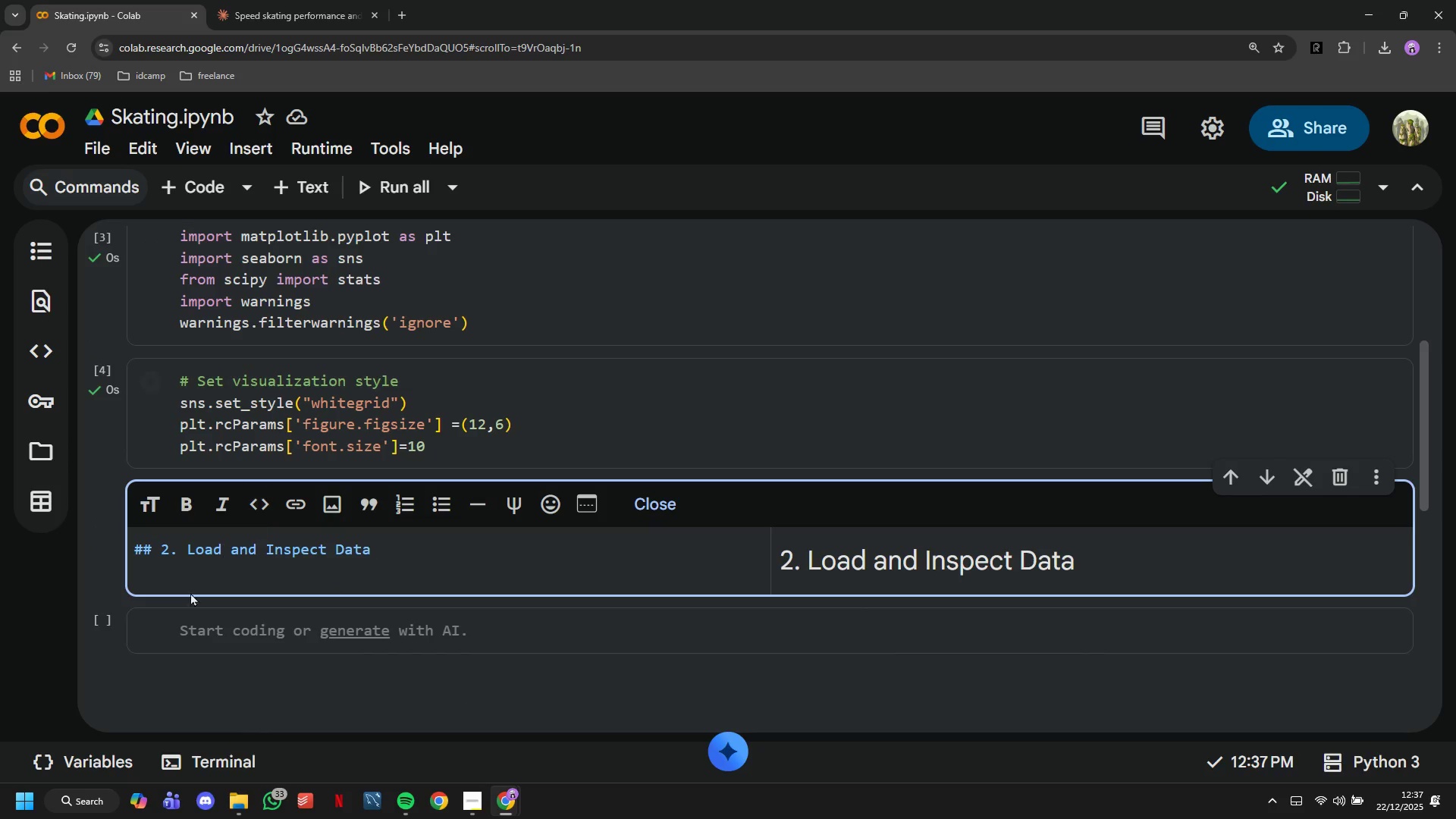 
left_click([213, 635])
 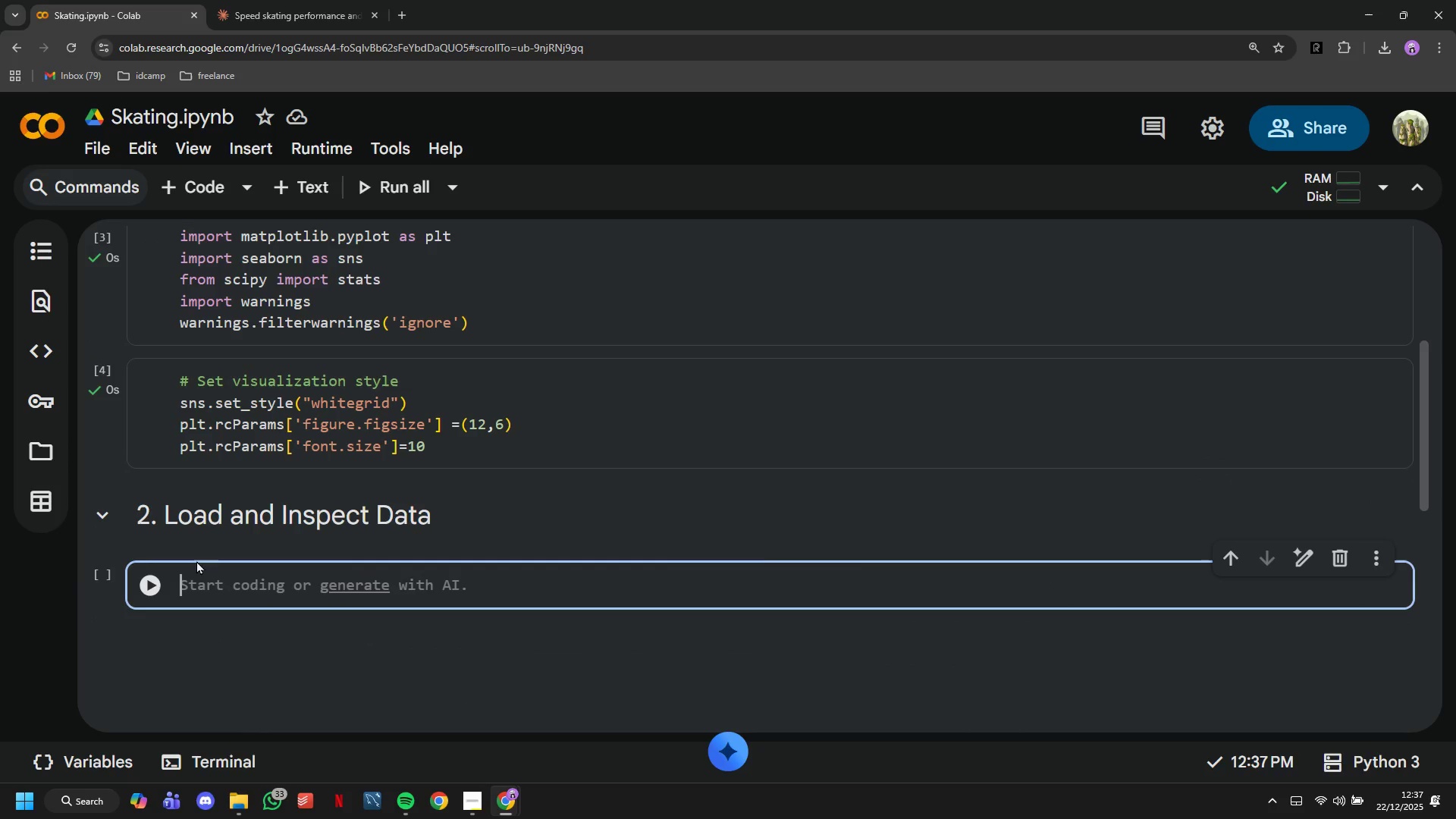 
double_click([186, 510])
 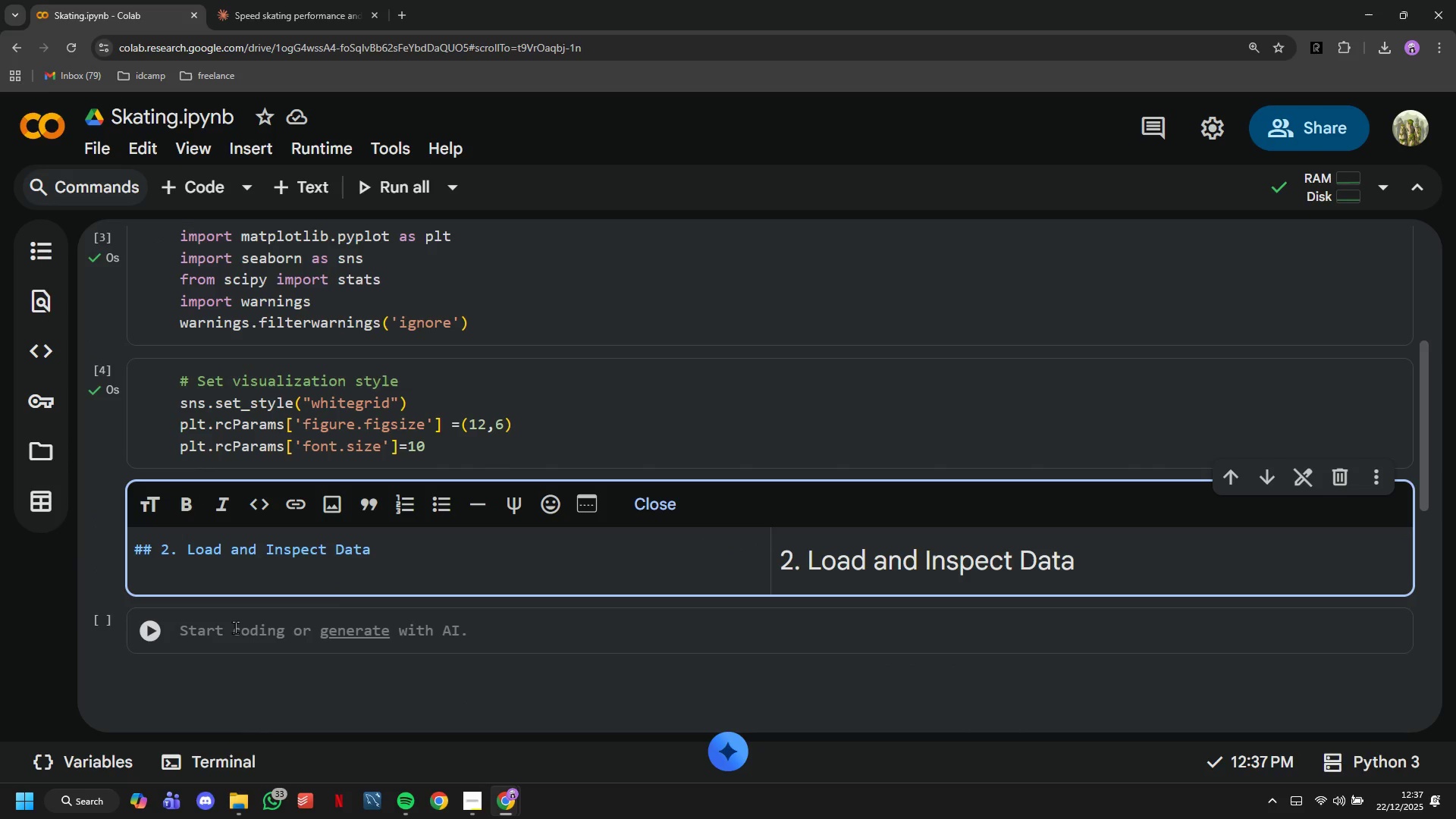 
left_click([235, 627])
 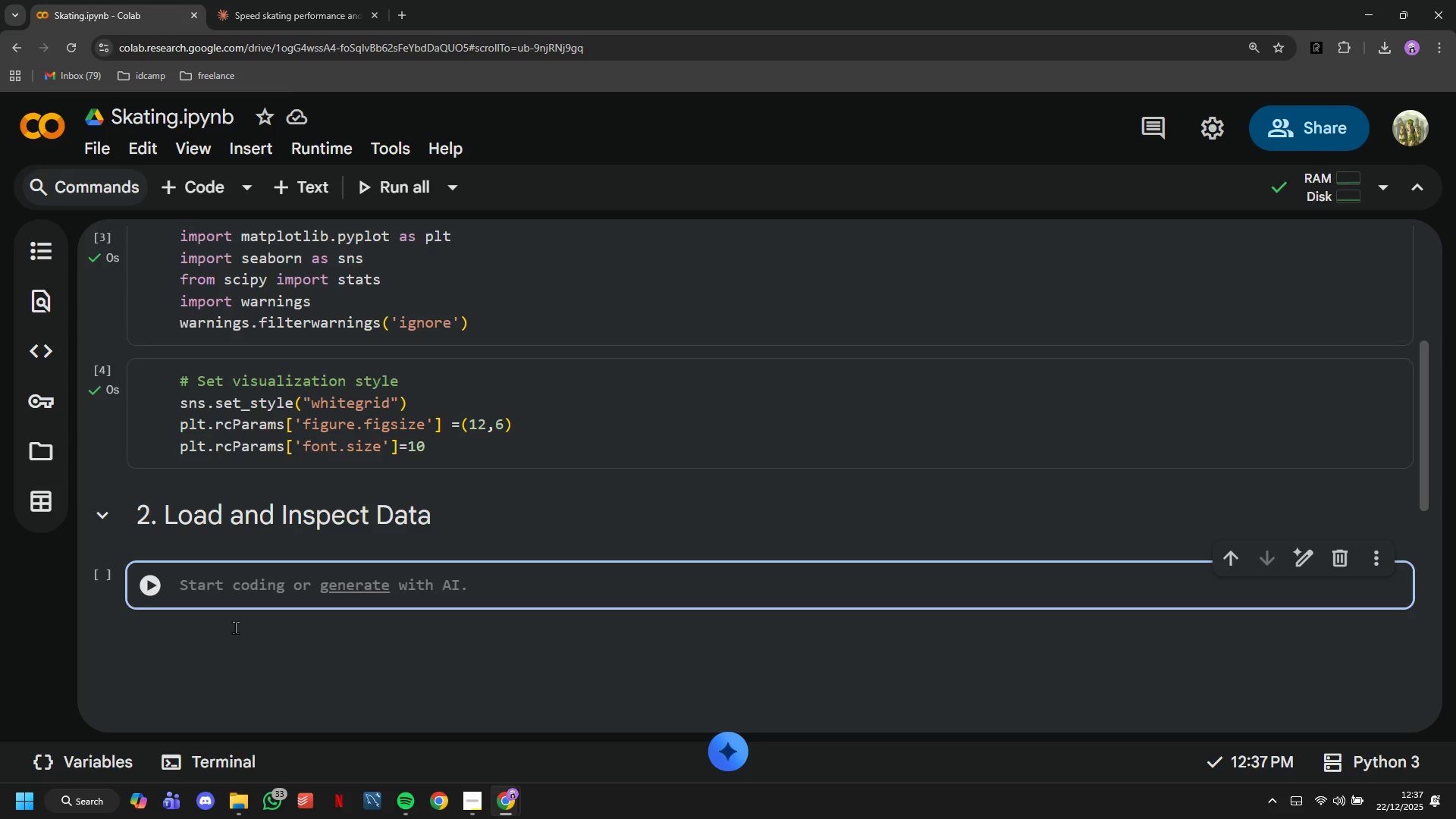 
type(# Load the dataset)
 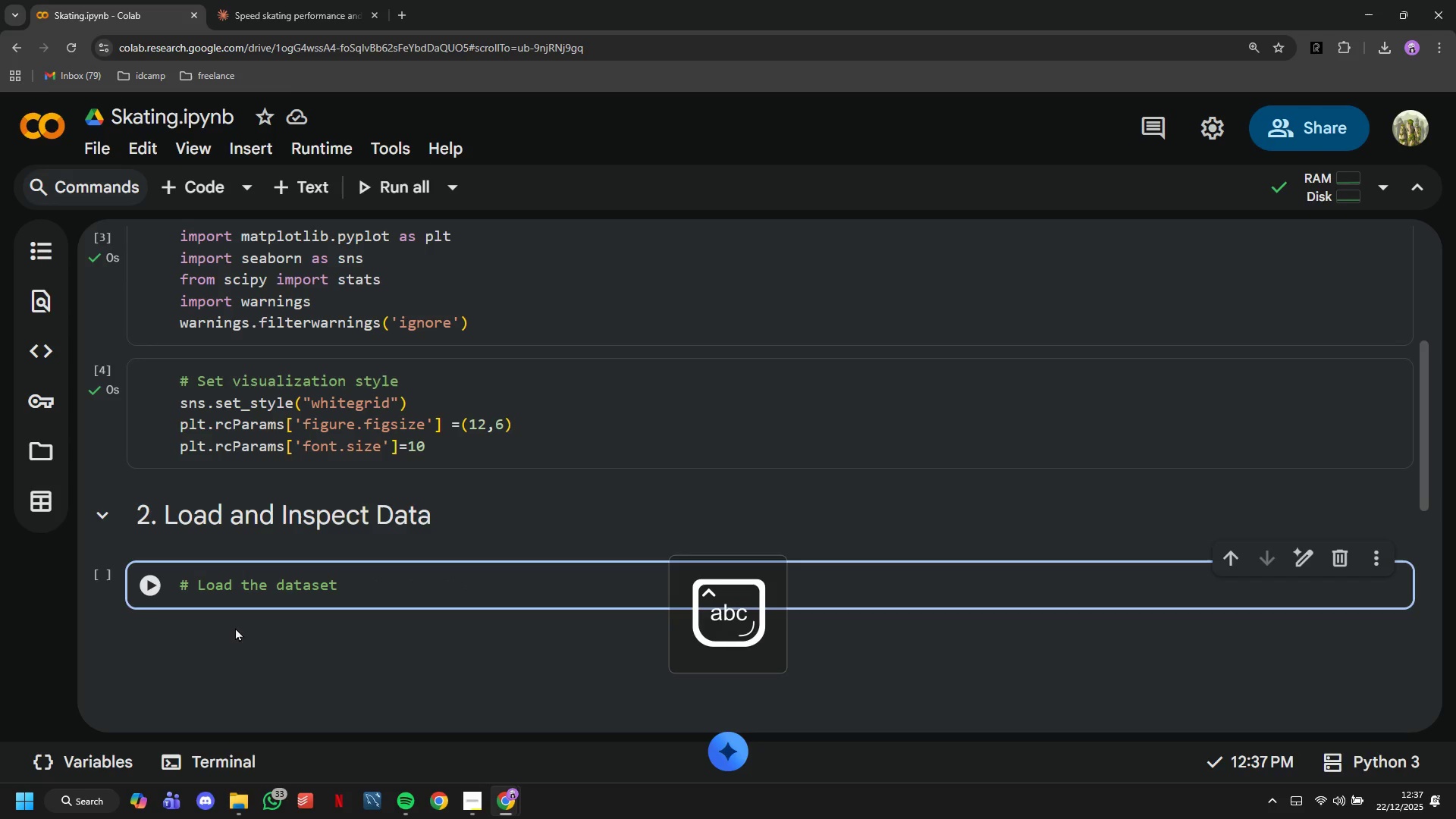 
key(Enter)
 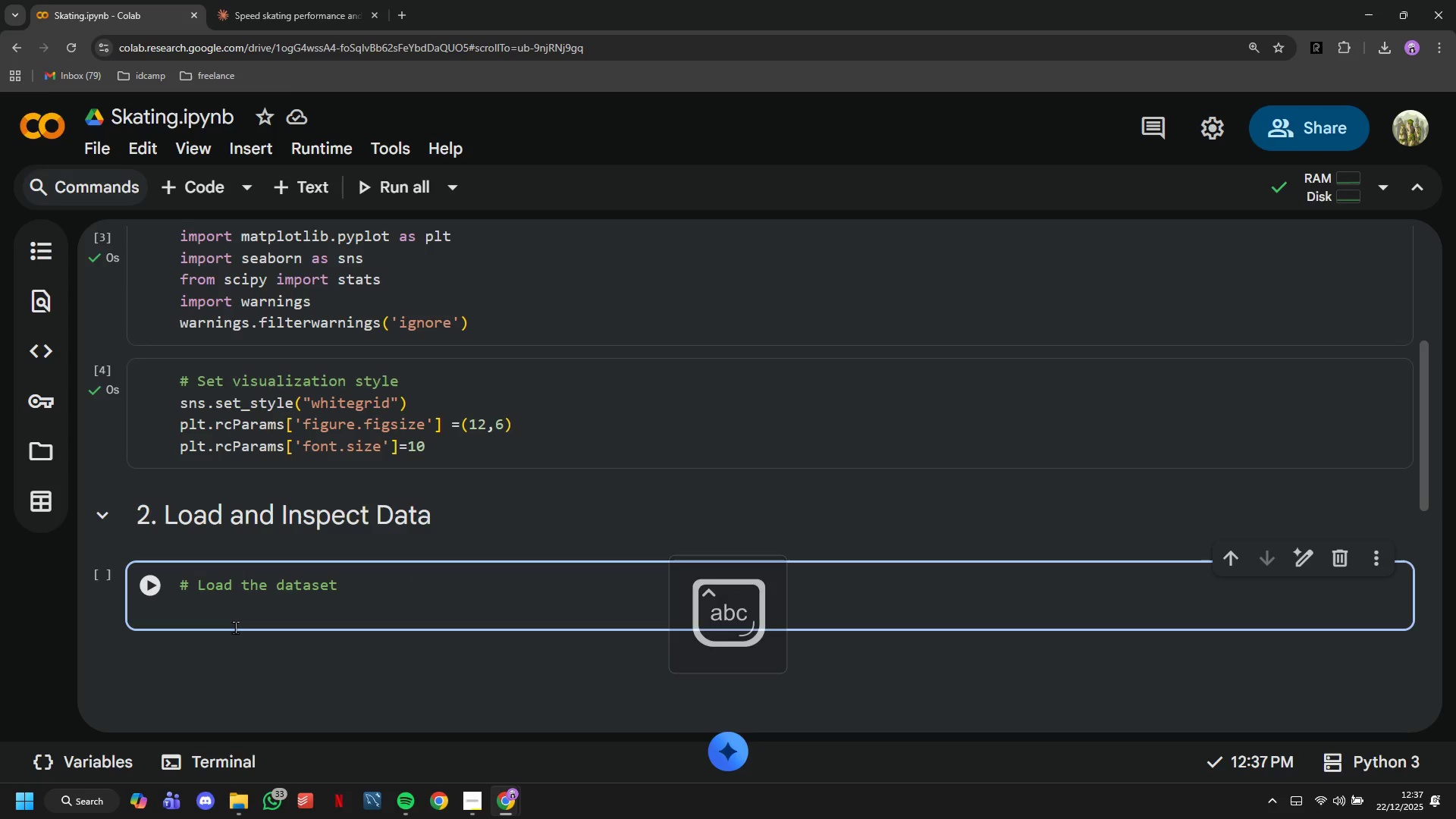 
type(df = pd.readz)
key(Backspace)
type(_csv(:)
key(Backspace)
type("speed_skating_data.csv)
 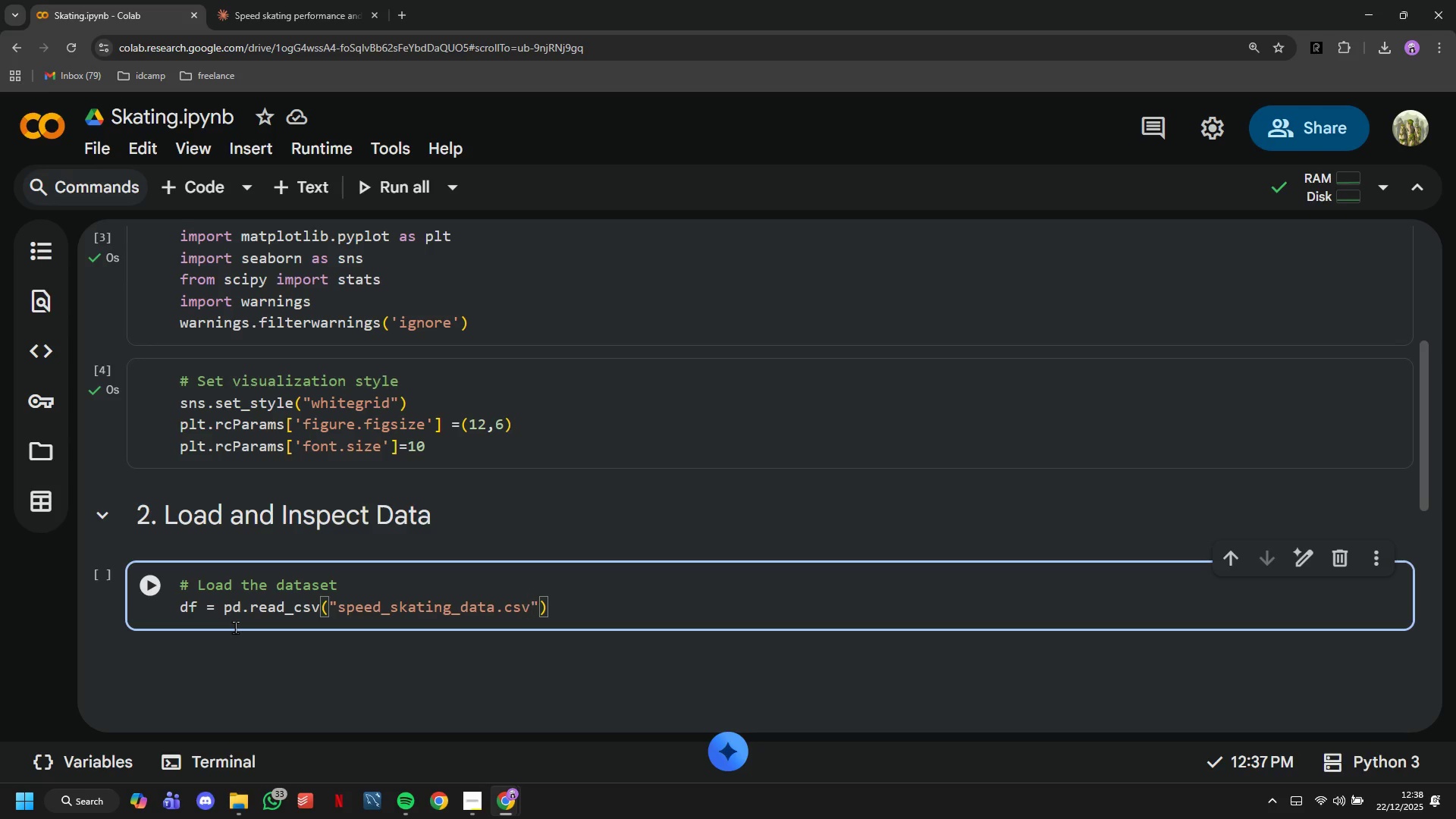 
 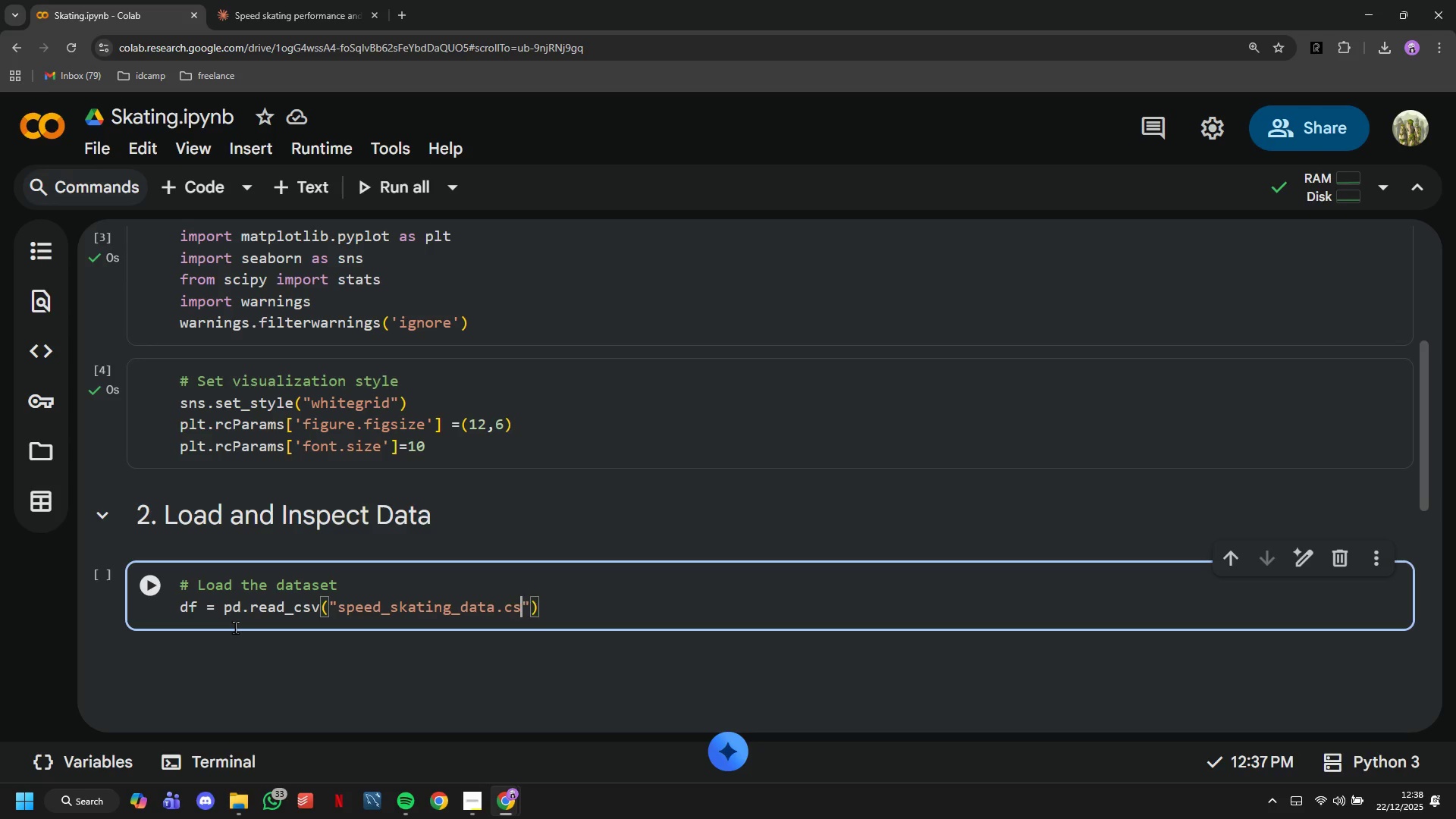 
key(ArrowRight)
 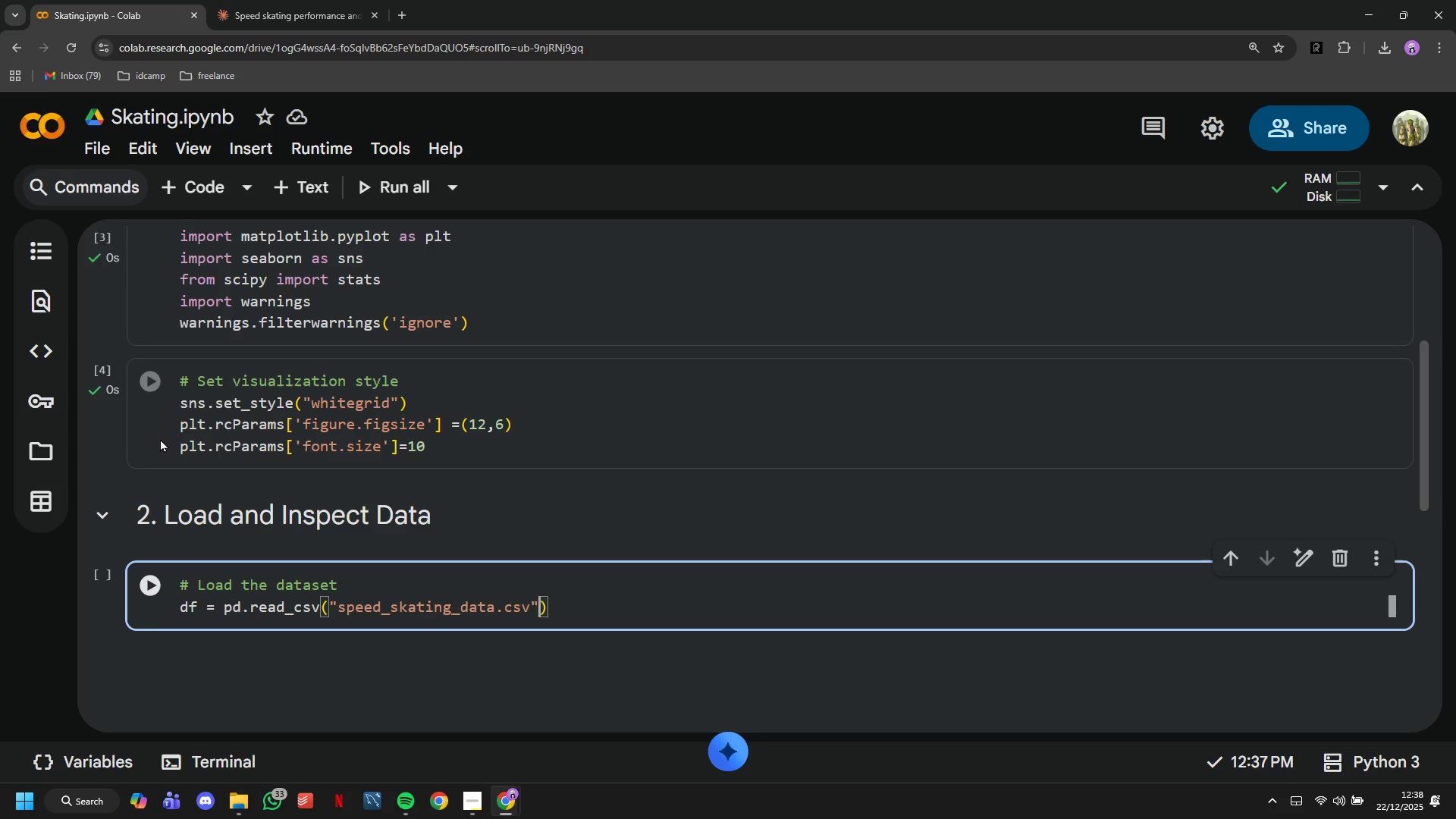 
left_click([155, 597])
 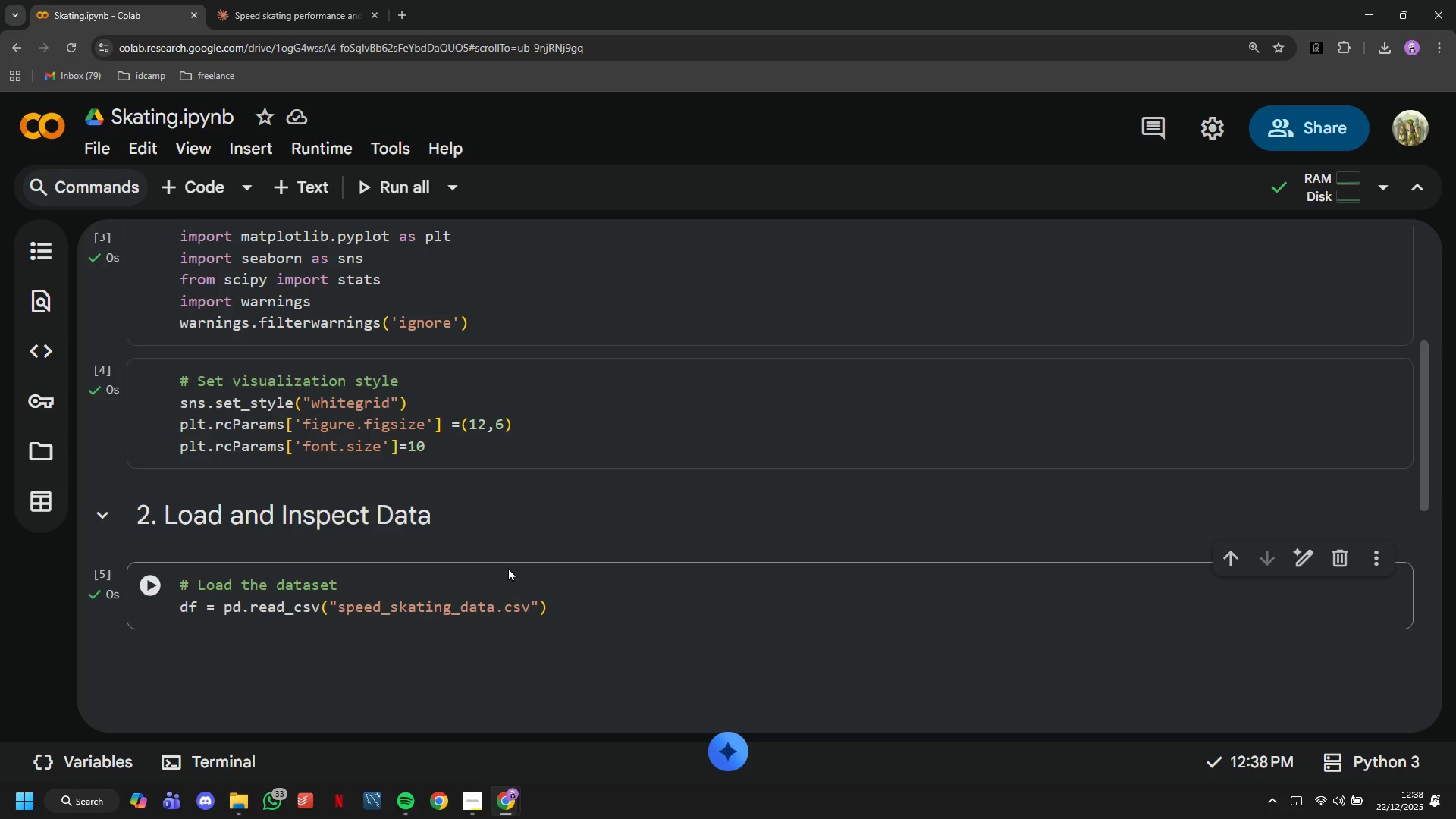 
scroll: coordinate [509, 567], scroll_direction: down, amount: 3.0
 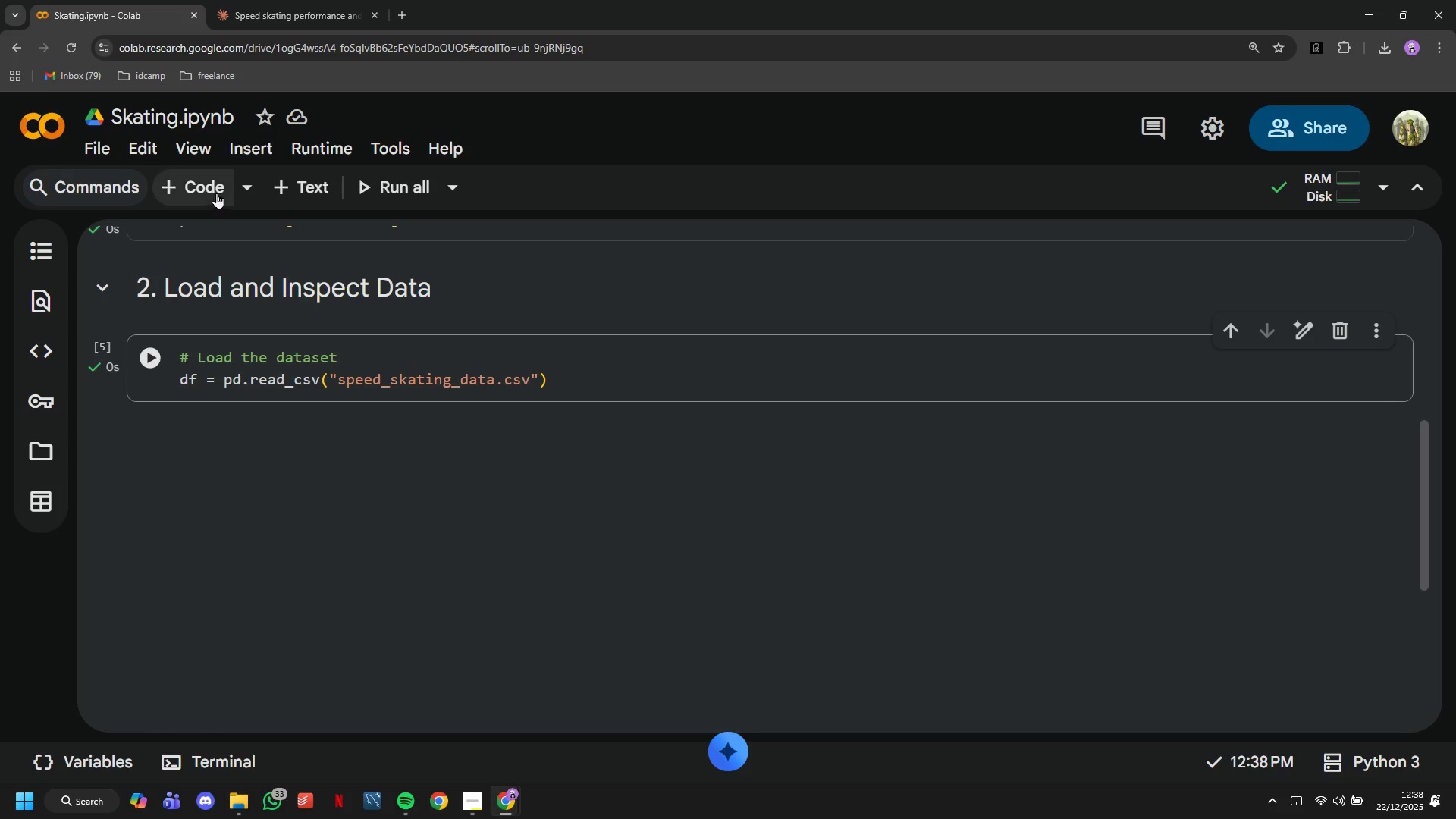 
left_click([215, 193])
 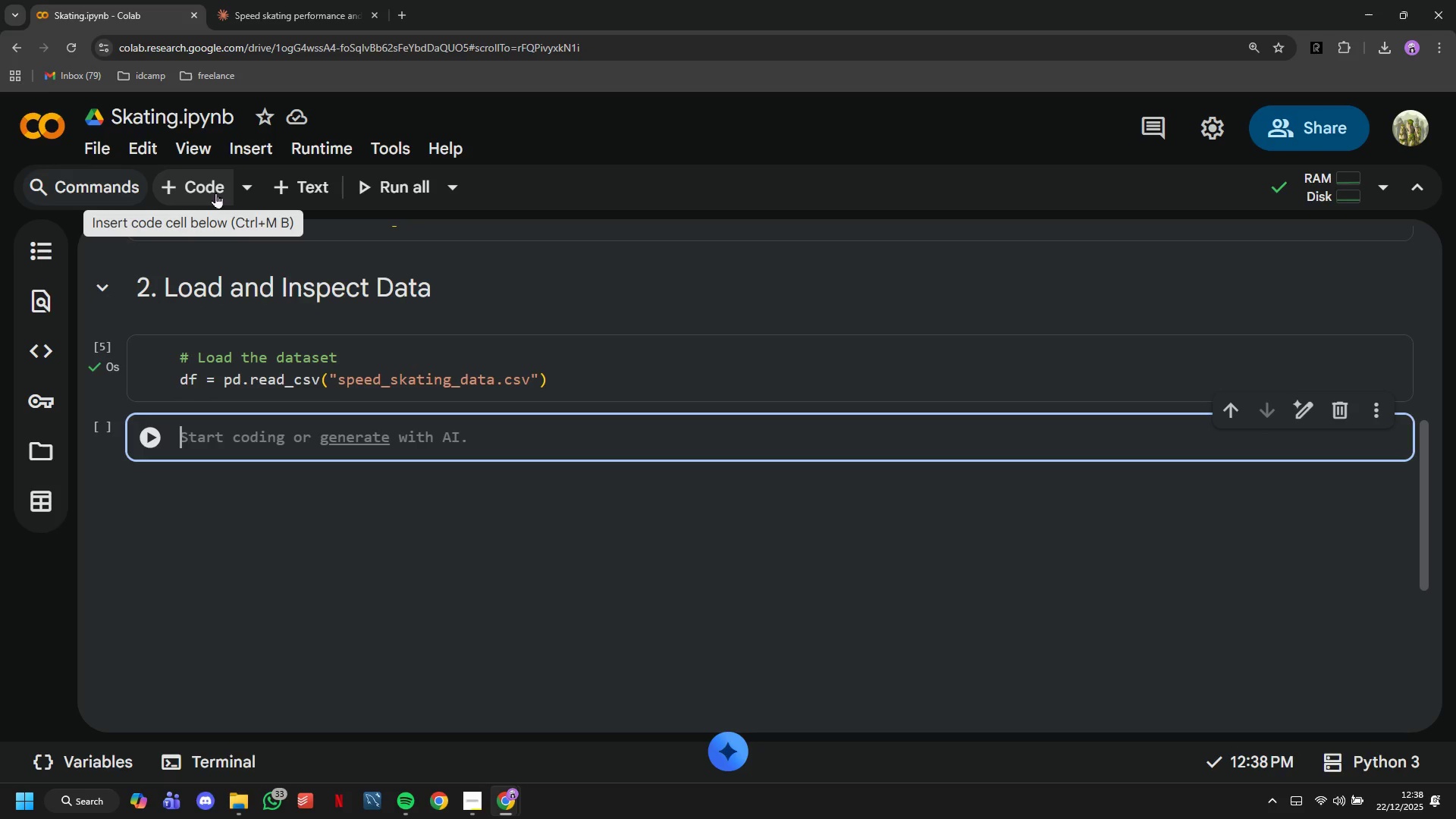 
type(print("S)
key(Backspace)
type(Dataset shape: )
 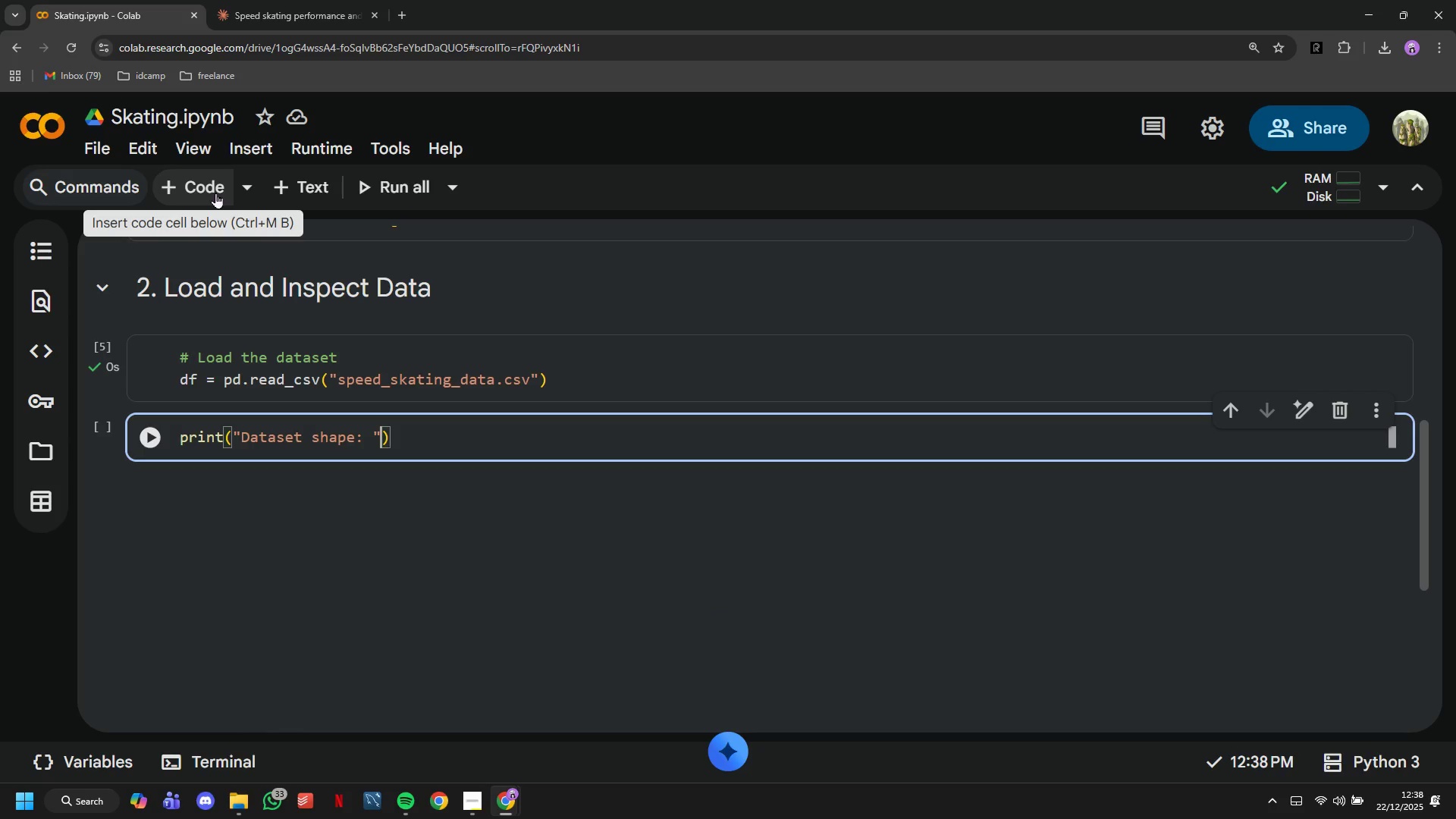 
 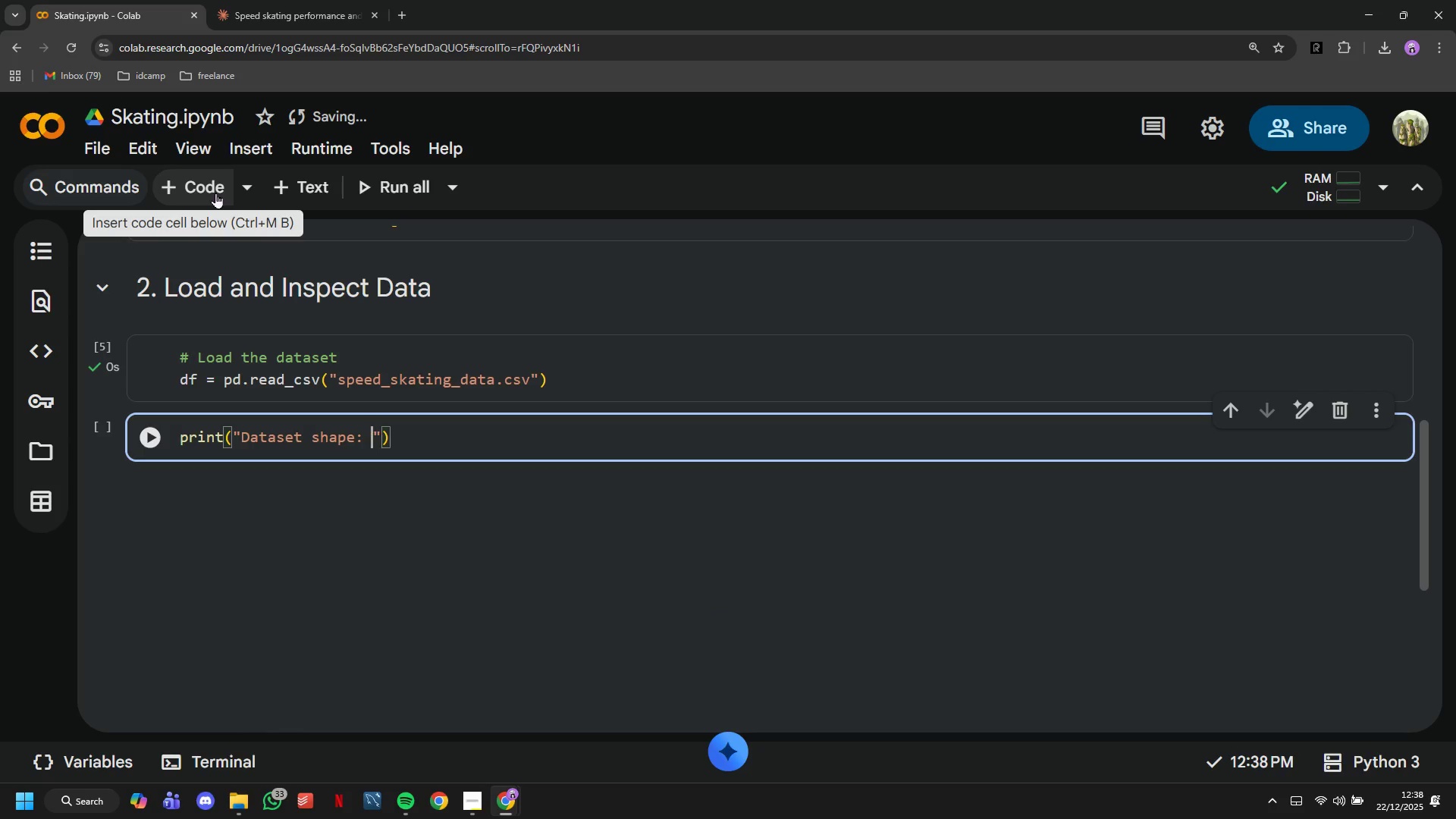 
key(ArrowRight)
 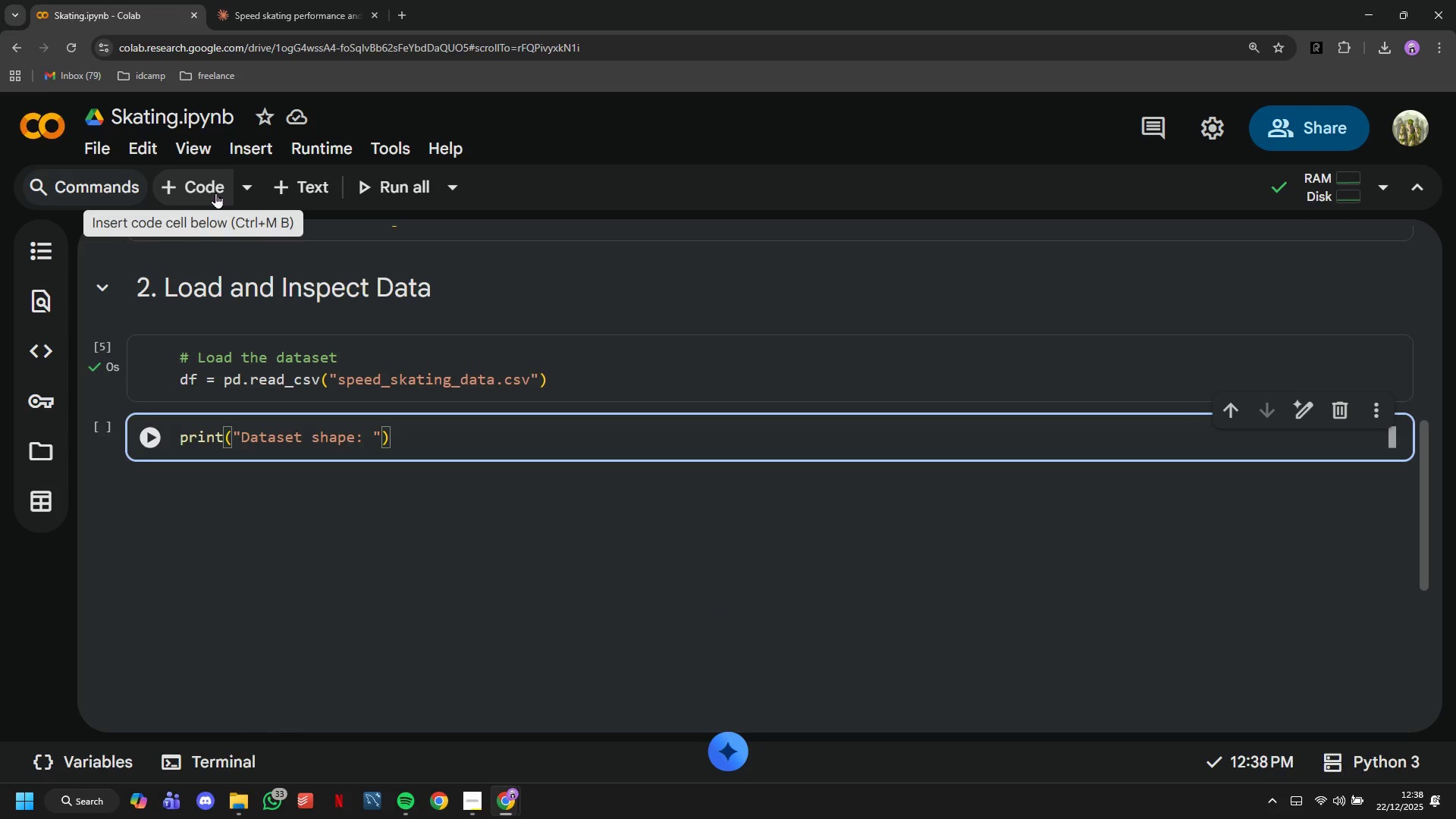 
type(, df.sjap)
key(Backspace)
key(Backspace)
key(Backspace)
type(a)
key(Backspace)
type(hape)
 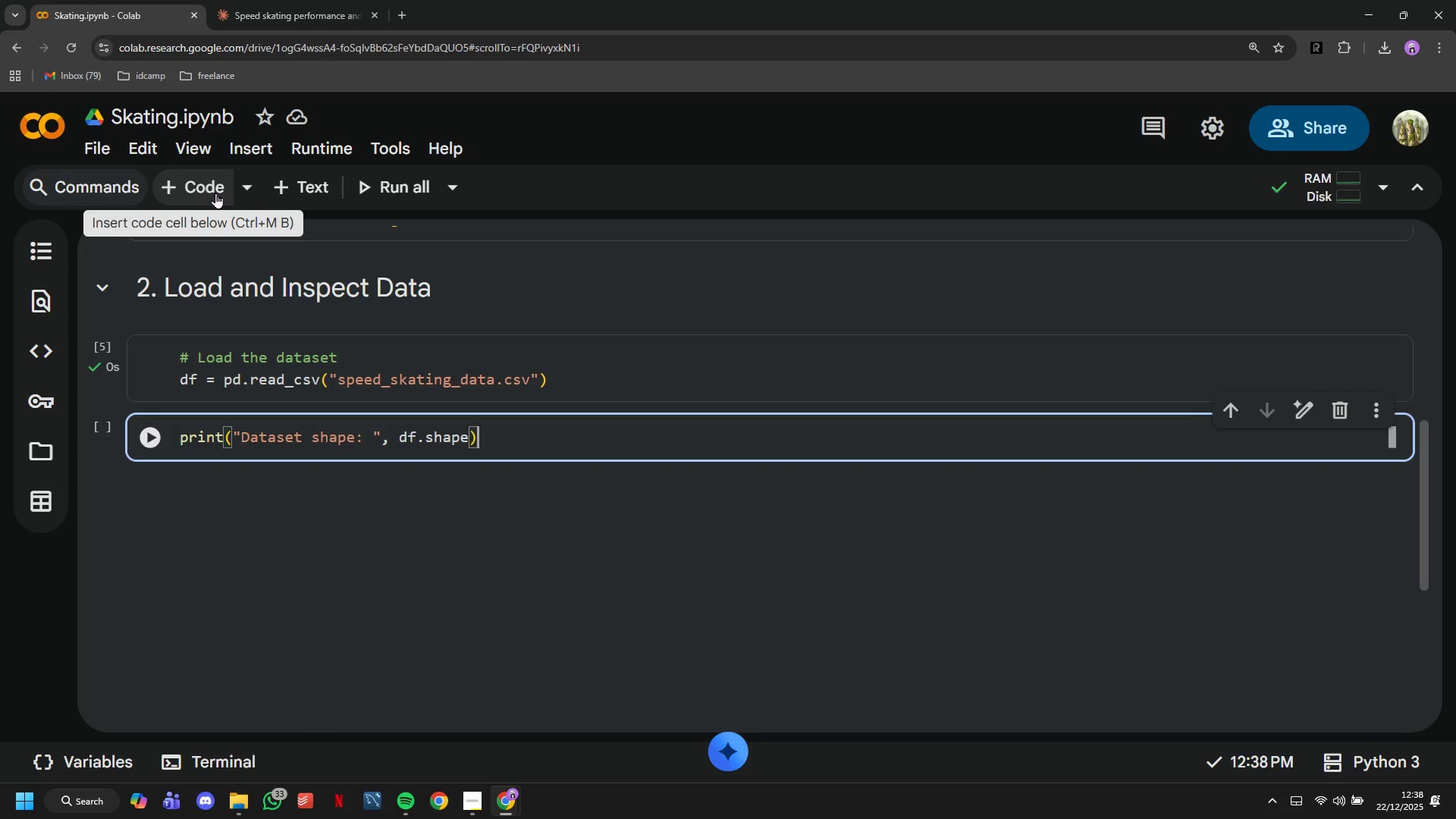 
key(ArrowRight)
 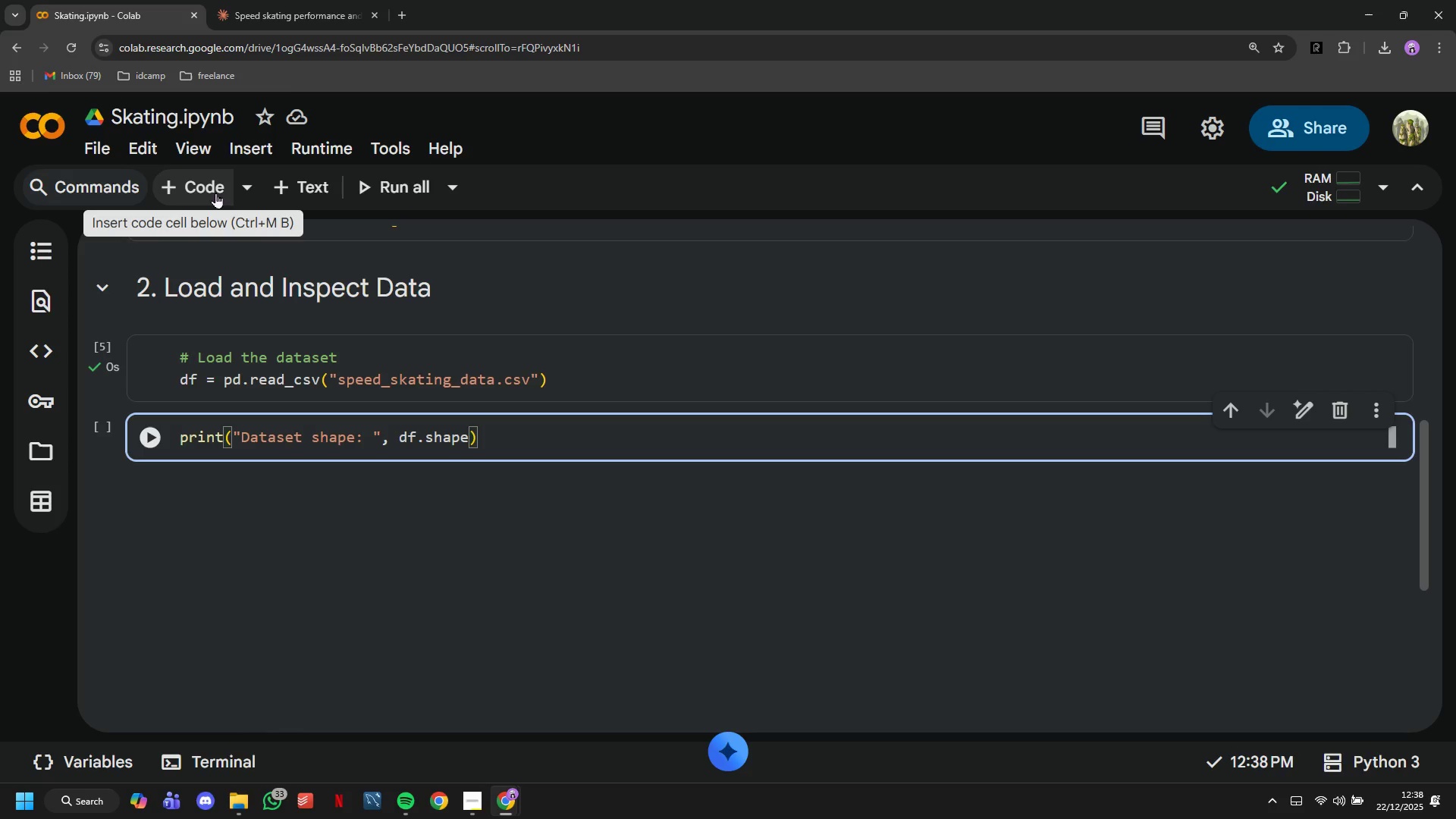 
key(Enter)
 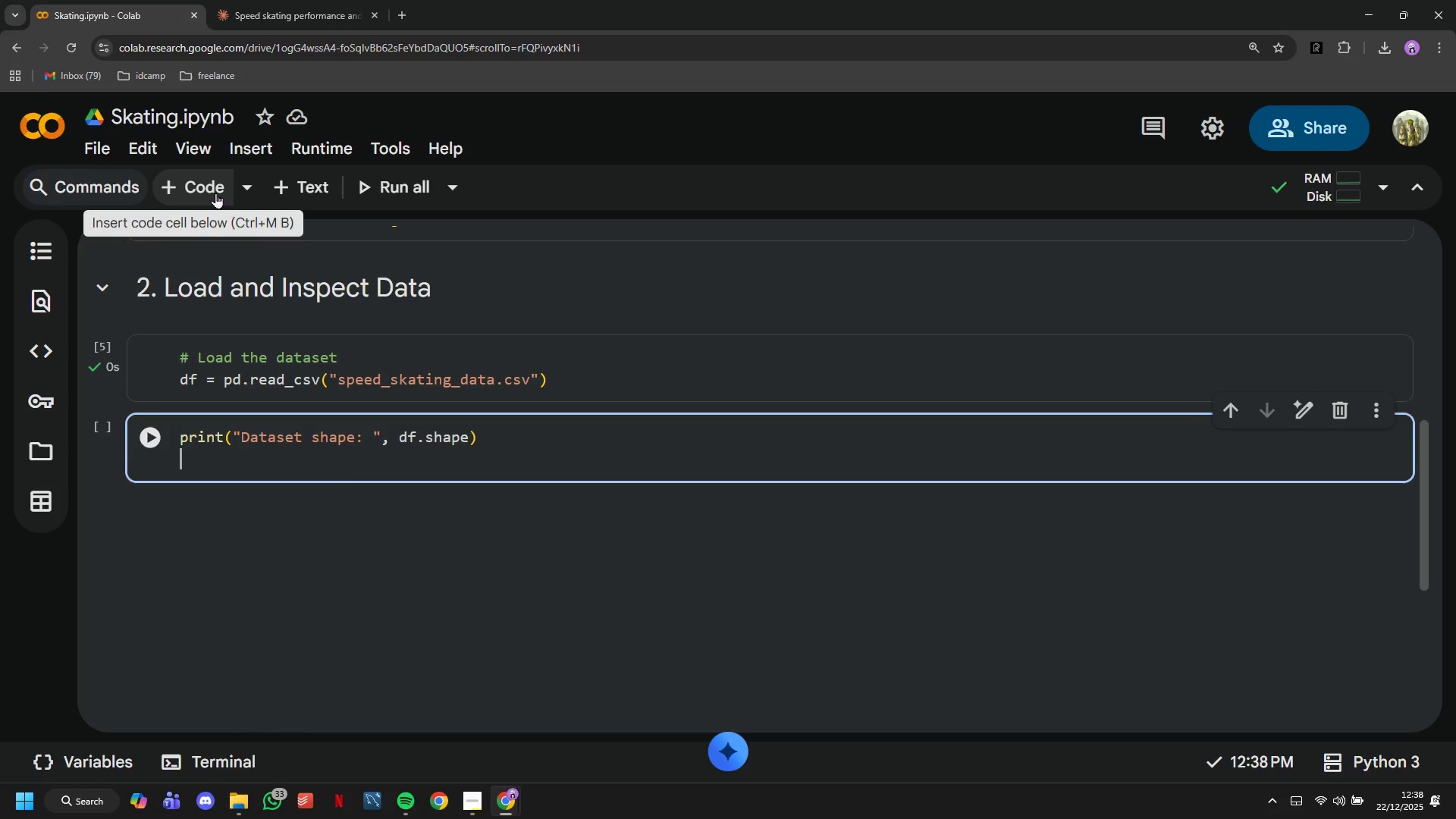 
type(print(")
 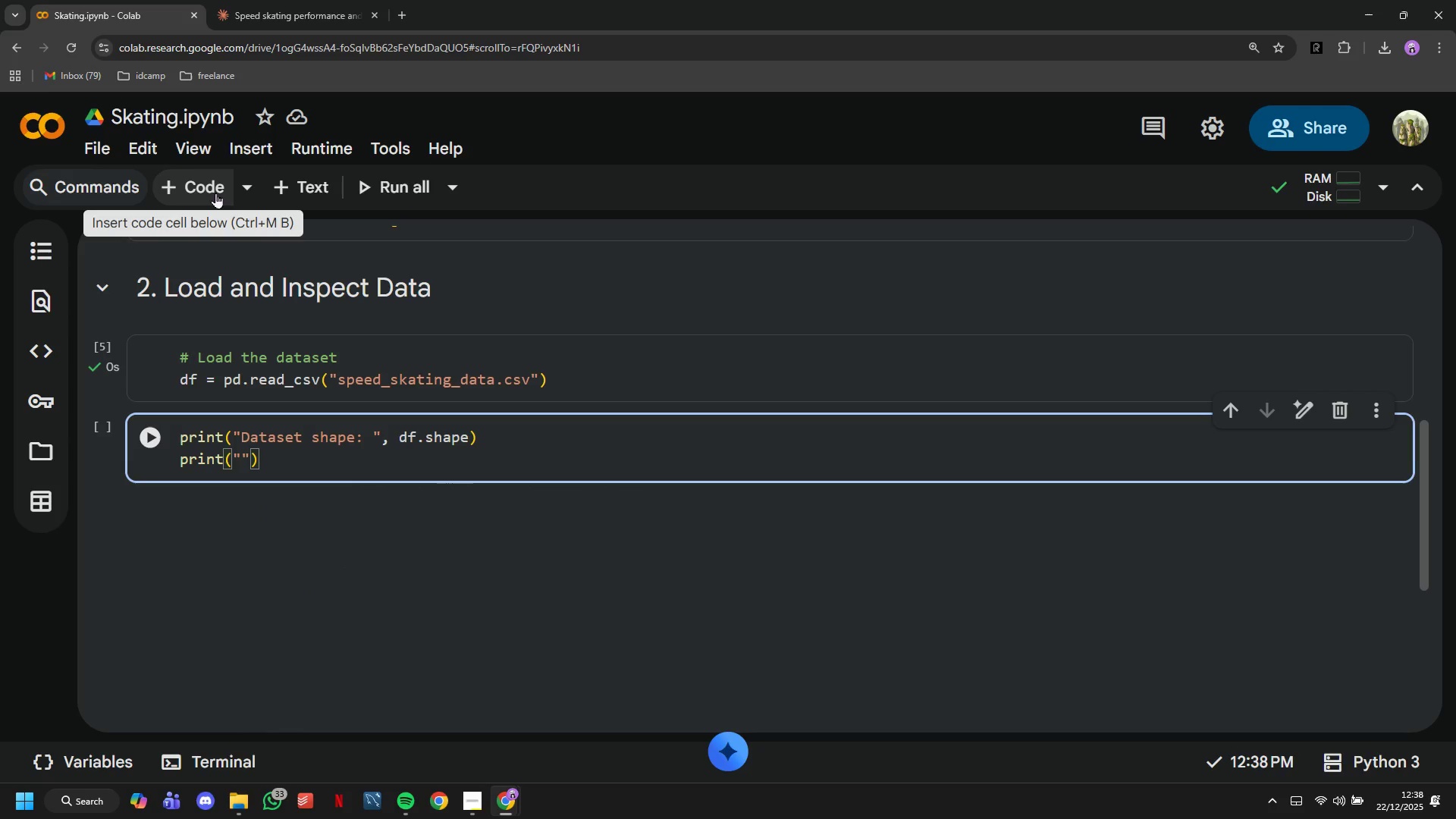 
type(\nDataset Overview: )
 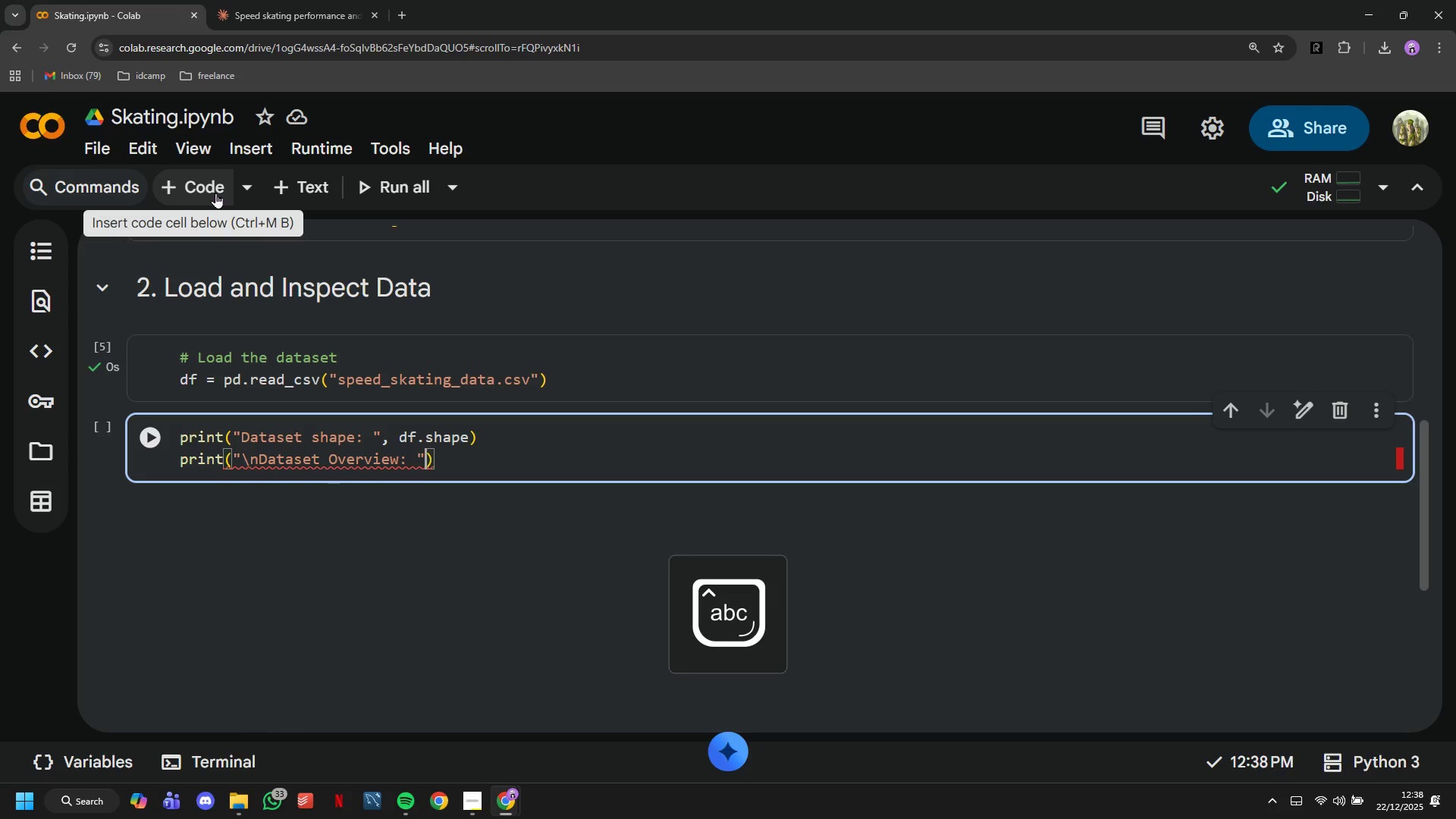 
key(ArrowRight)
 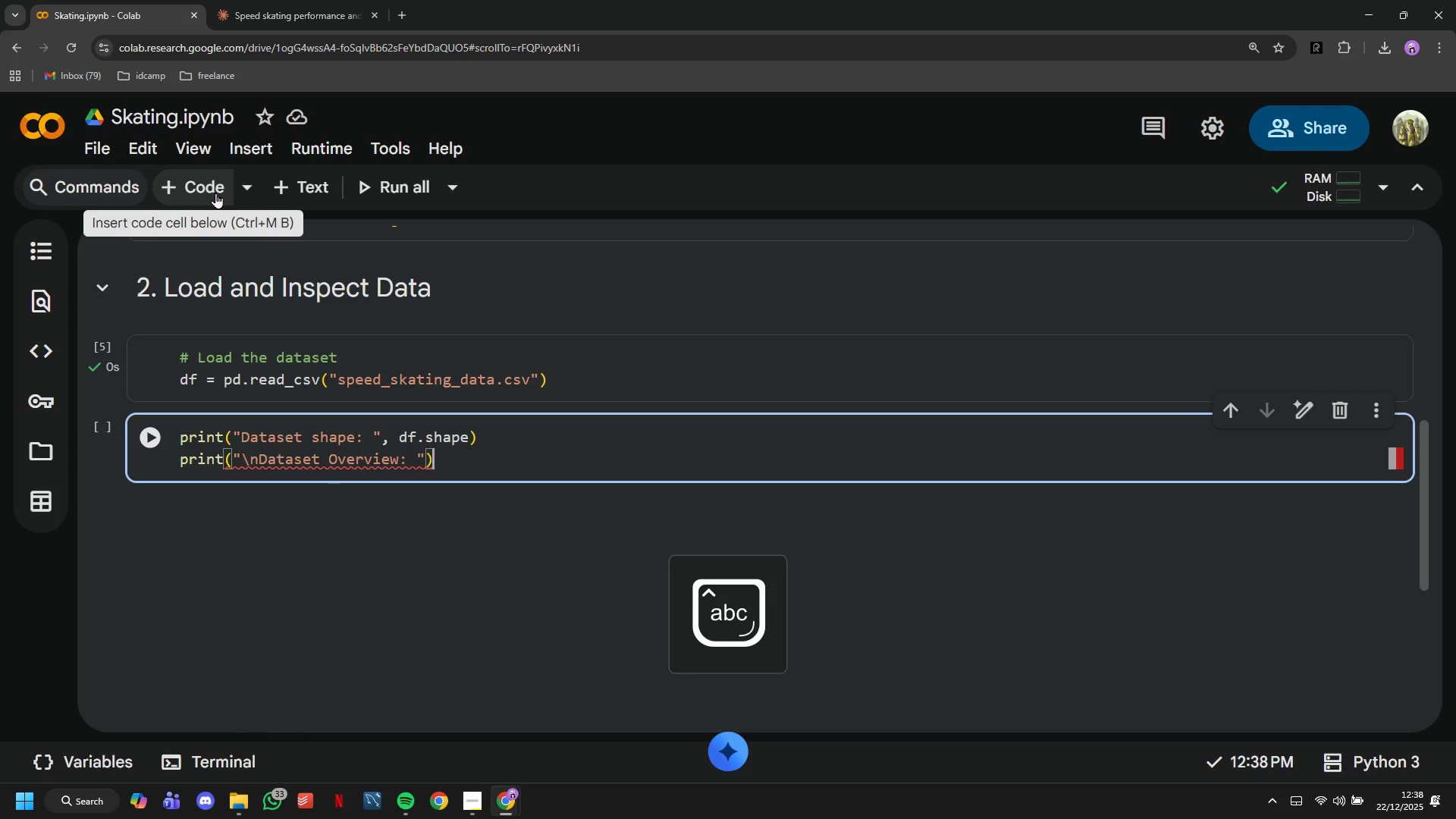 
key(ArrowRight)
 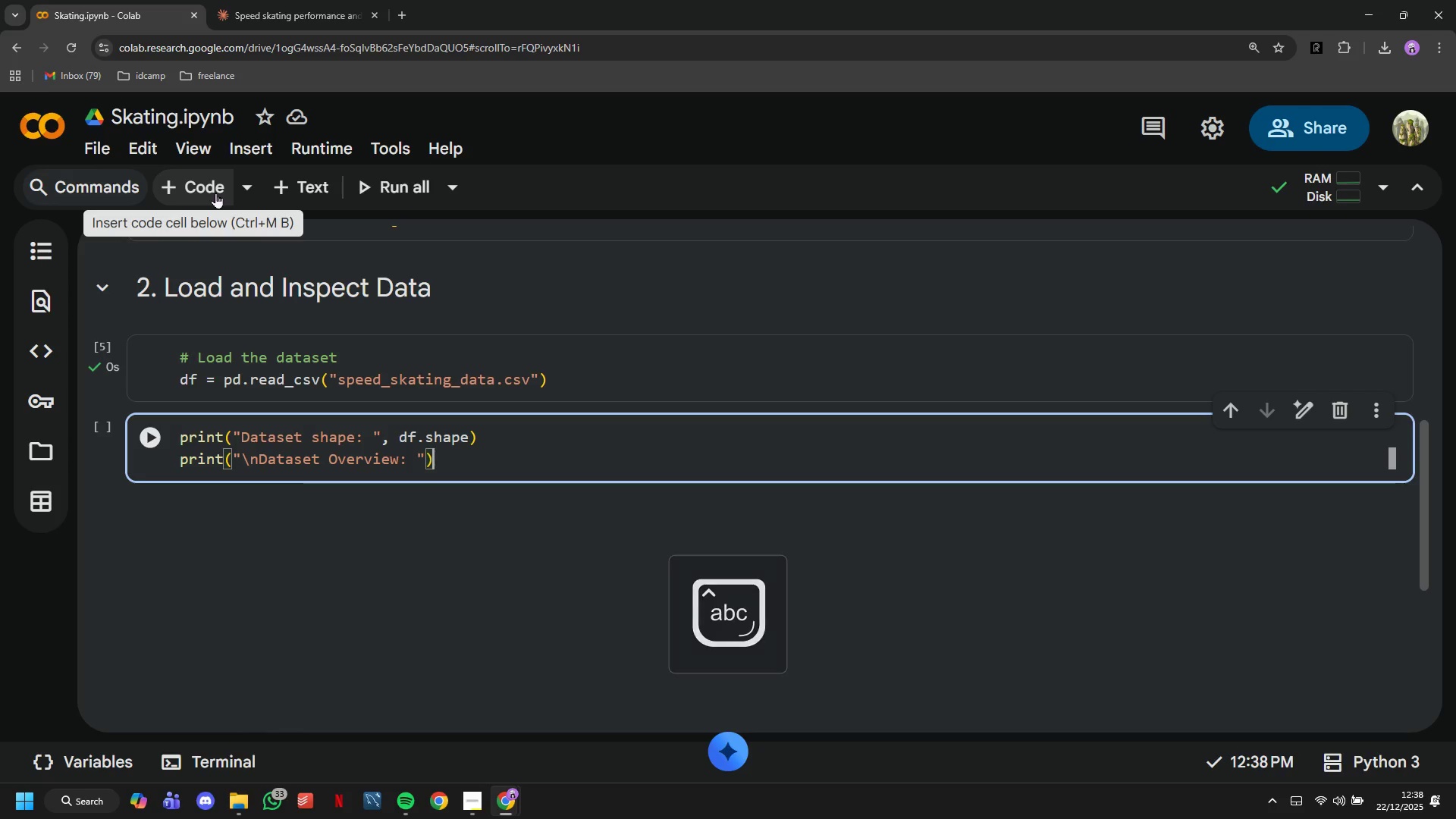 
key(Enter)
 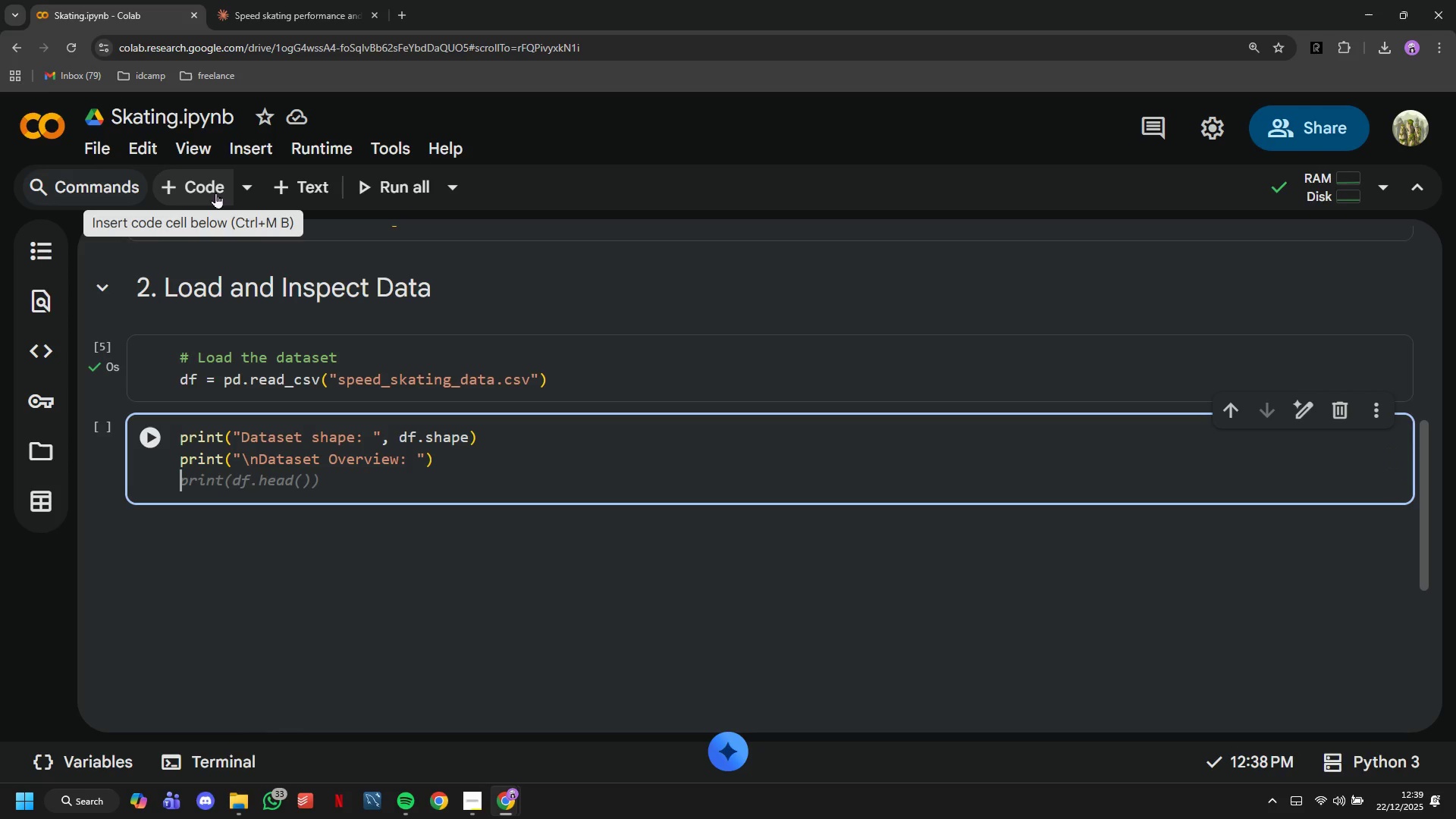 
wait(8.91)
 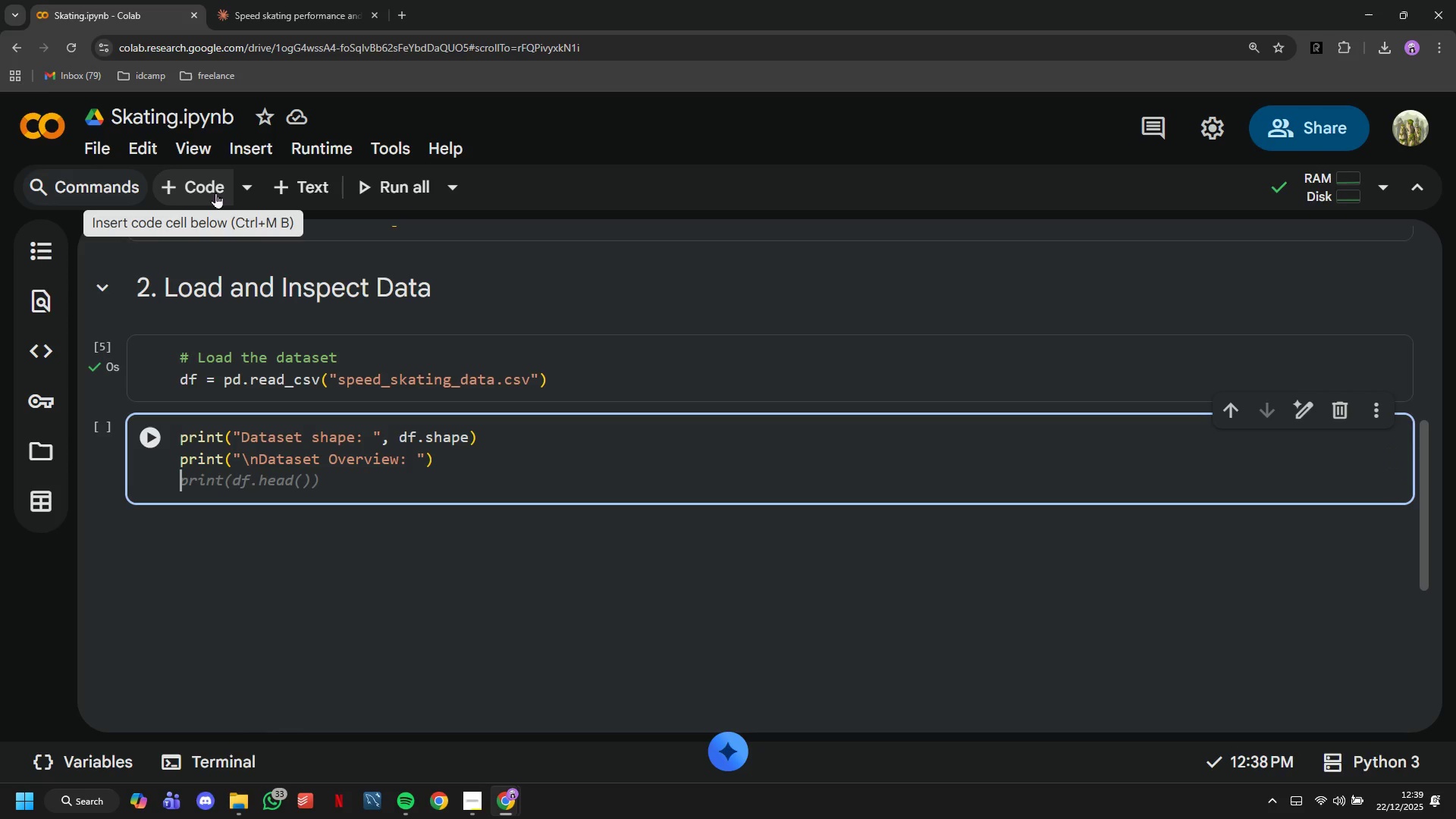 
type(print(df.head()
 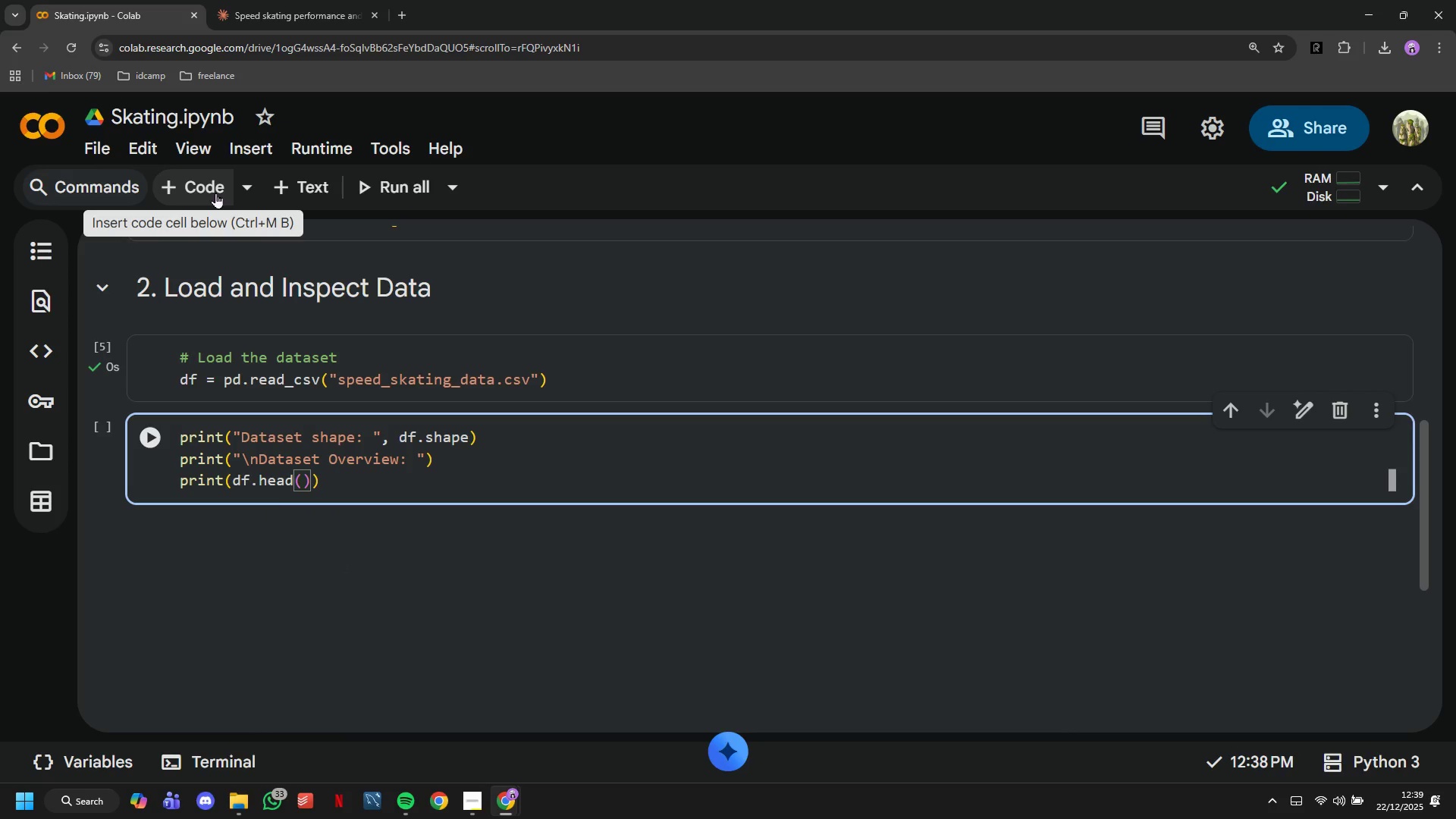 
key(ArrowRight)
 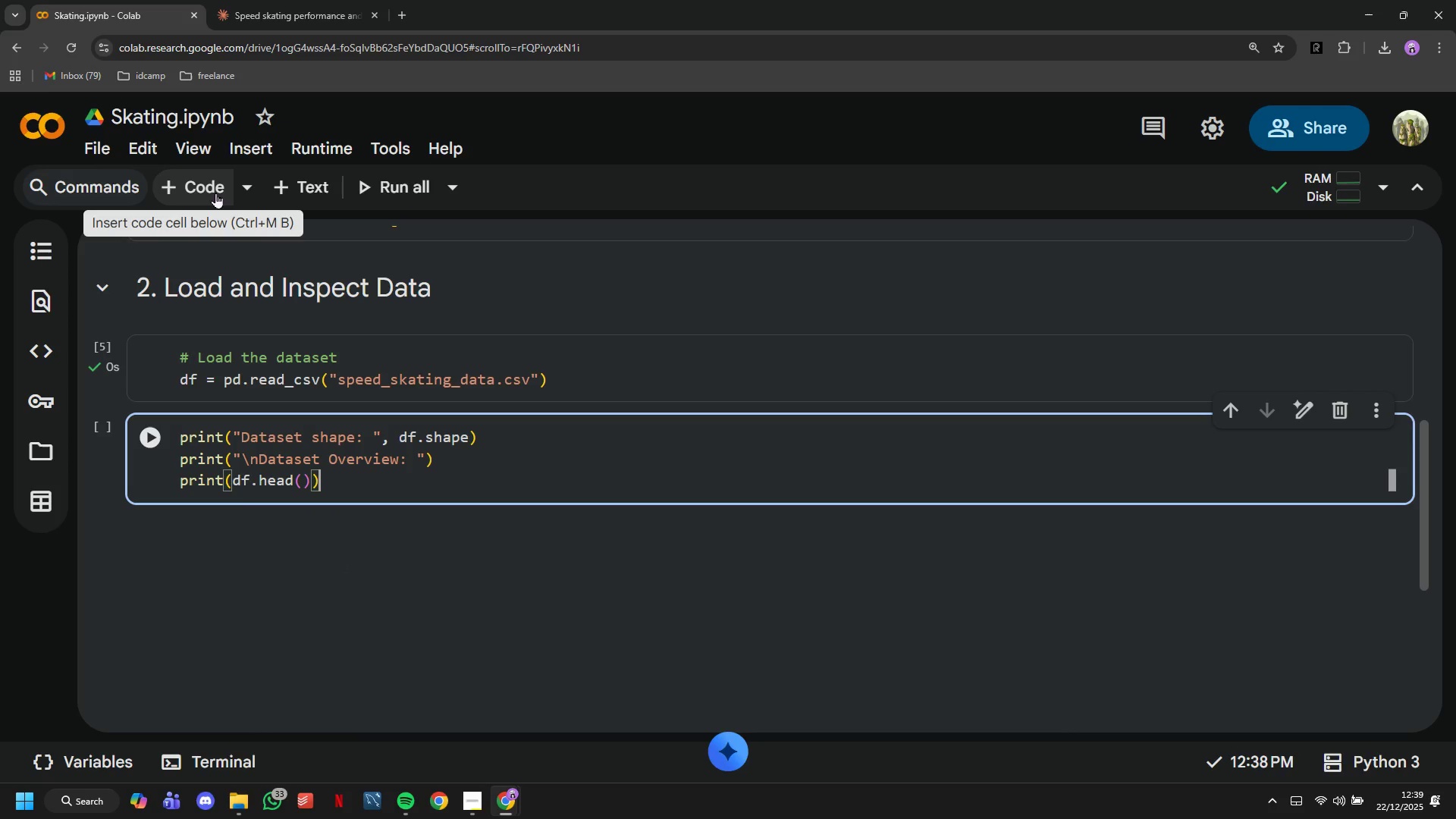 
key(ArrowRight)
 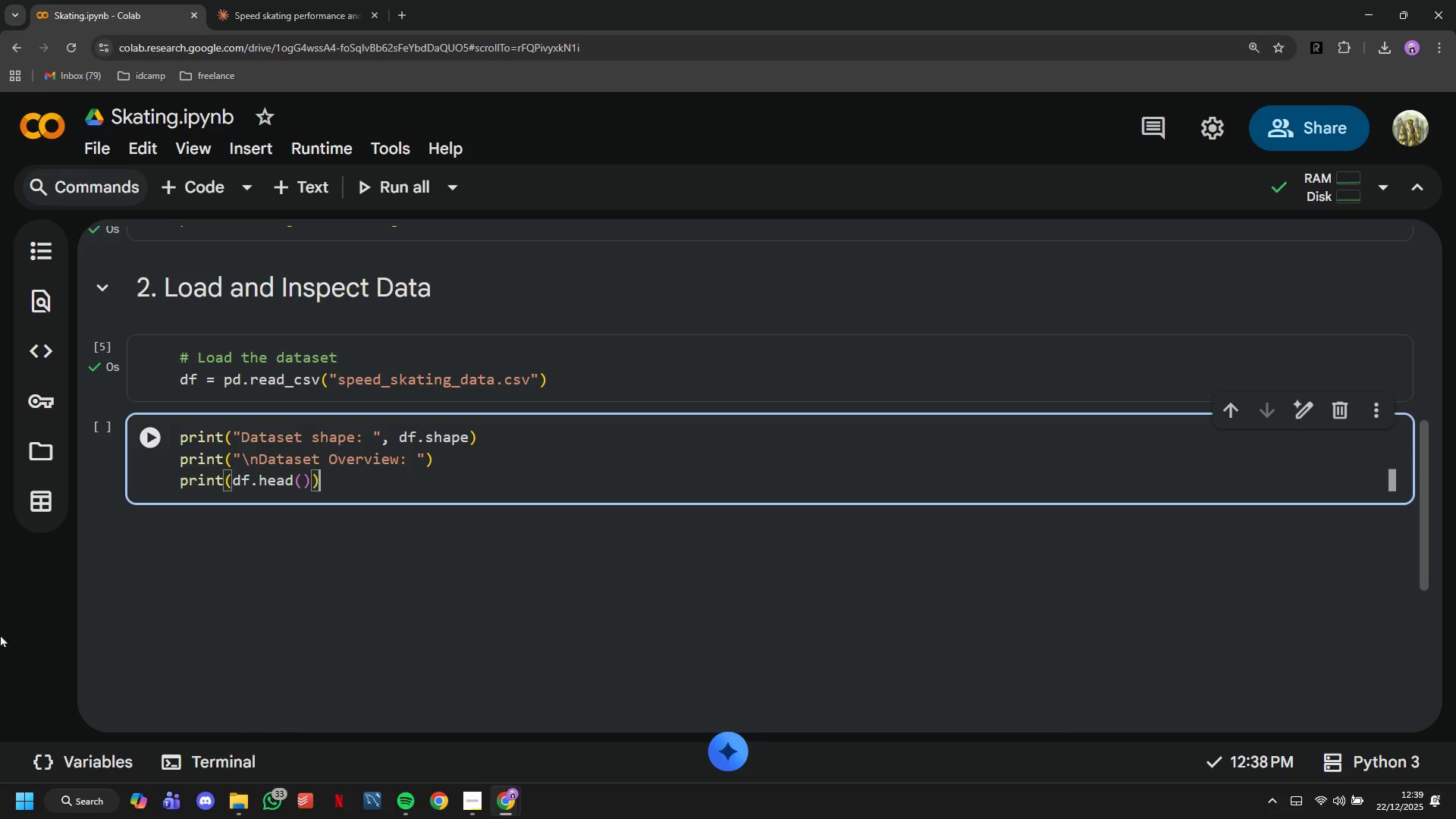 
left_click([146, 433])
 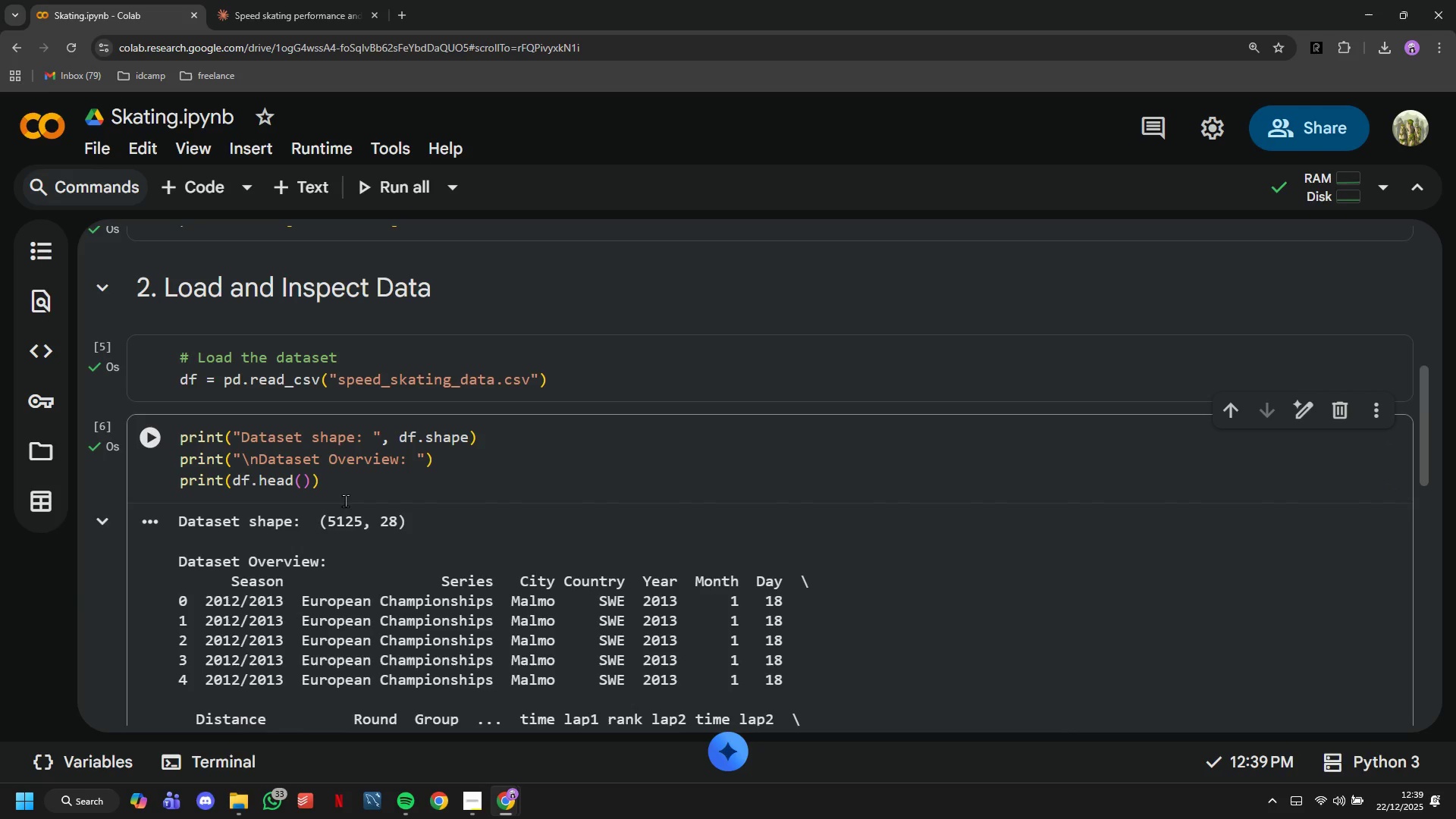 
left_click_drag(start_coordinate=[344, 485], to_coordinate=[115, 455])
 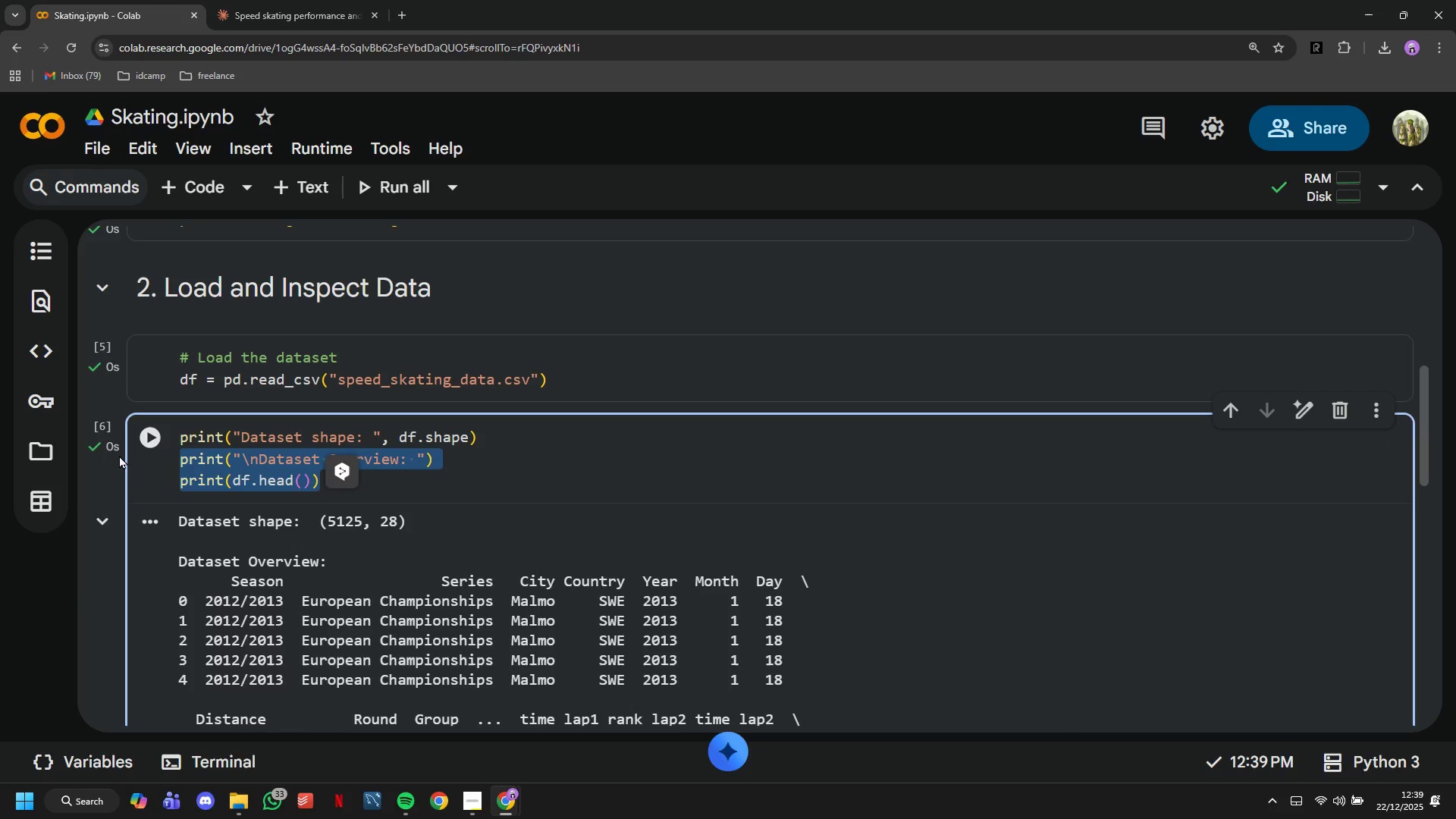 
key(Control+C)
 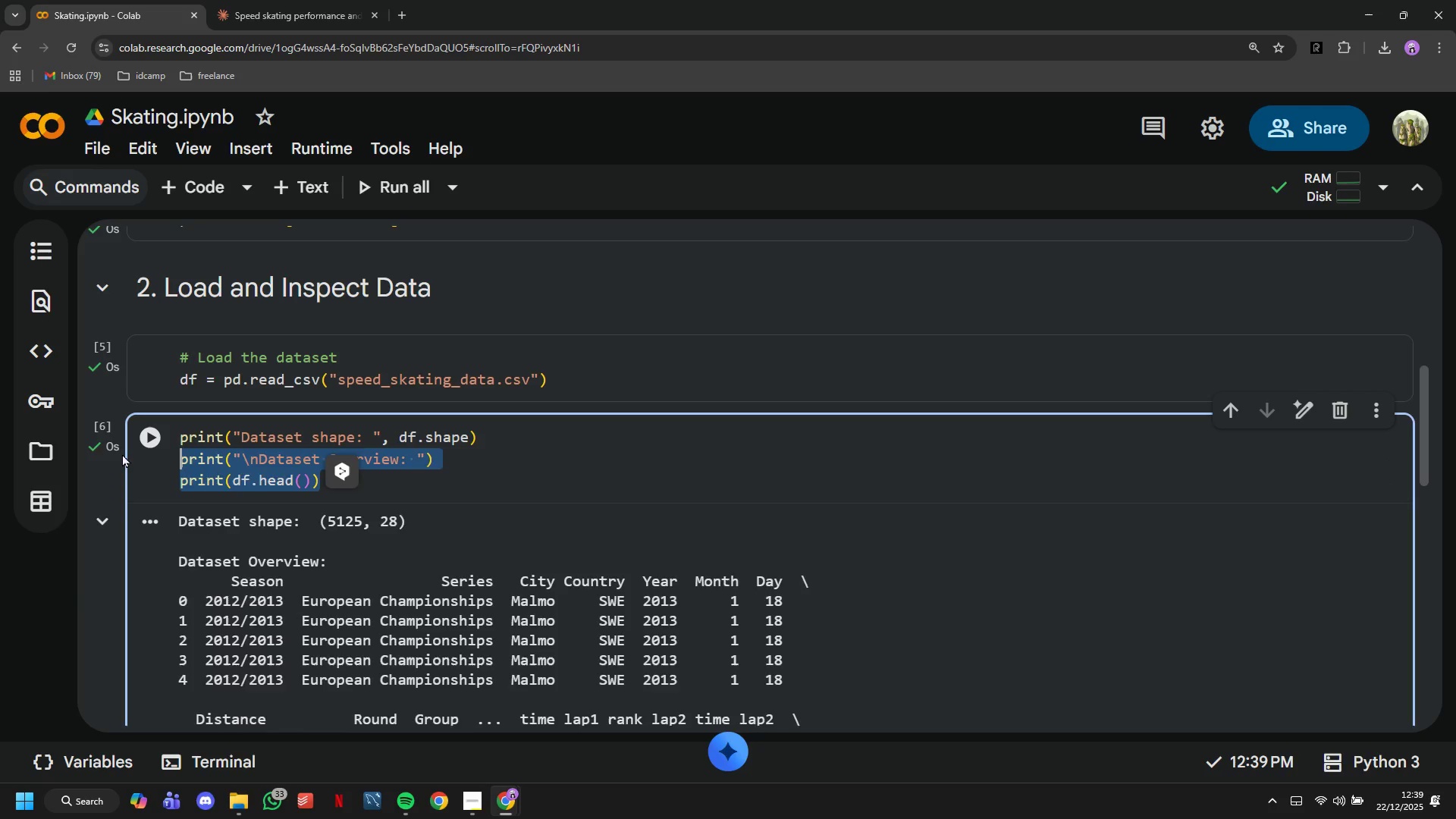 
key(Backspace)
 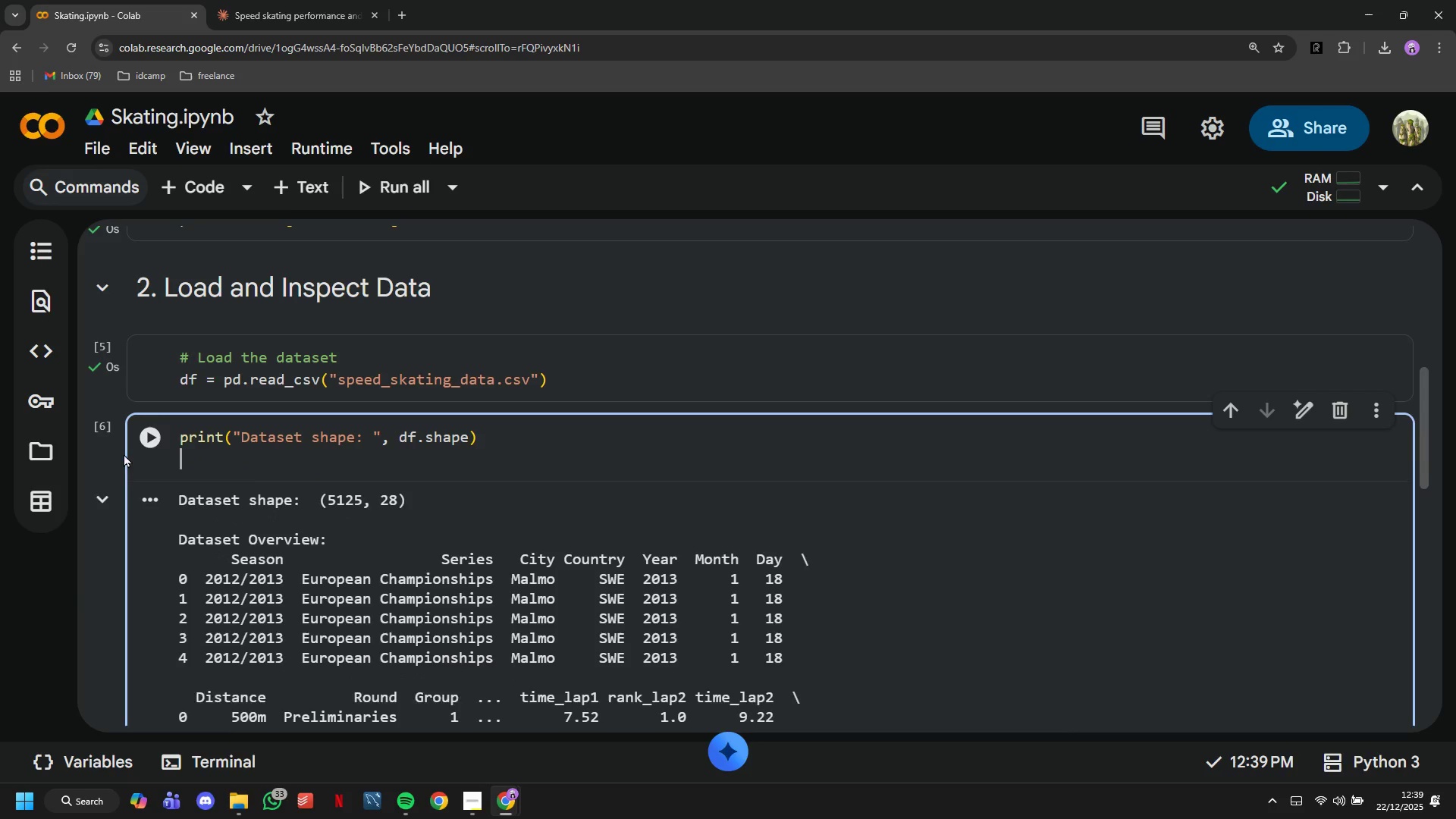 
key(Backspace)
 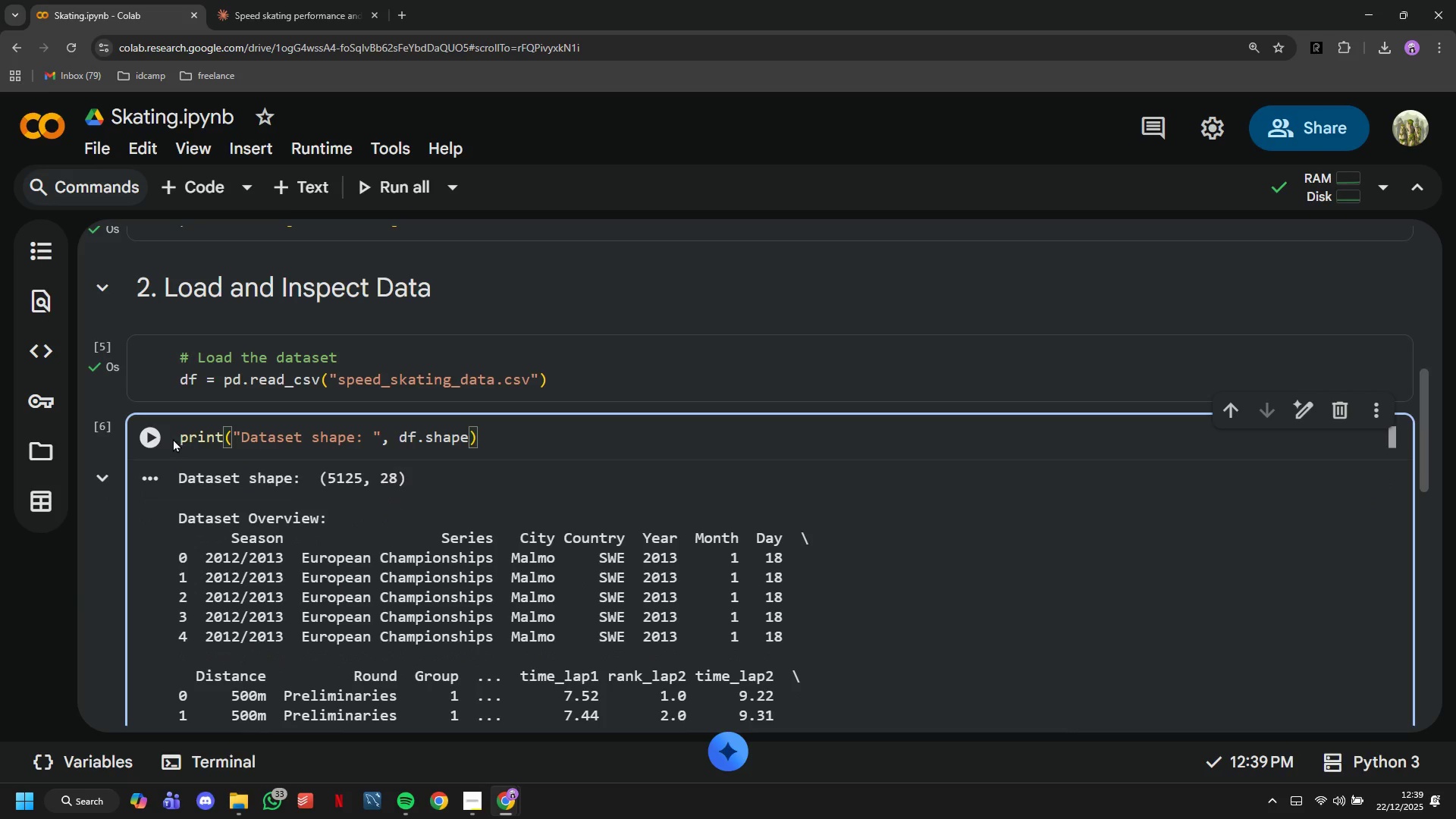 
left_click([157, 435])
 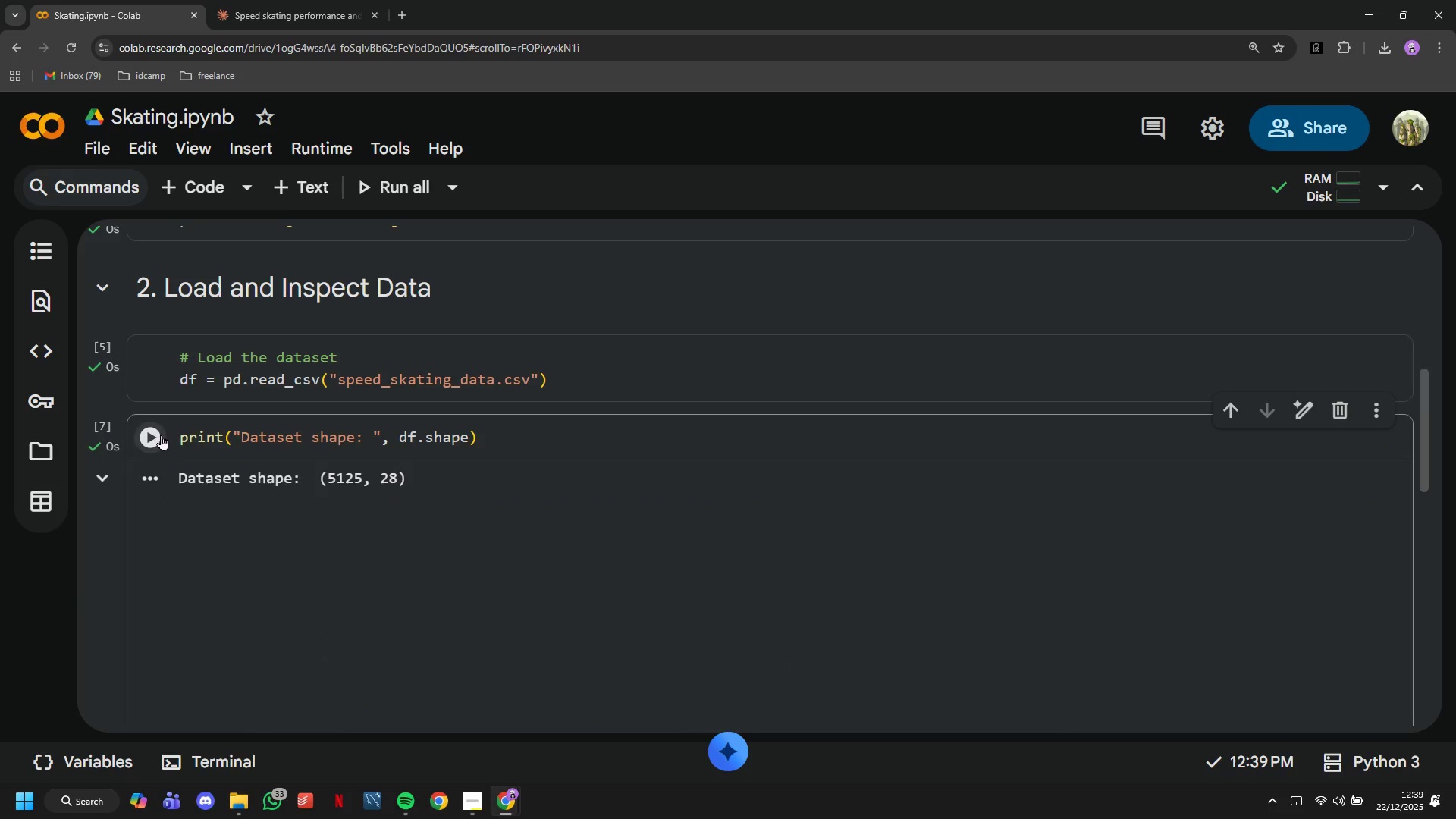 
scroll: coordinate [162, 435], scroll_direction: down, amount: 2.0
 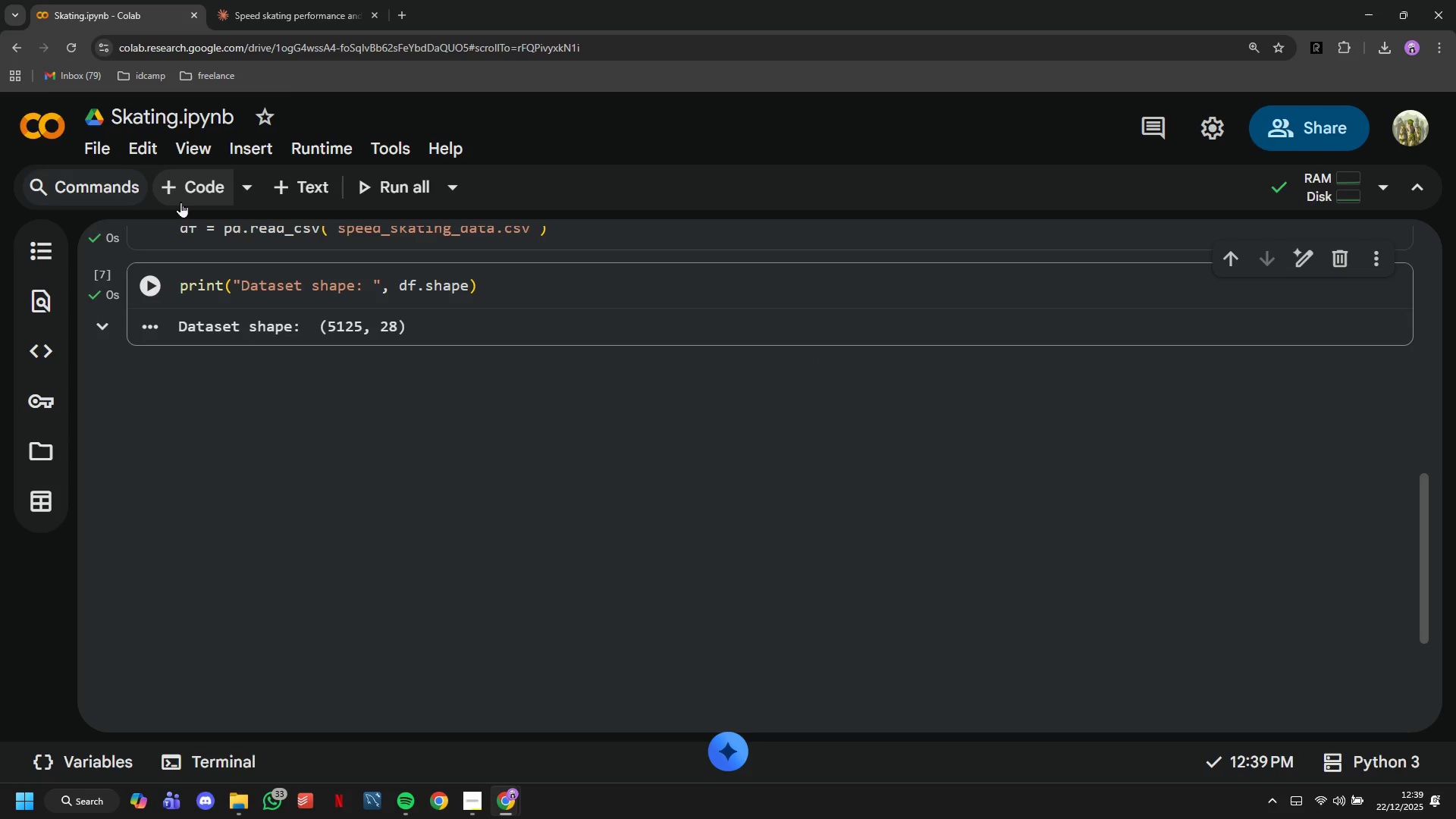 
left_click([188, 194])
 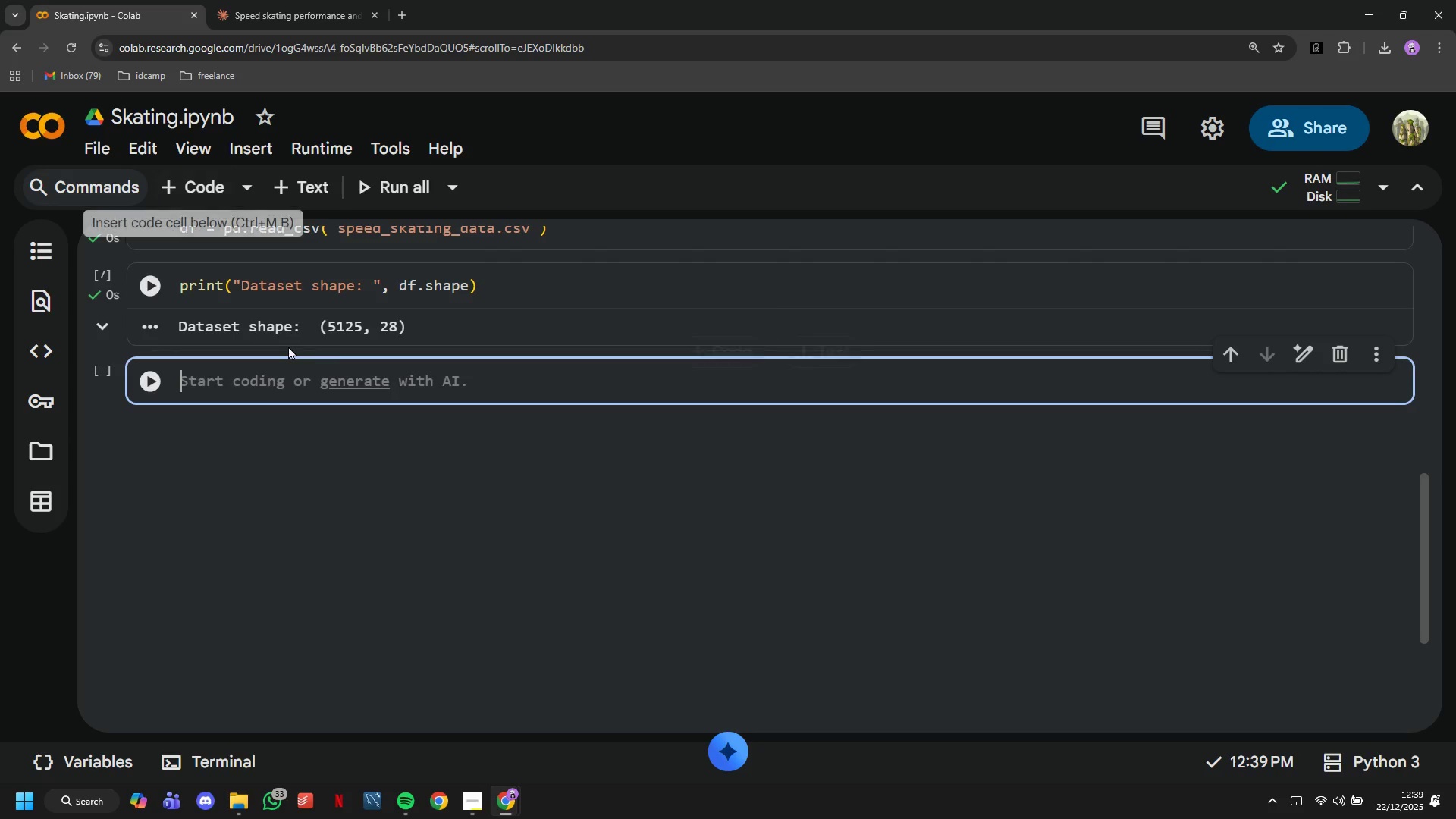 
key(Control+V)
 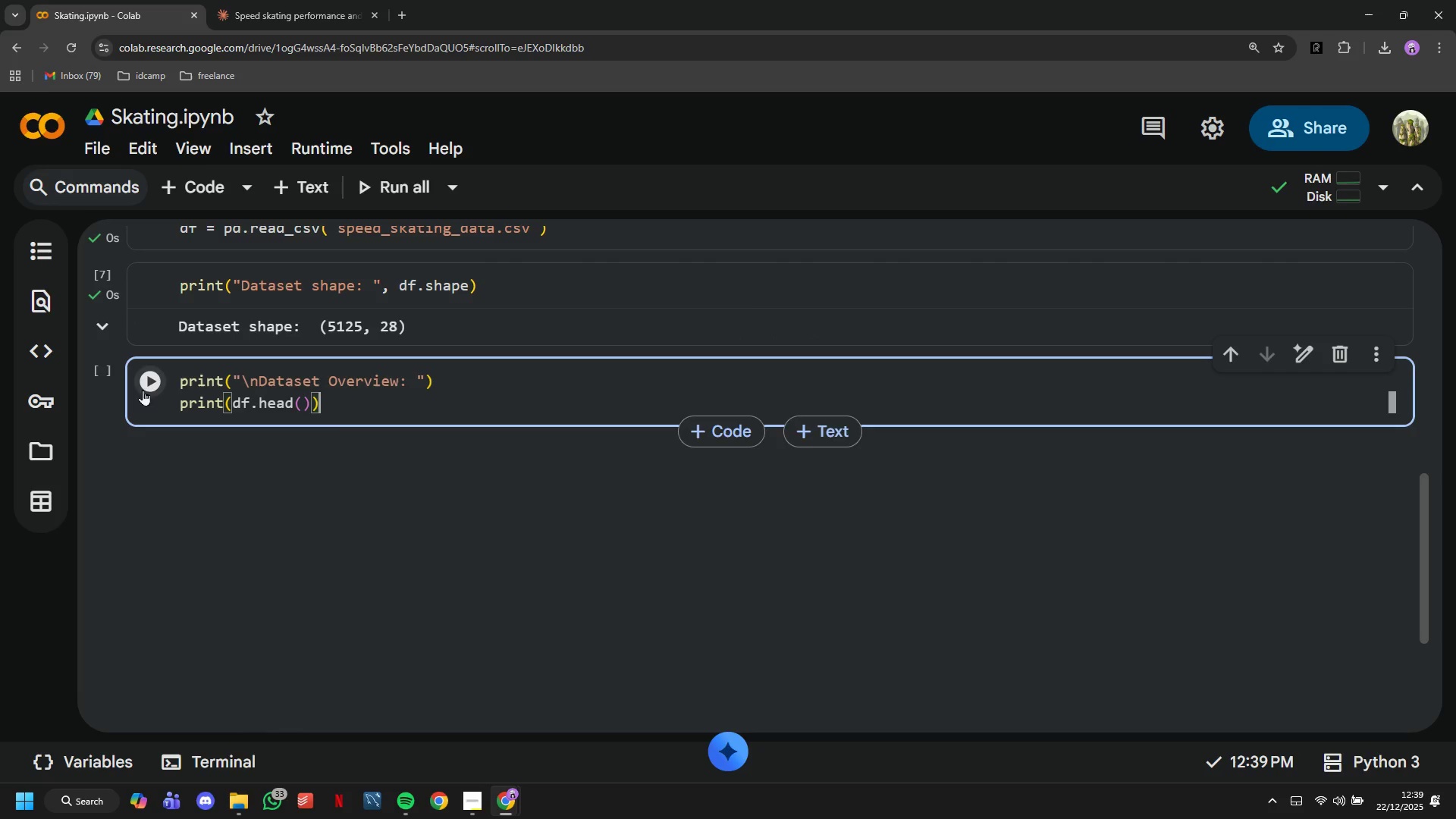 
left_click([127, 377])
 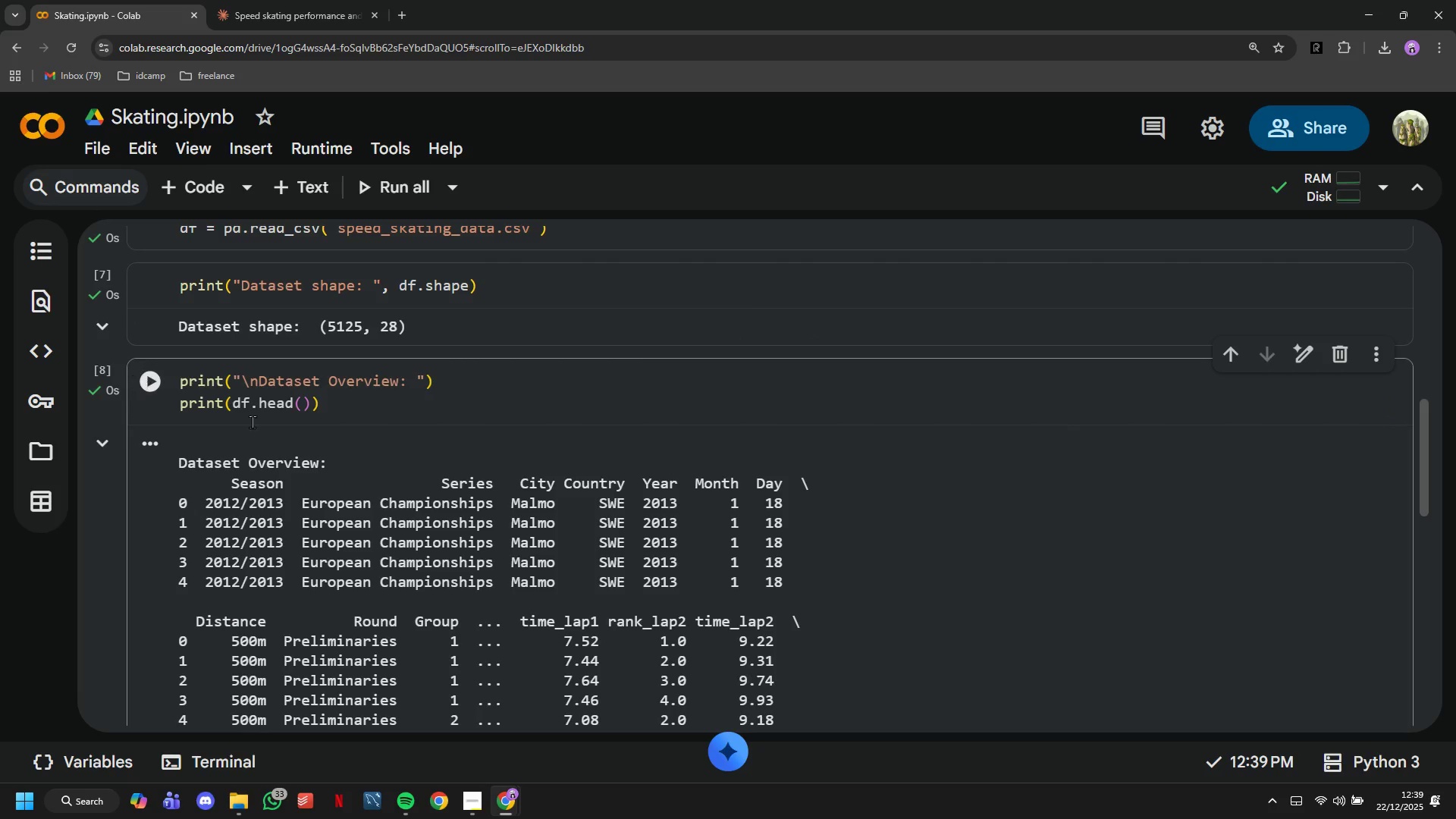 
scroll: coordinate [307, 378], scroll_direction: down, amount: 3.0
 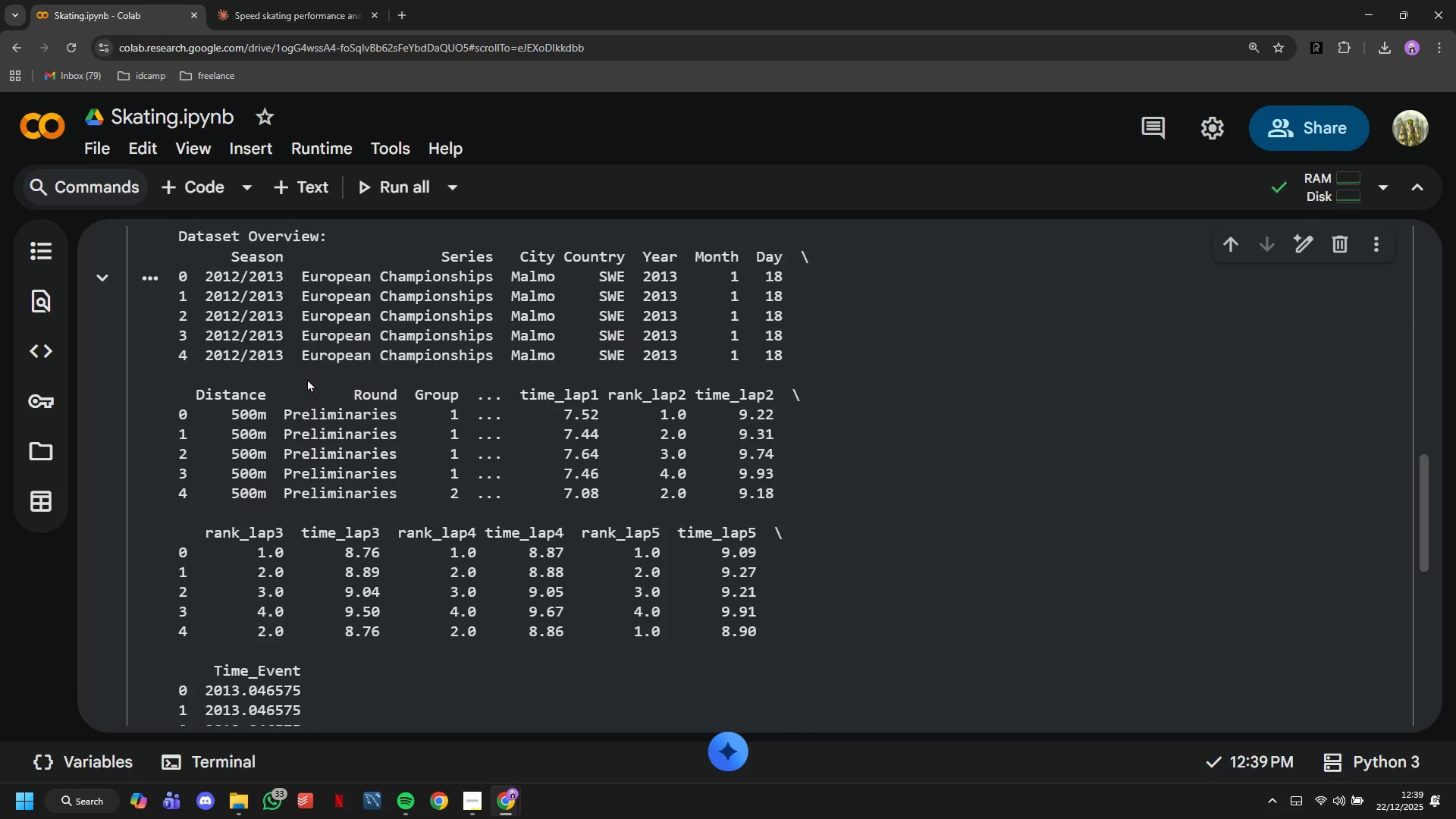 
scroll: coordinate [307, 378], scroll_direction: up, amount: 2.0
 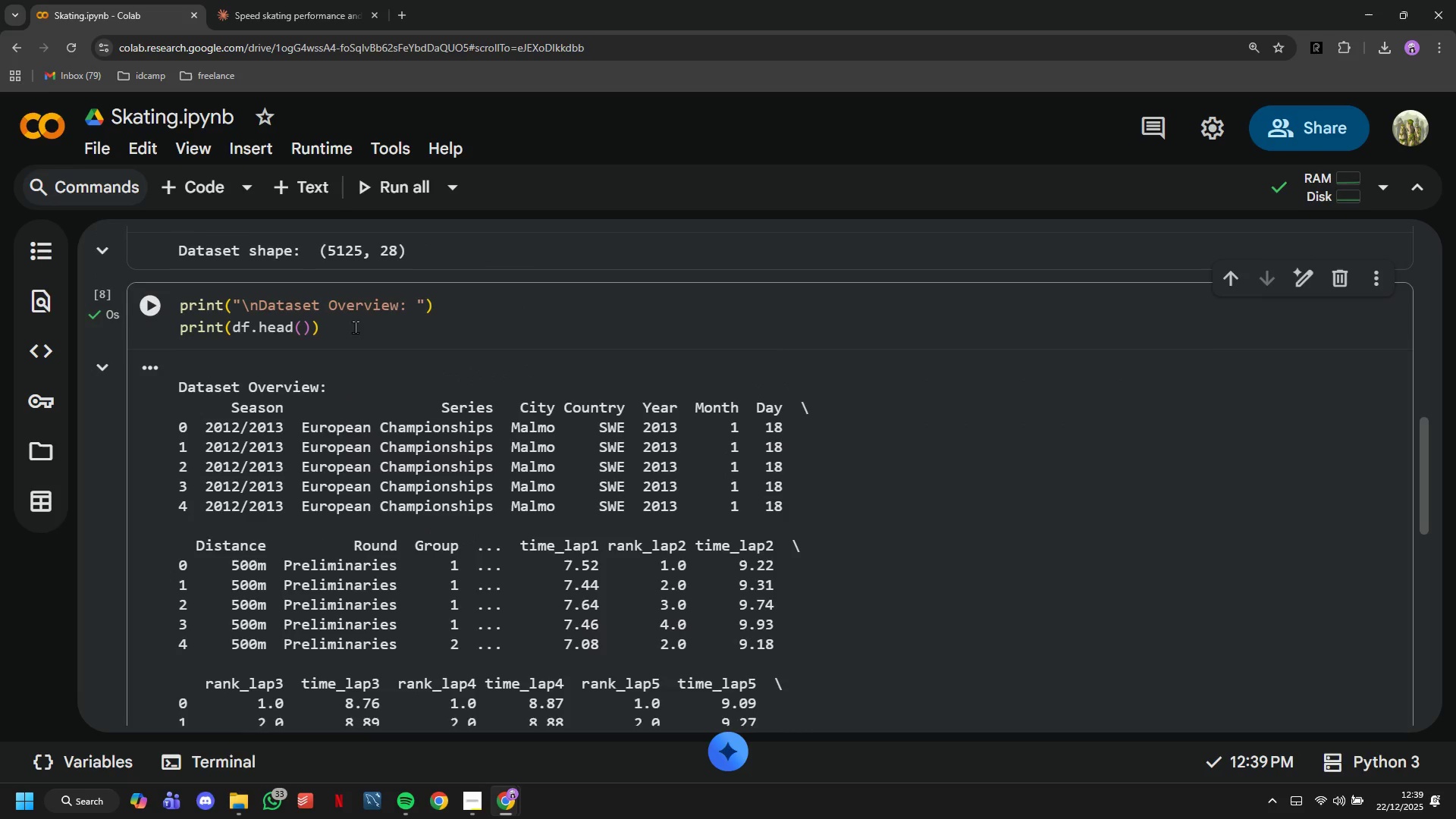 
left_click([355, 327])
 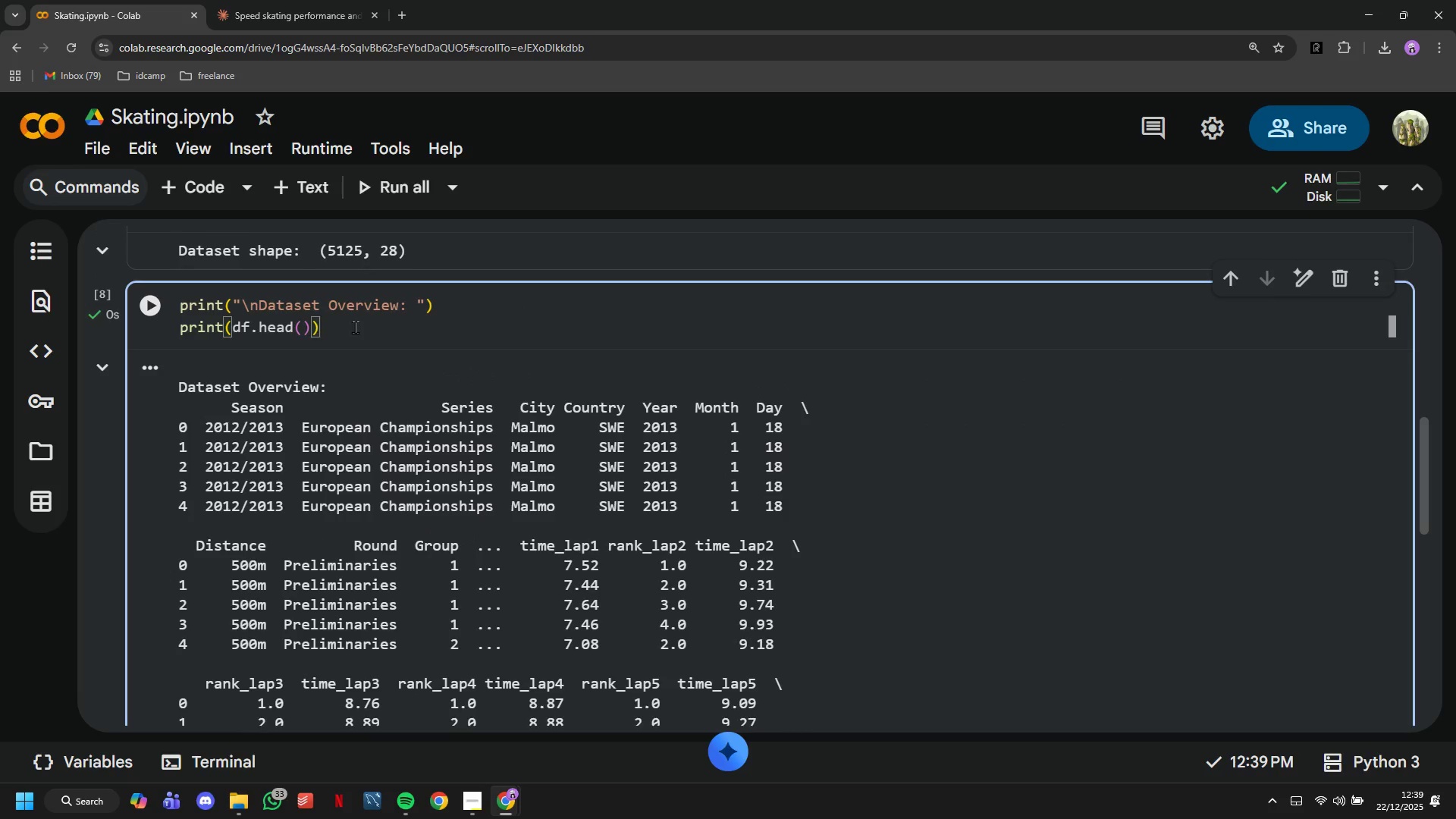 
key(Backspace)
 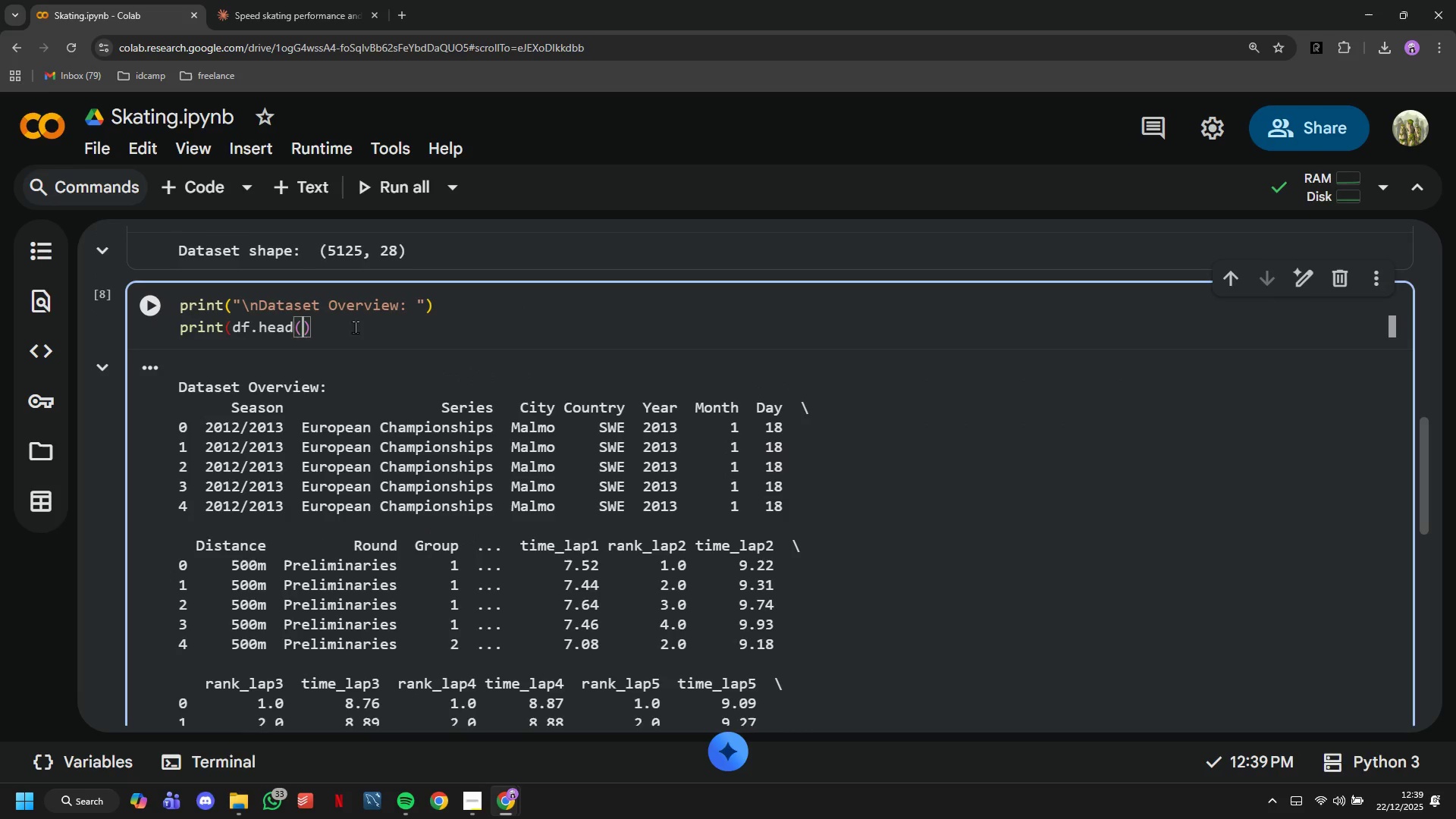 
hold_key(key=ArrowLeft, duration=0.78)
 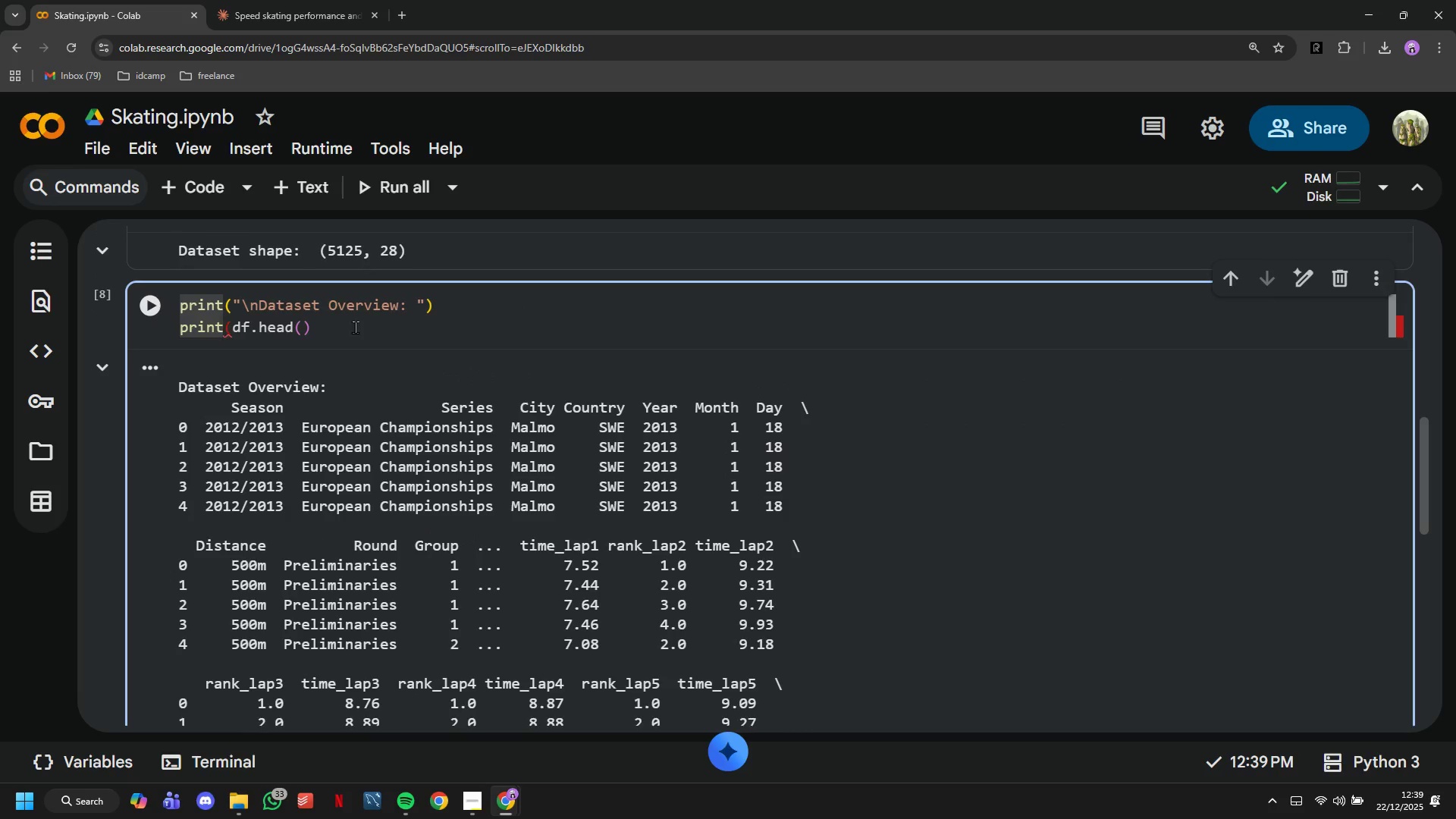 
key(ArrowRight)
 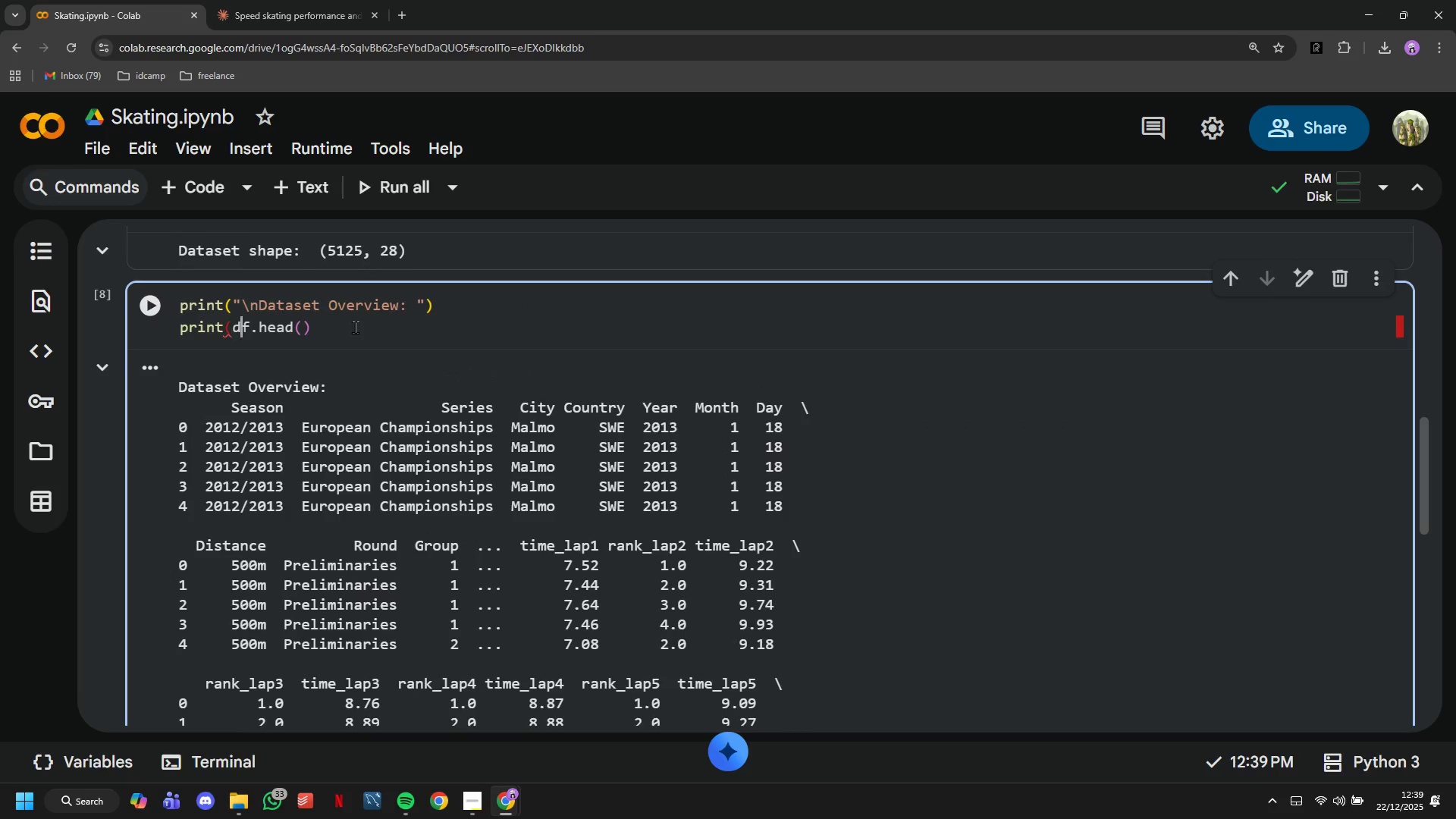 
key(ArrowRight)
 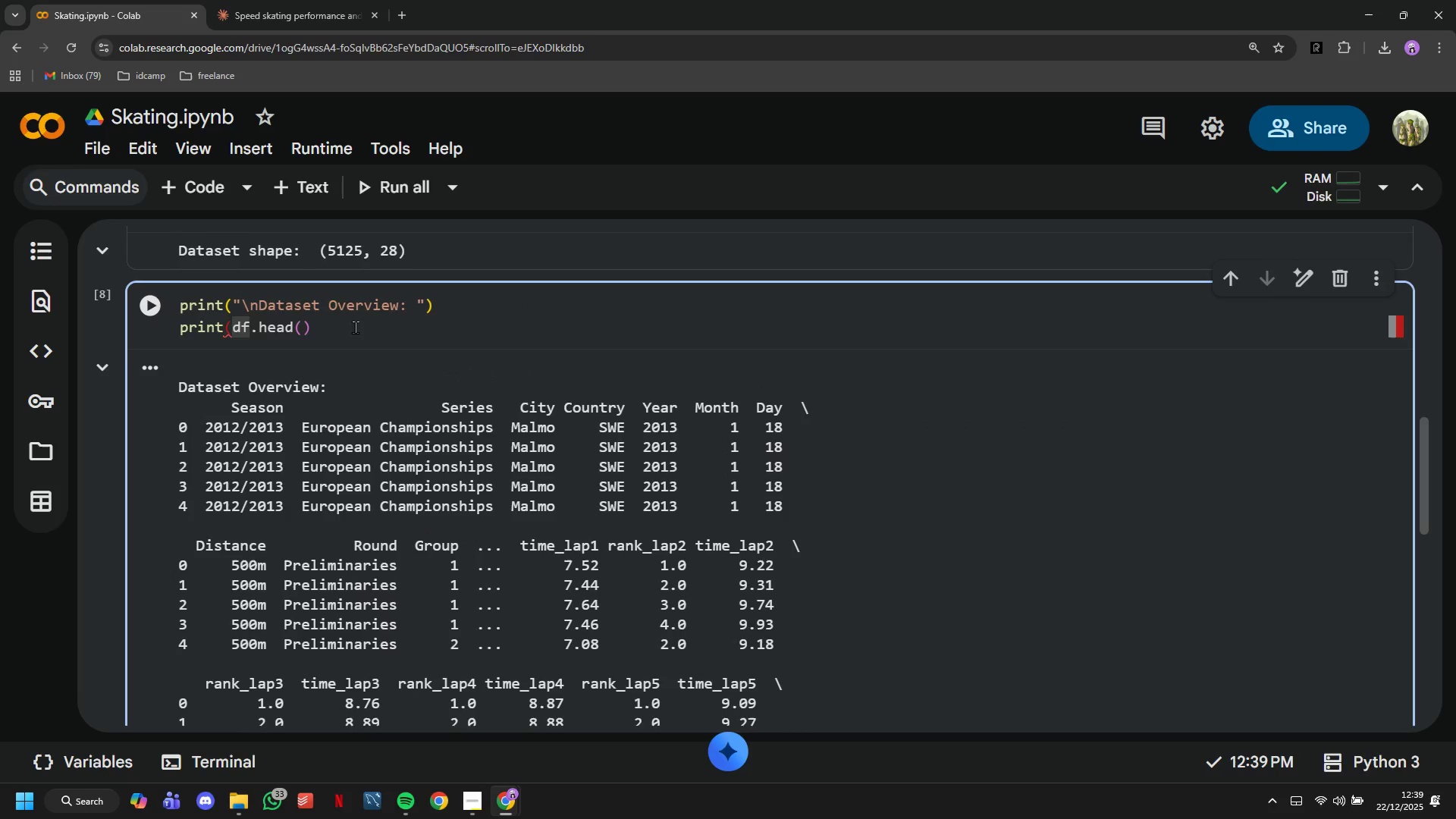 
key(ArrowLeft)
 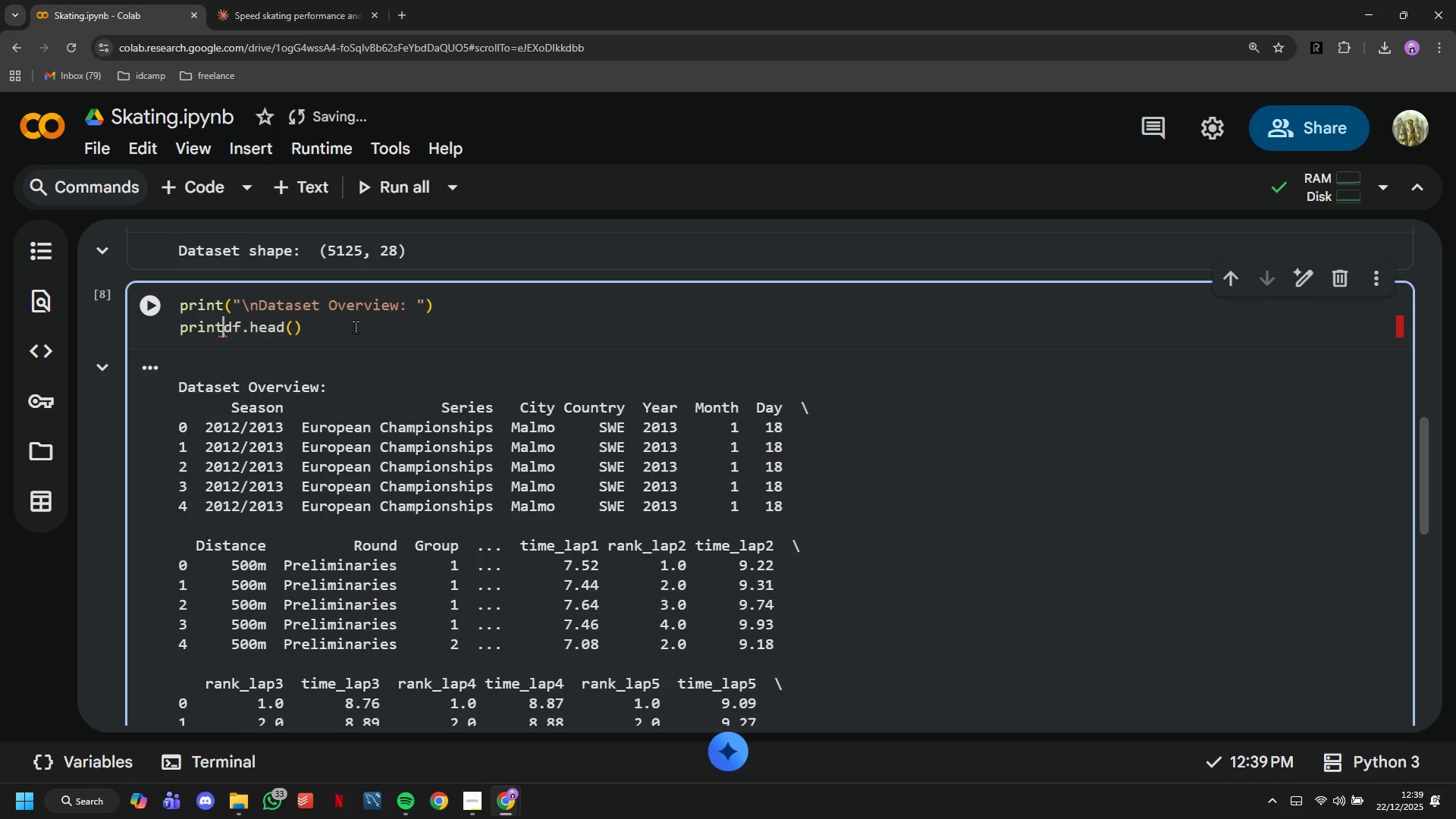 
key(Backspace)
 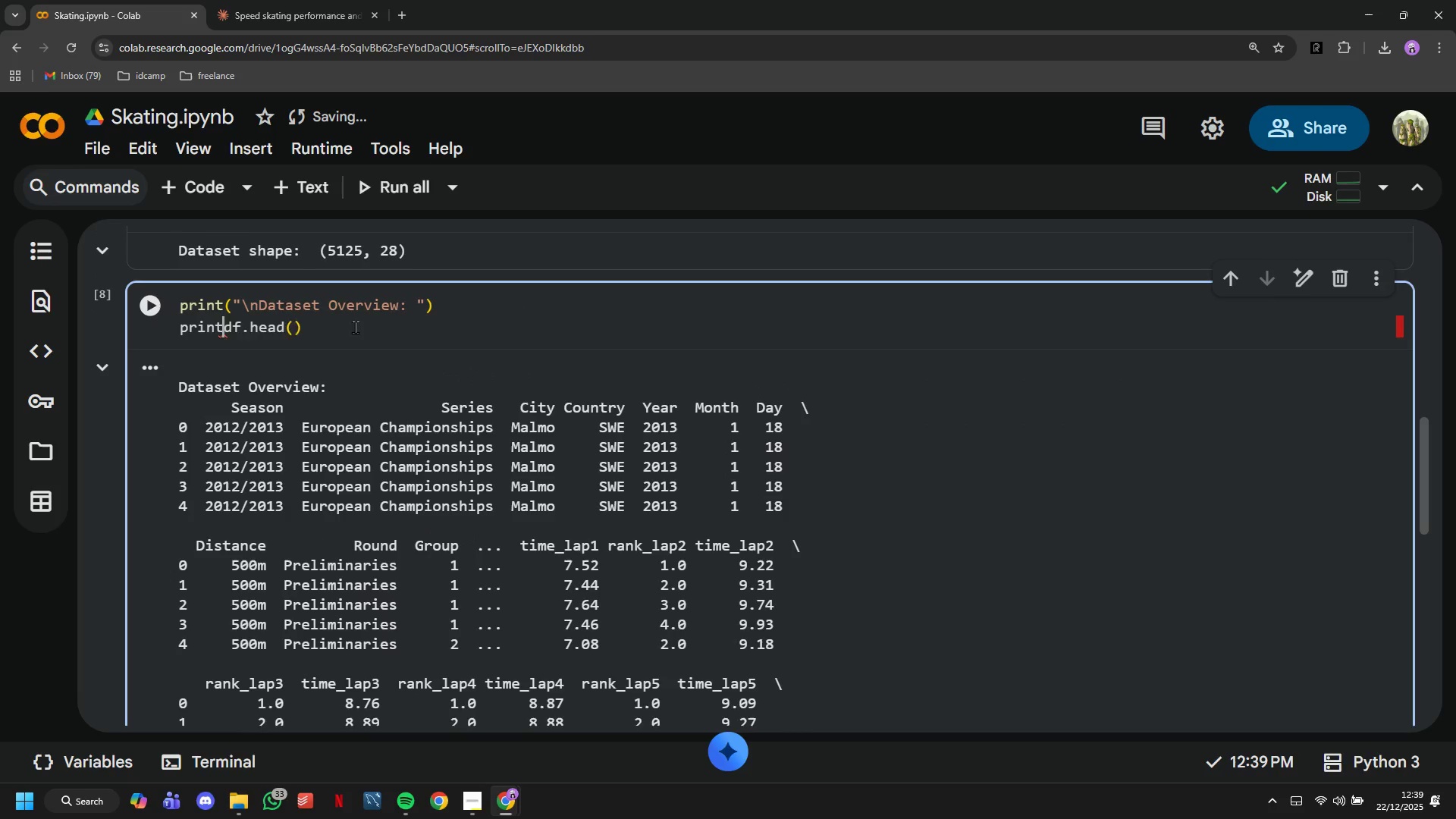 
key(Backspace)
 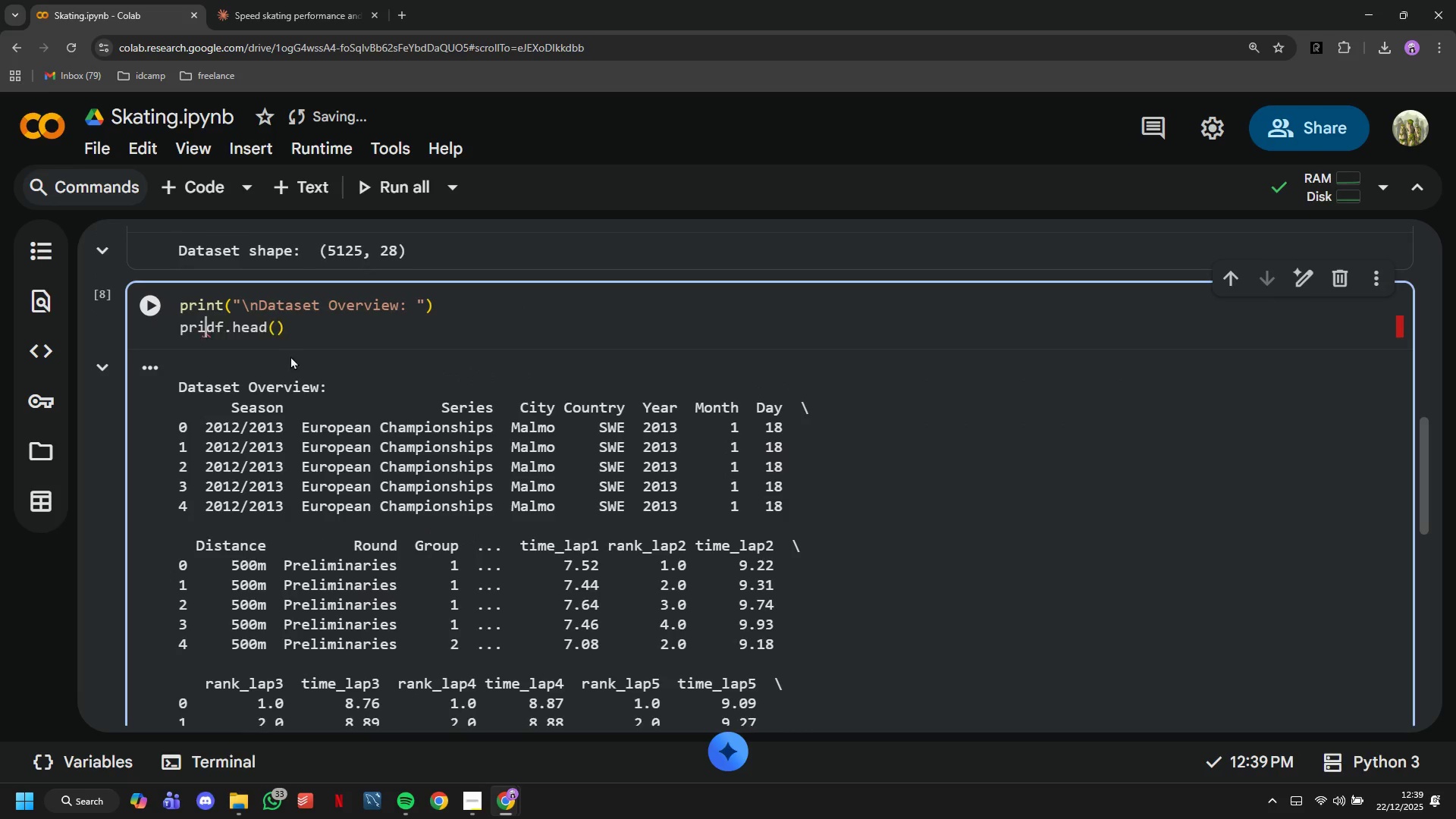 
key(Backspace)
 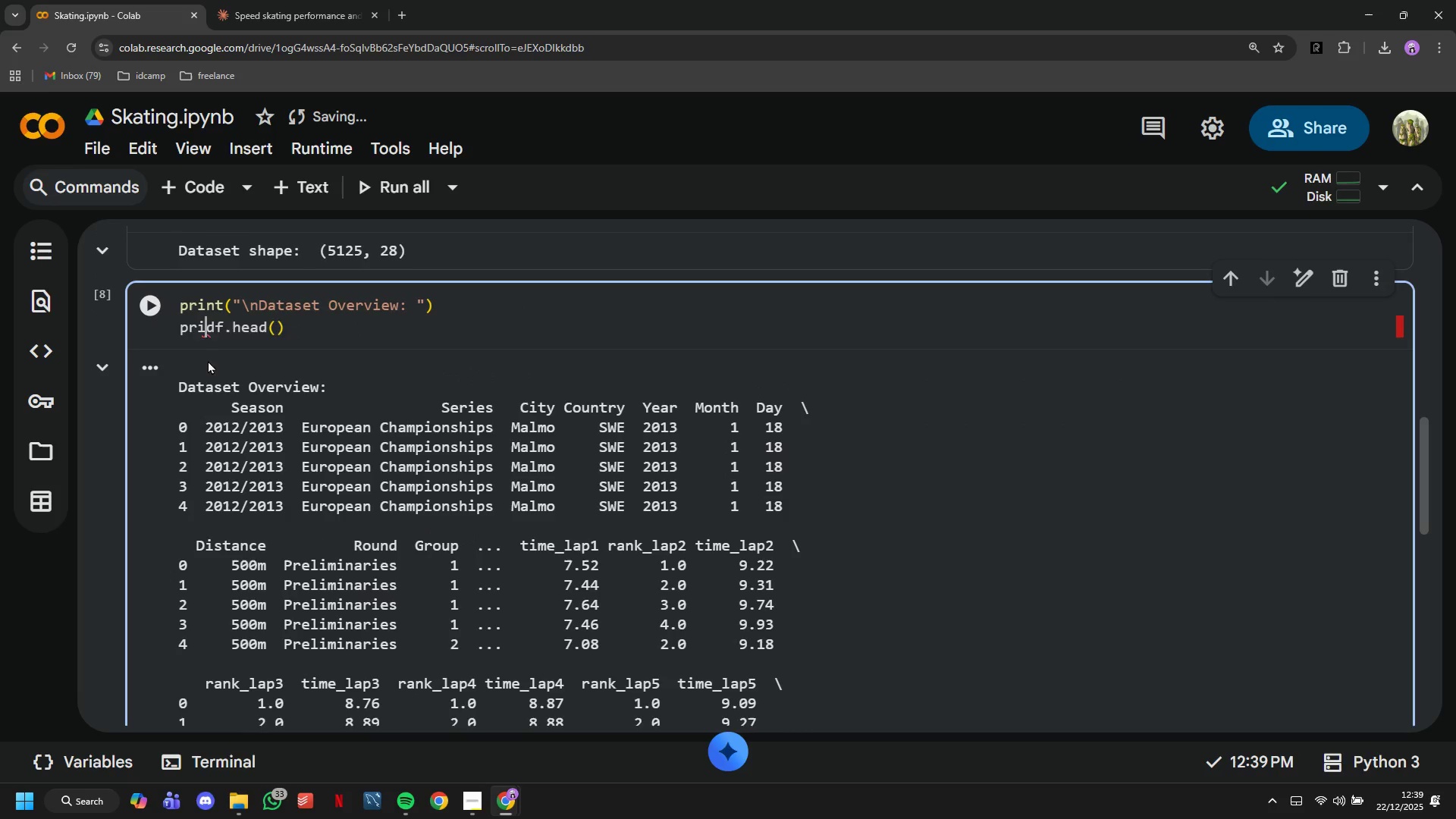 
key(Backspace)
 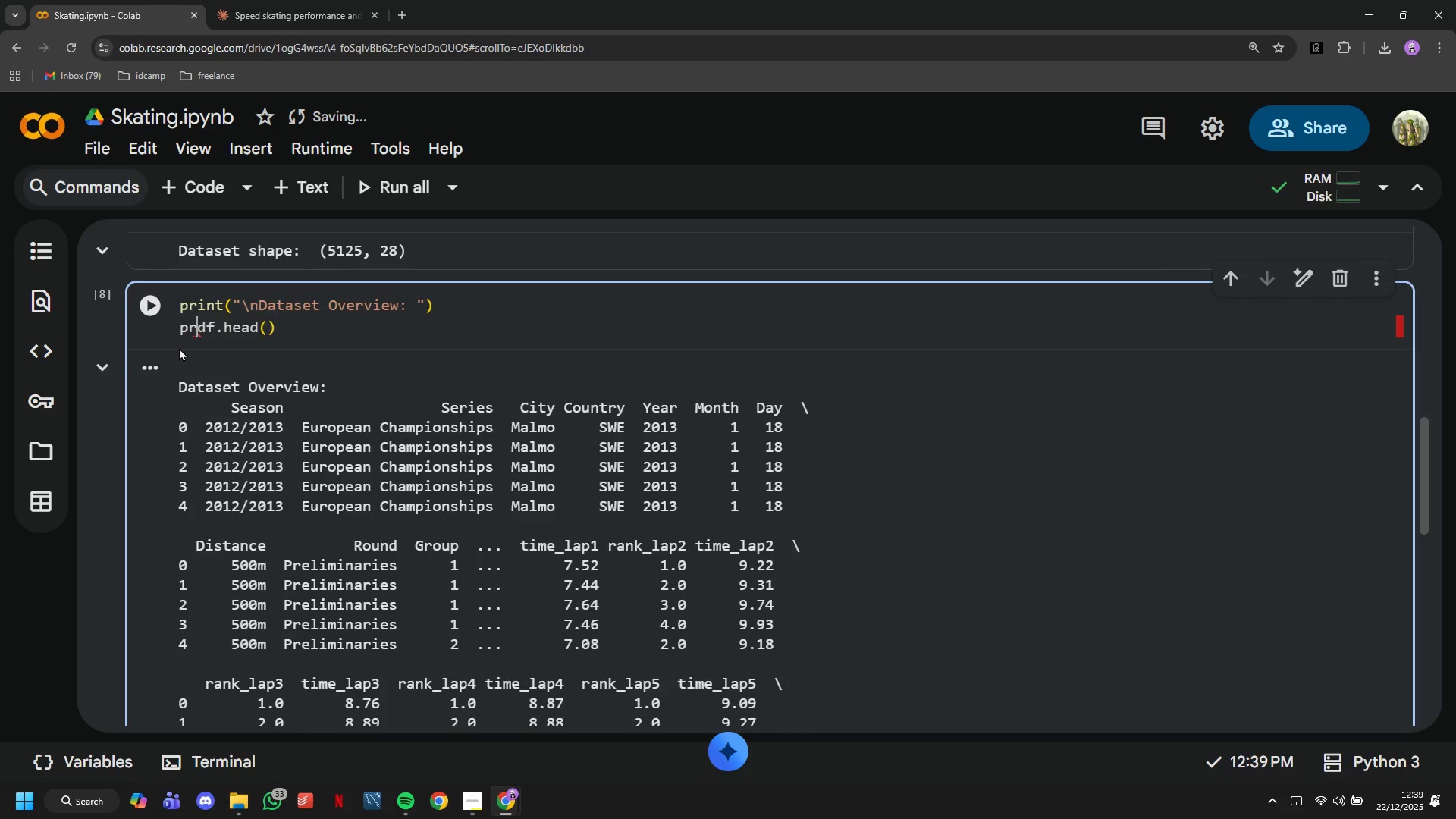 
key(Backspace)
 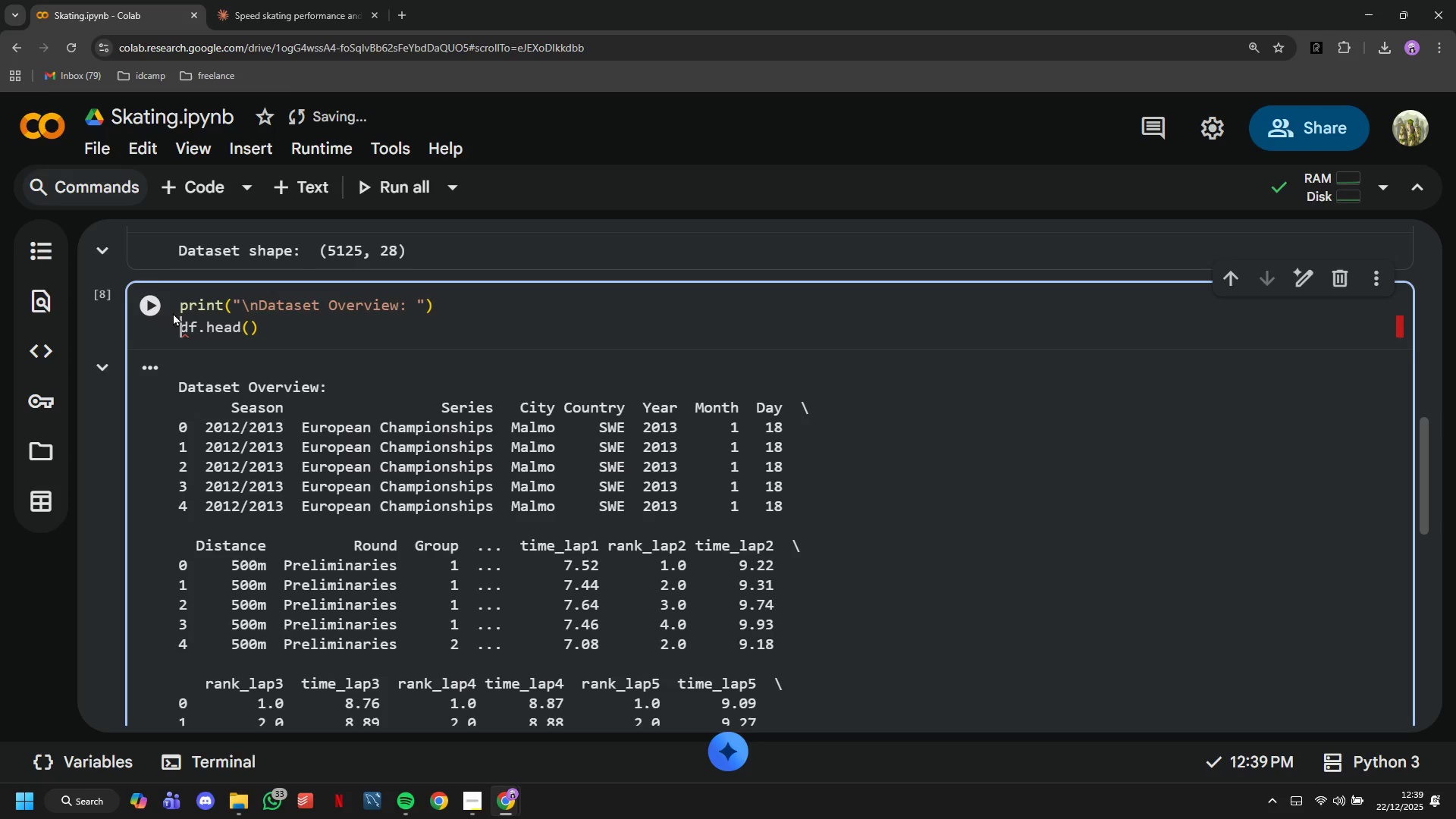 
key(Backspace)
 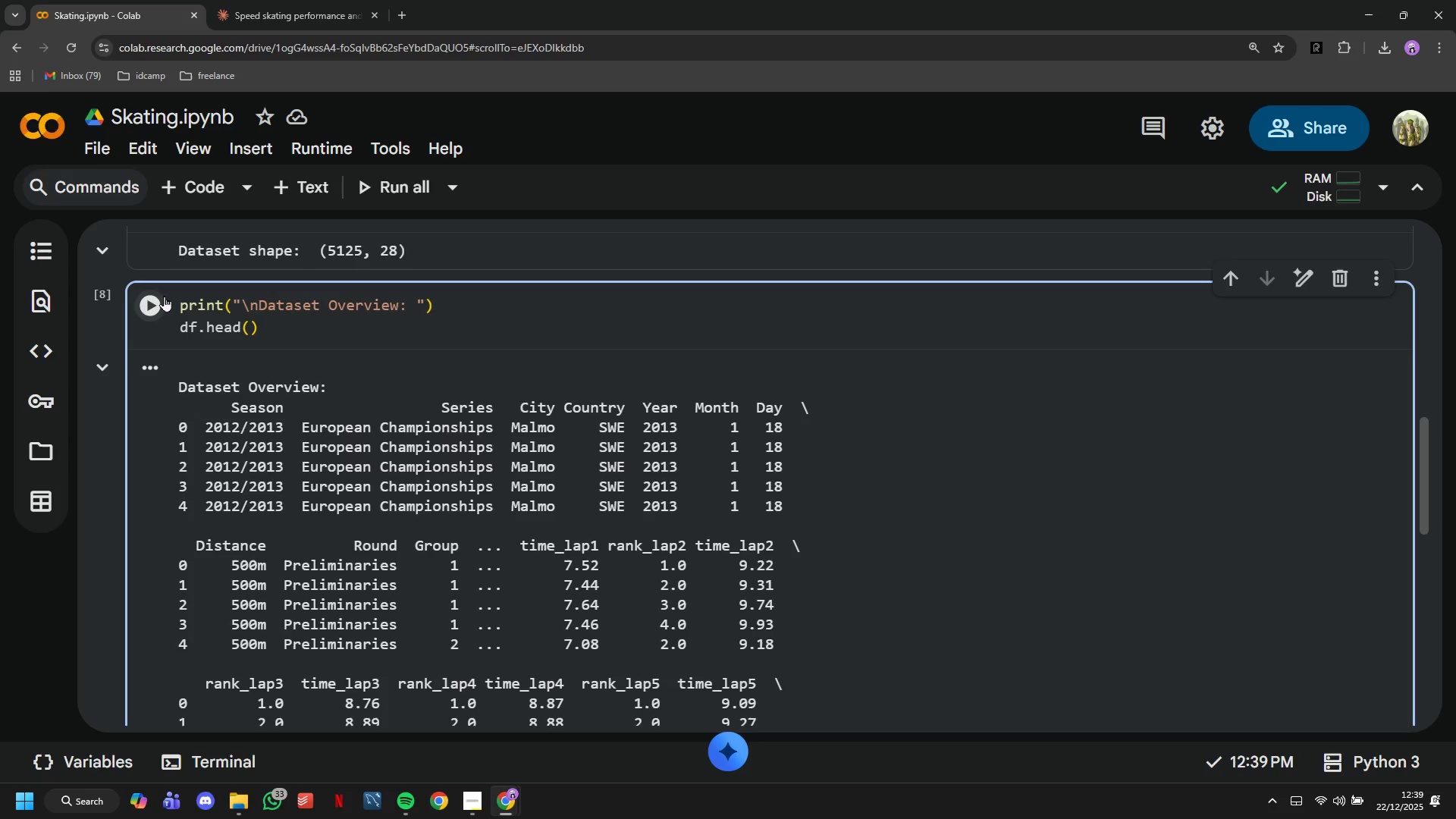 
left_click([164, 296])
 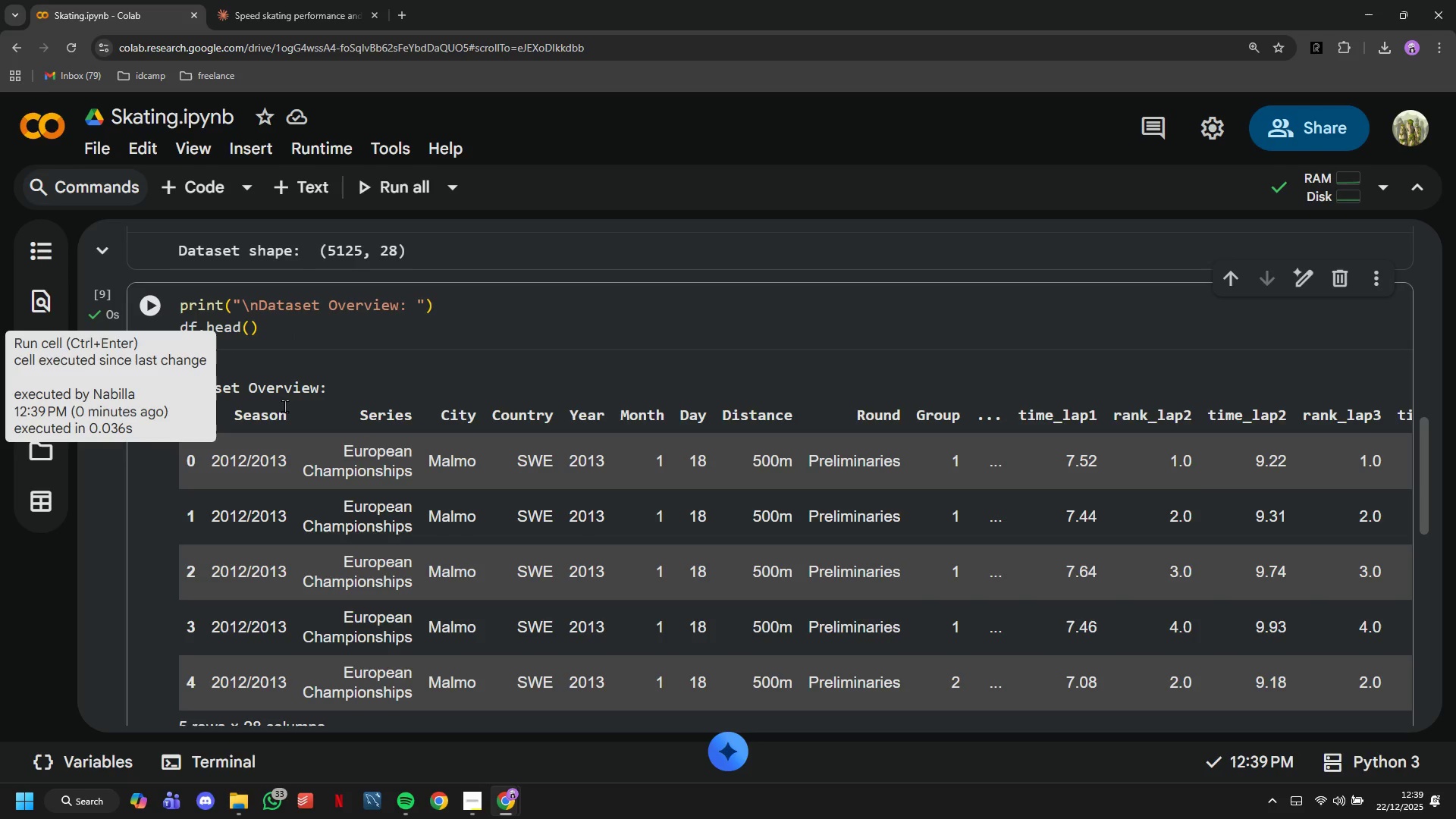 
scroll: coordinate [328, 607], scroll_direction: down, amount: 4.0
 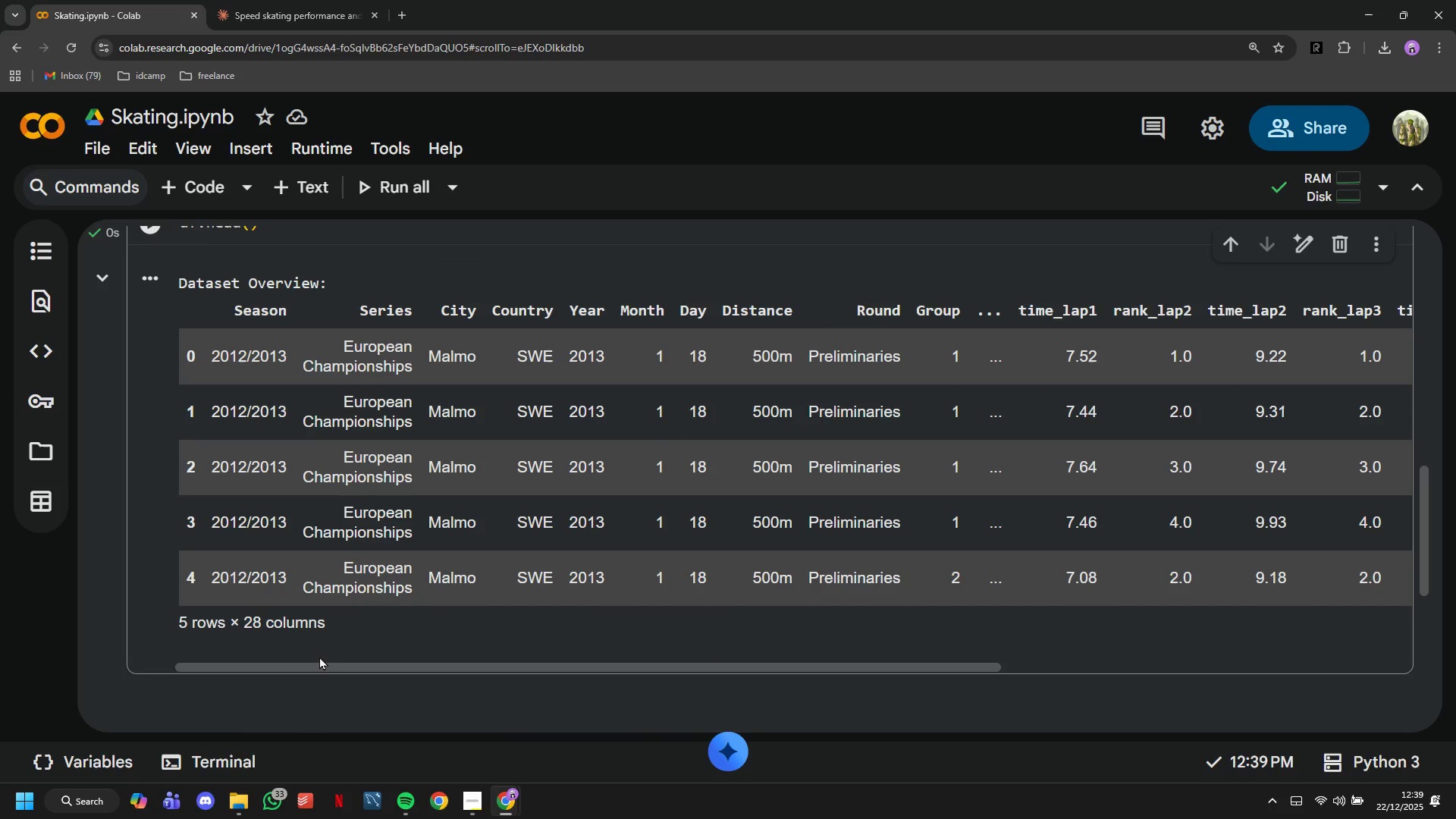 
left_click_drag(start_coordinate=[322, 664], to_coordinate=[255, 687])
 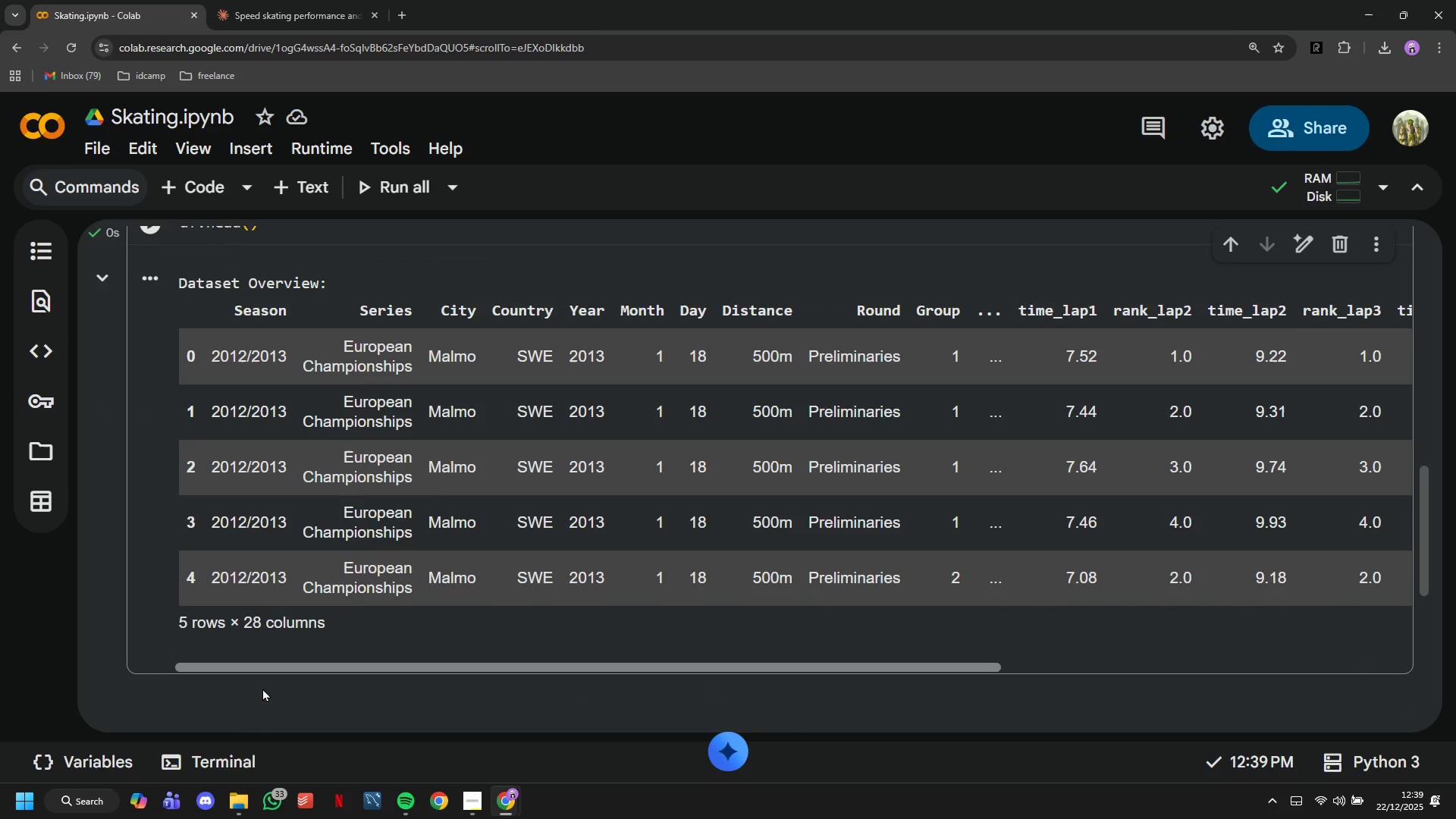 
left_click([210, 185])
 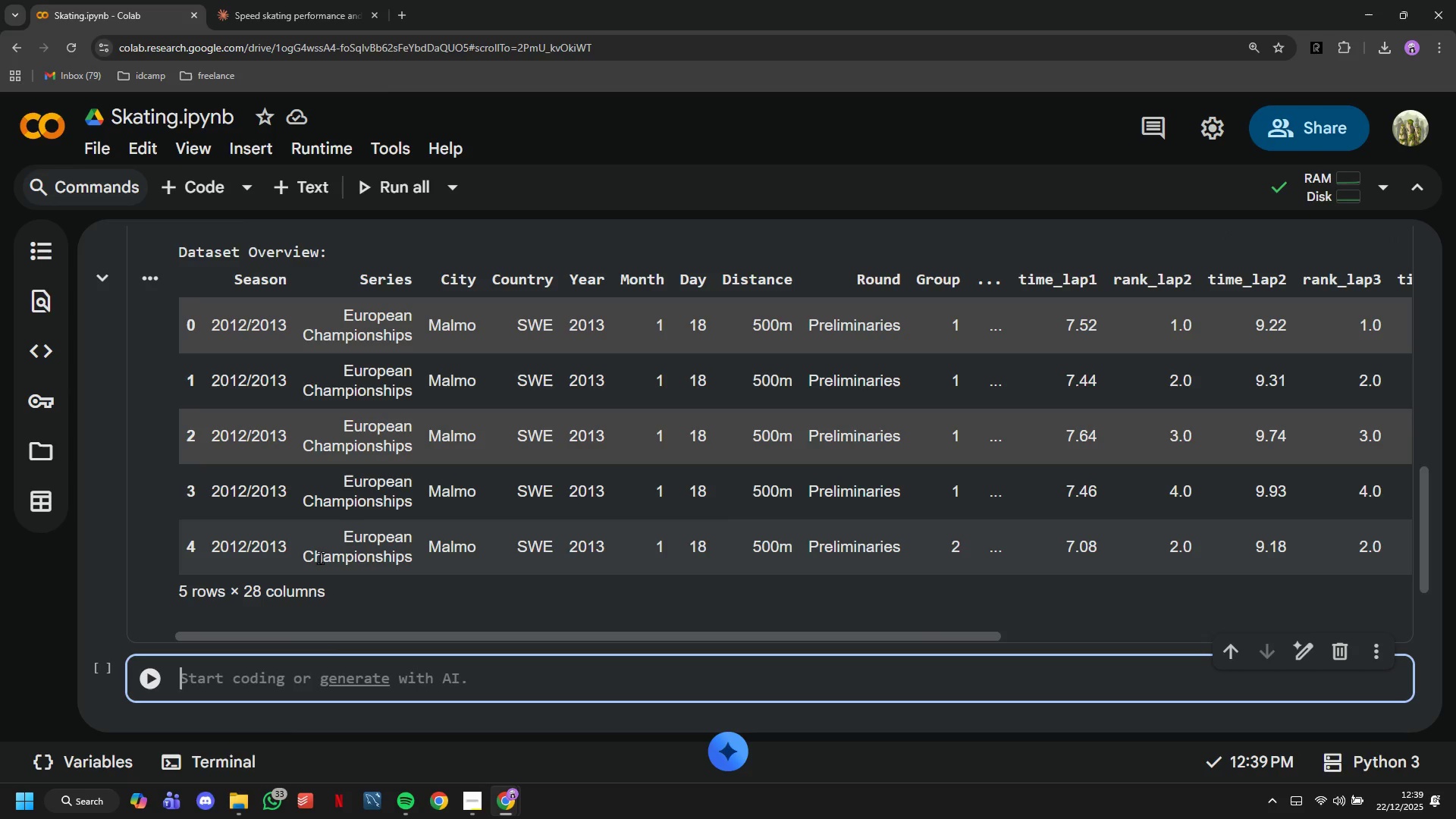 
wait(6.69)
 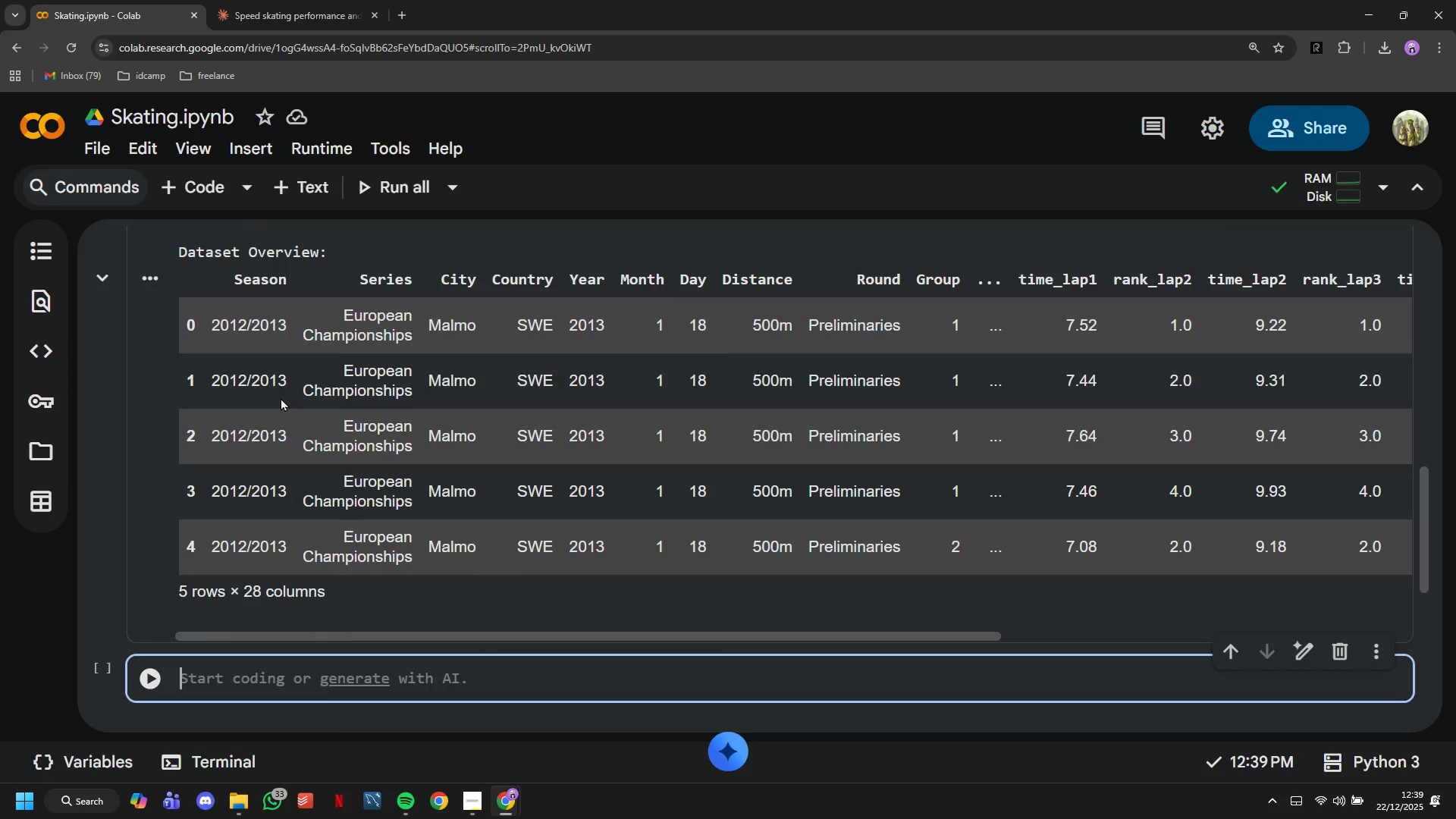 
type(print("Data Types and Null Values: )
 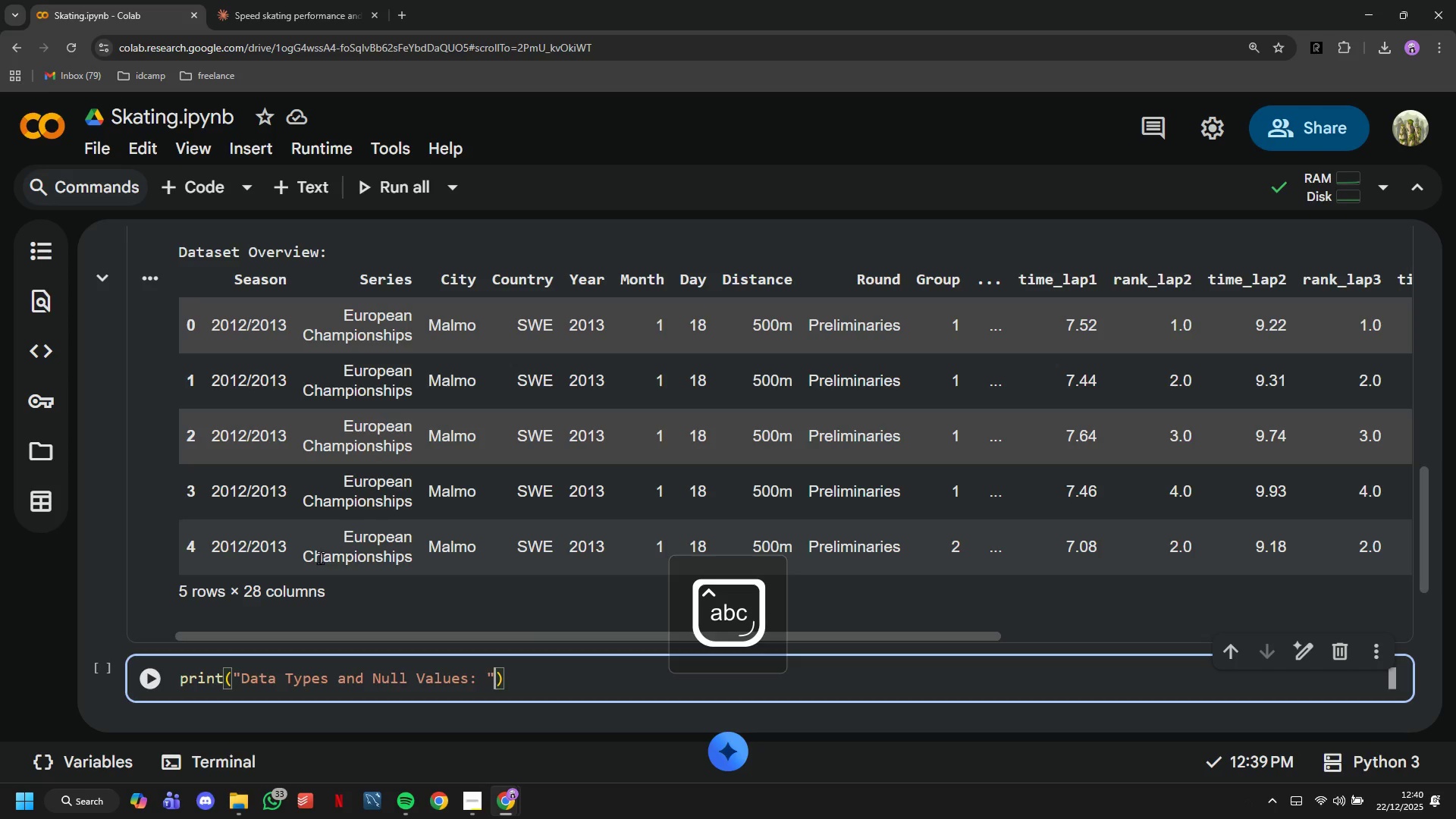 
 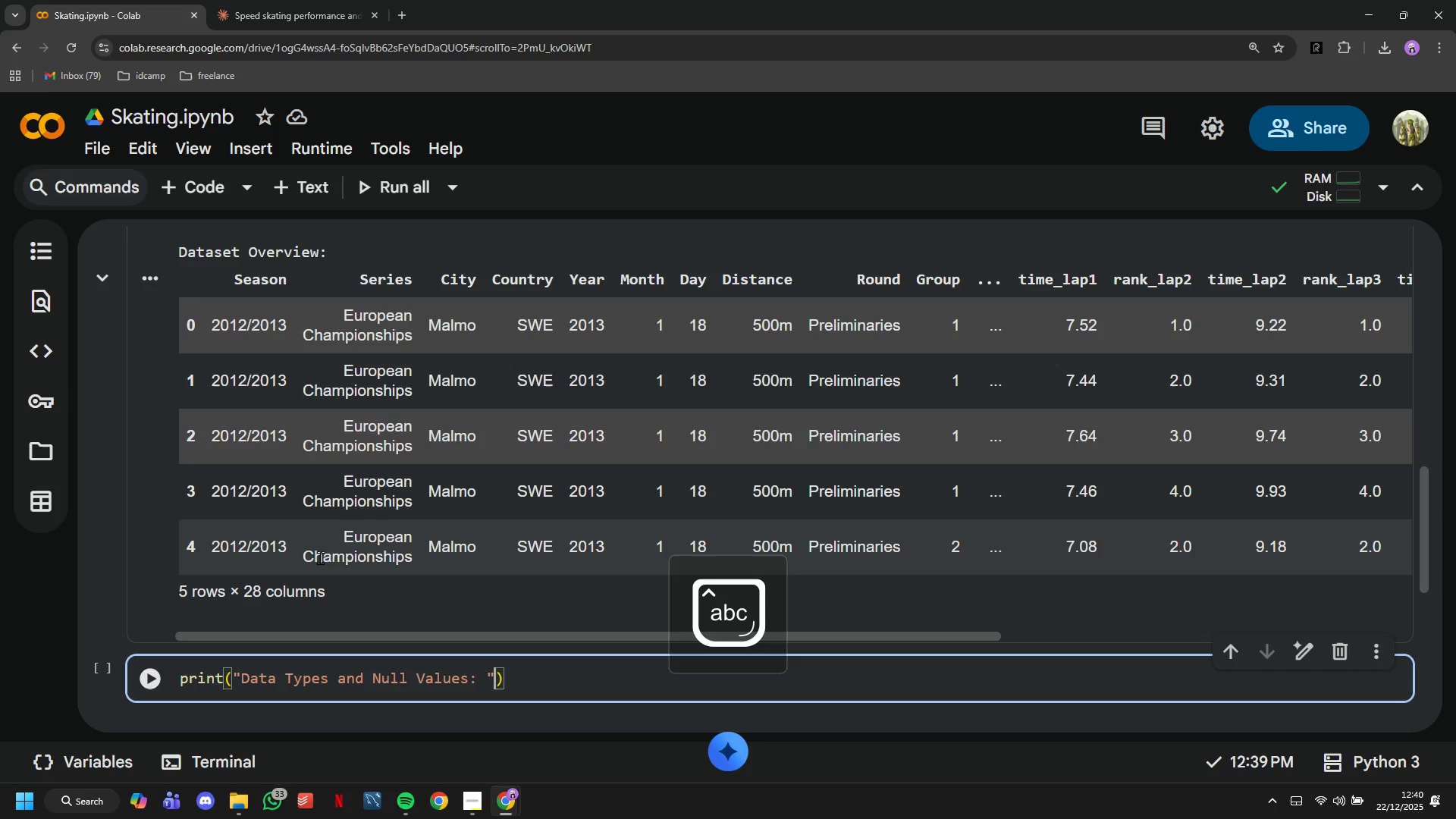 
key(ArrowRight)
 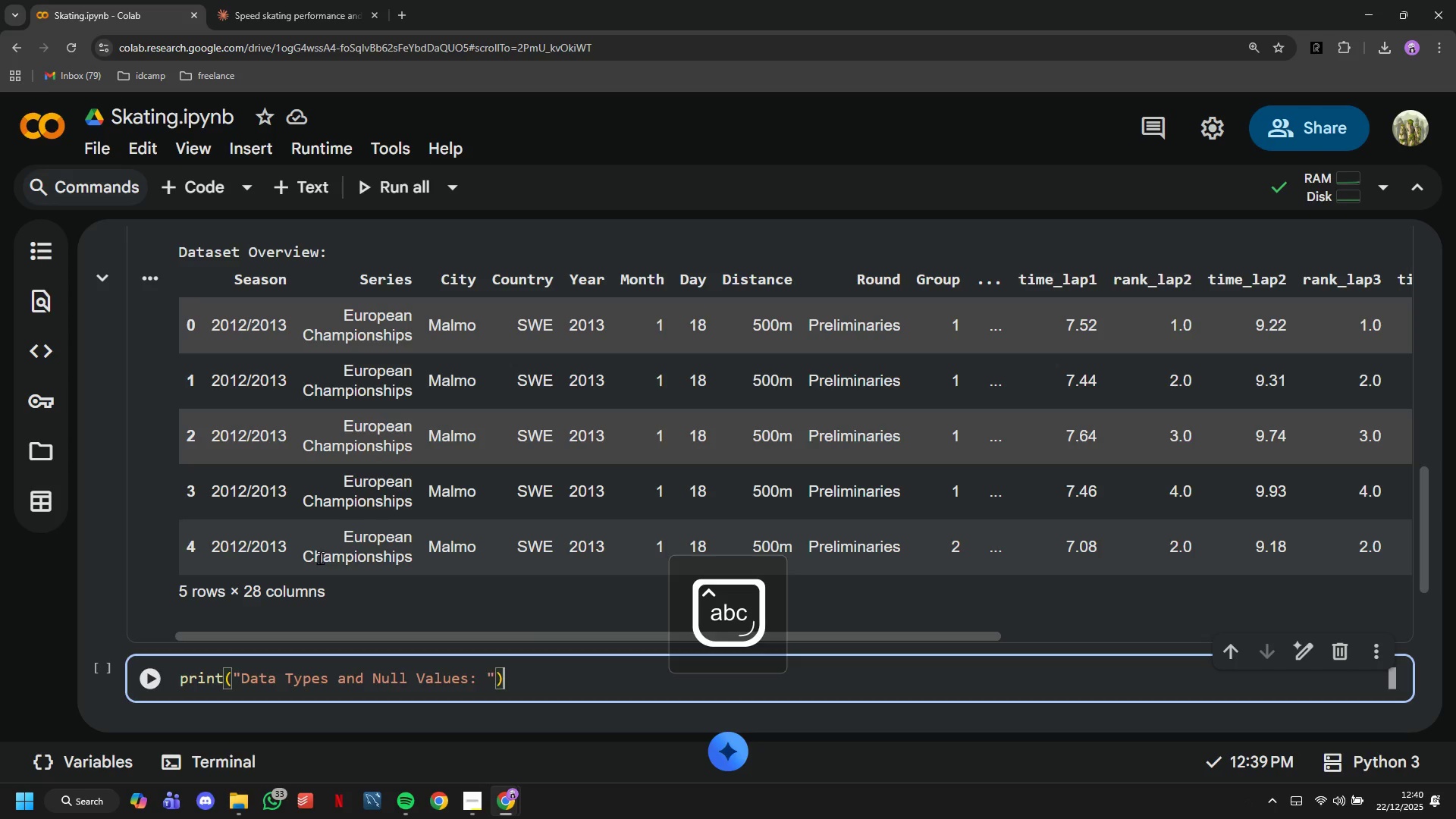 
key(ArrowRight)
 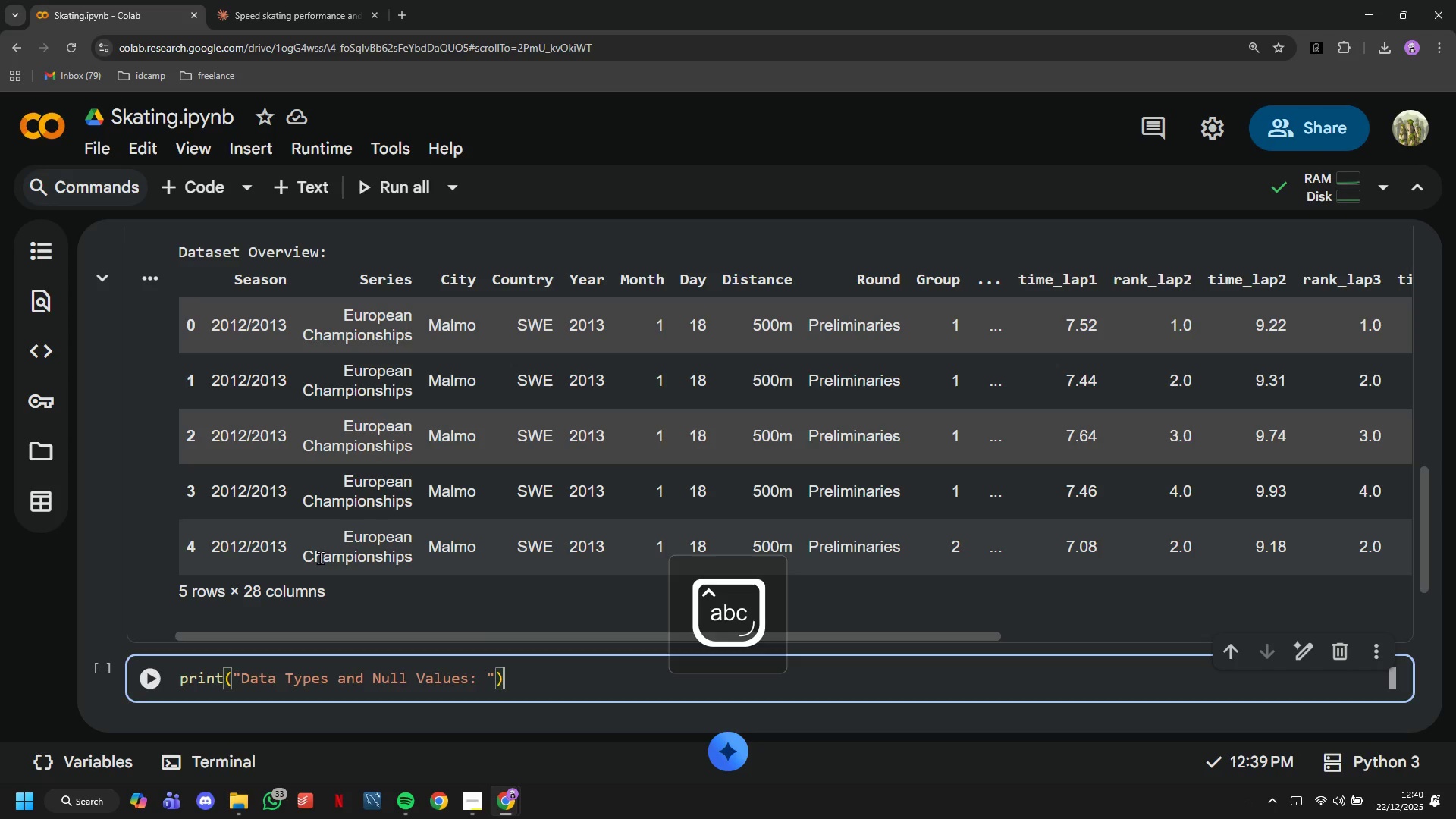 
key(Enter)
 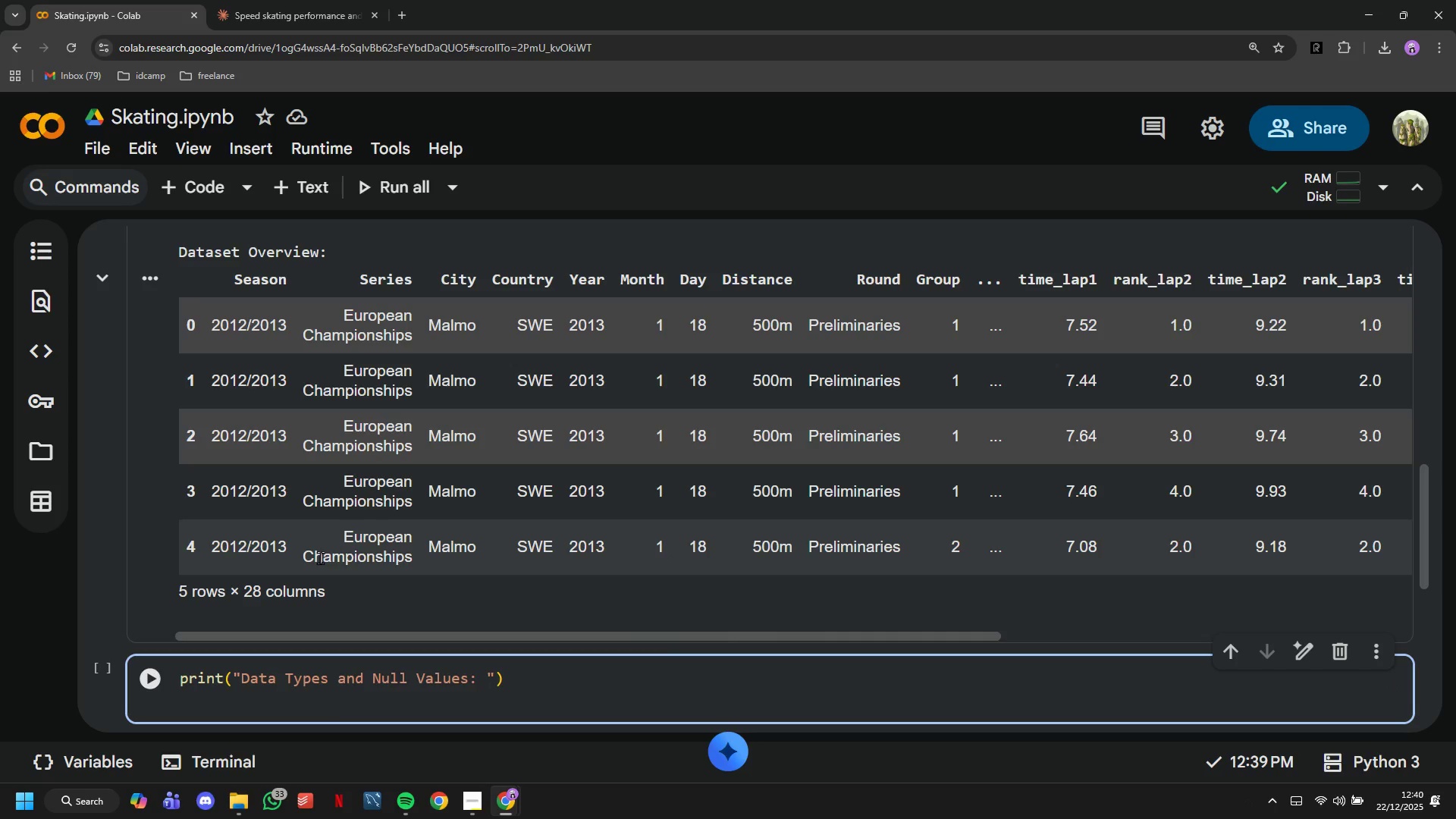 
type(df.info()
 